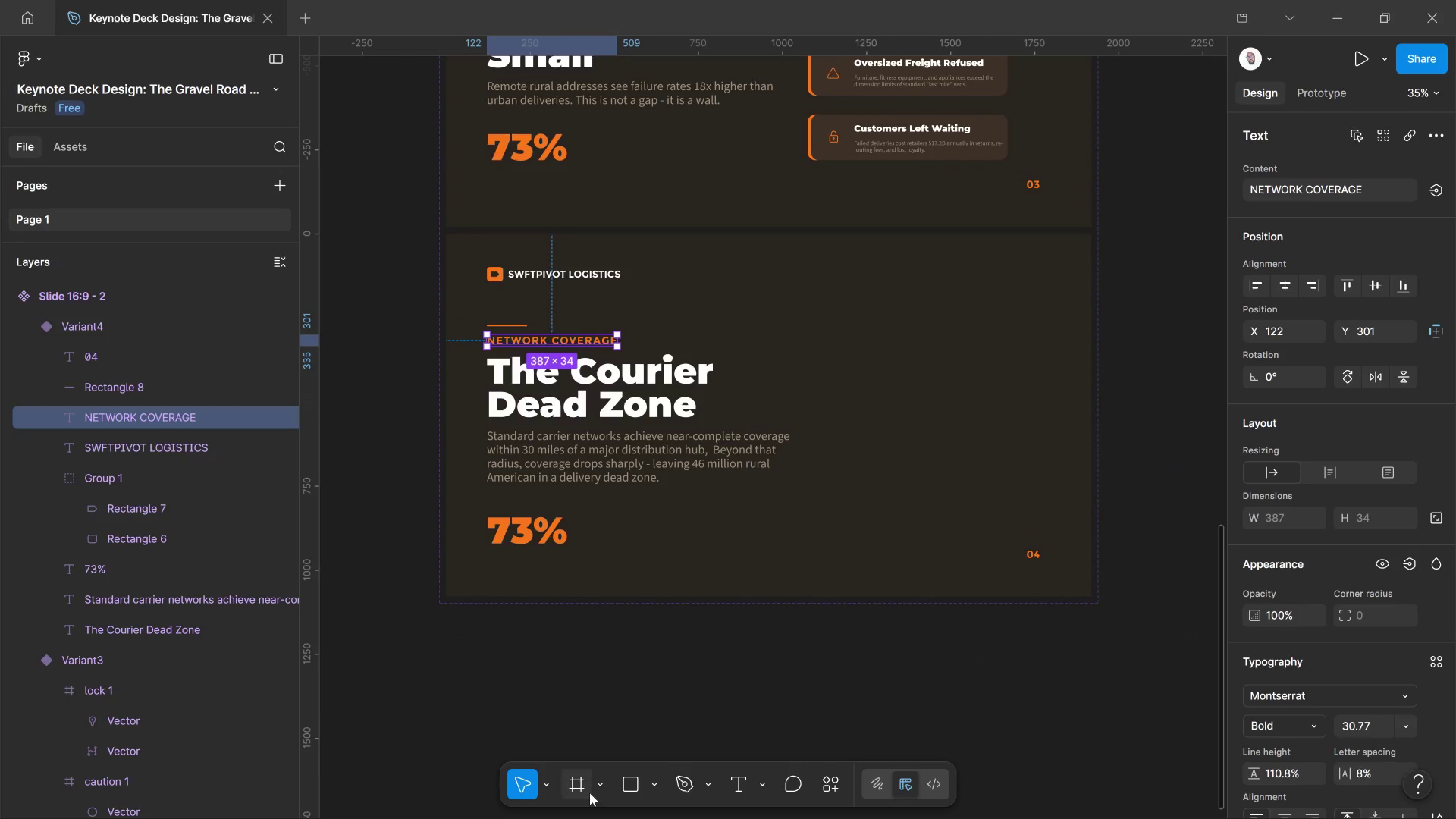 
left_click([601, 784])
 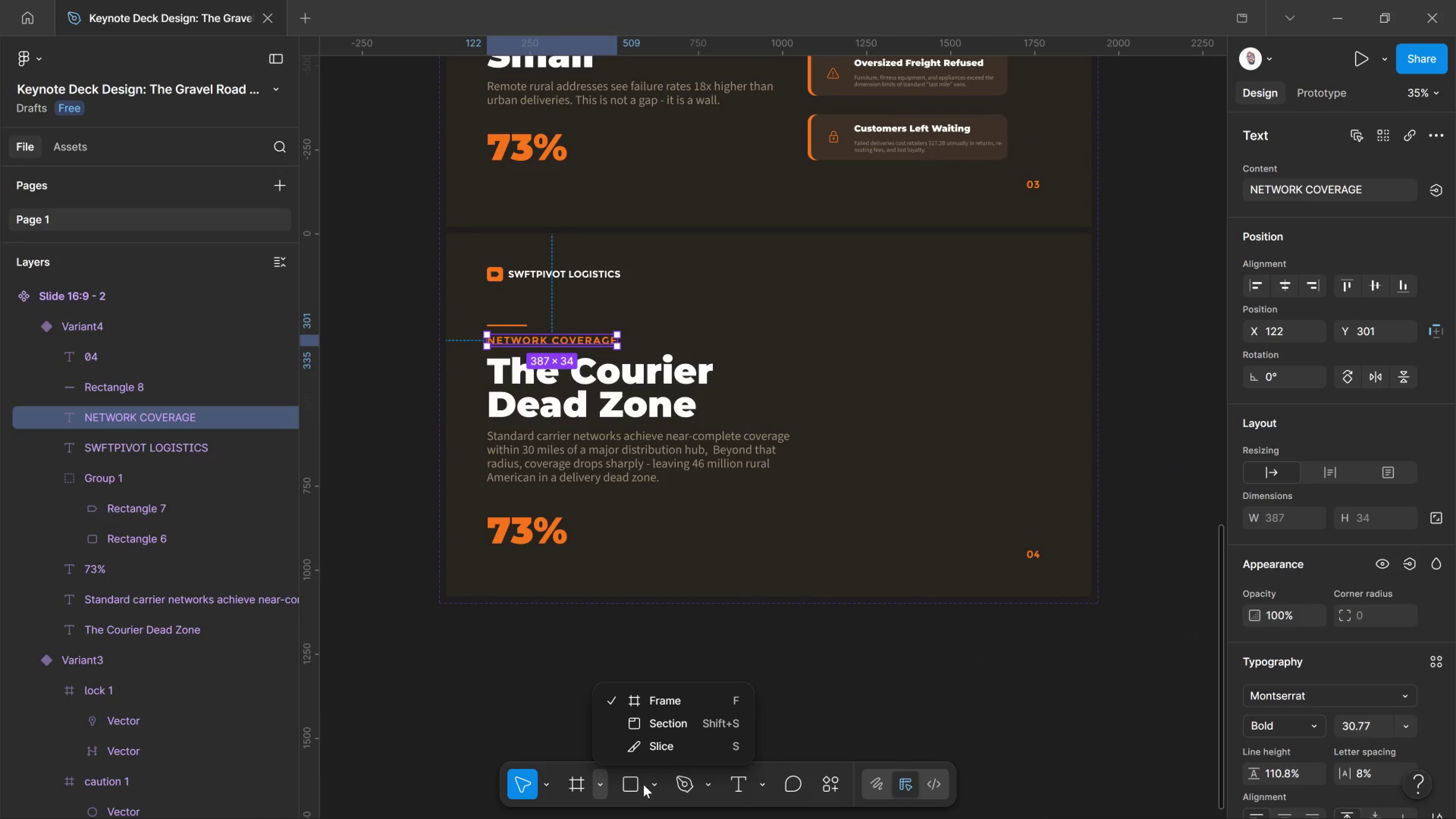 
left_click_drag(start_coordinate=[647, 780], to_coordinate=[648, 783])
 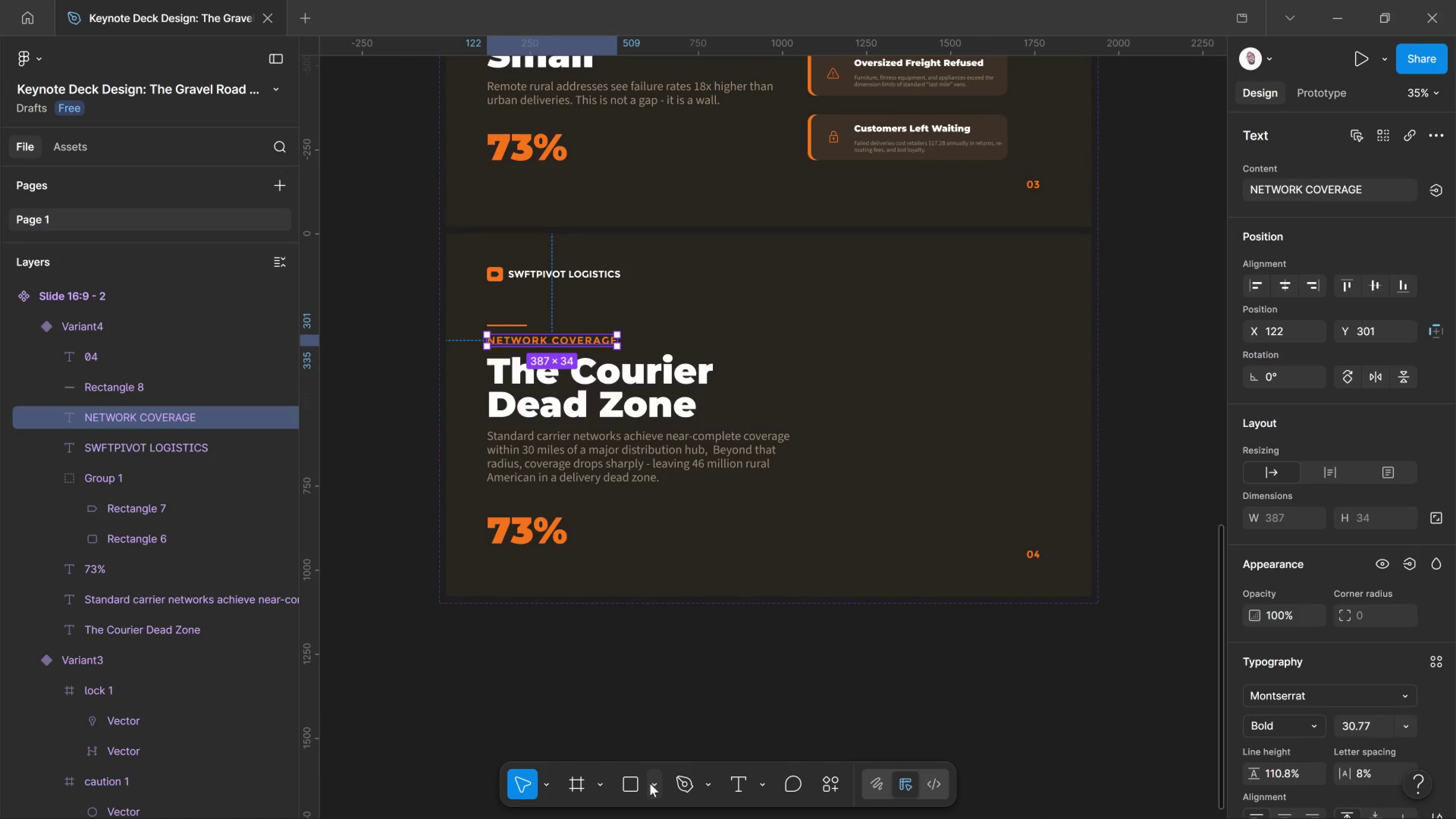 
left_click([650, 783])
 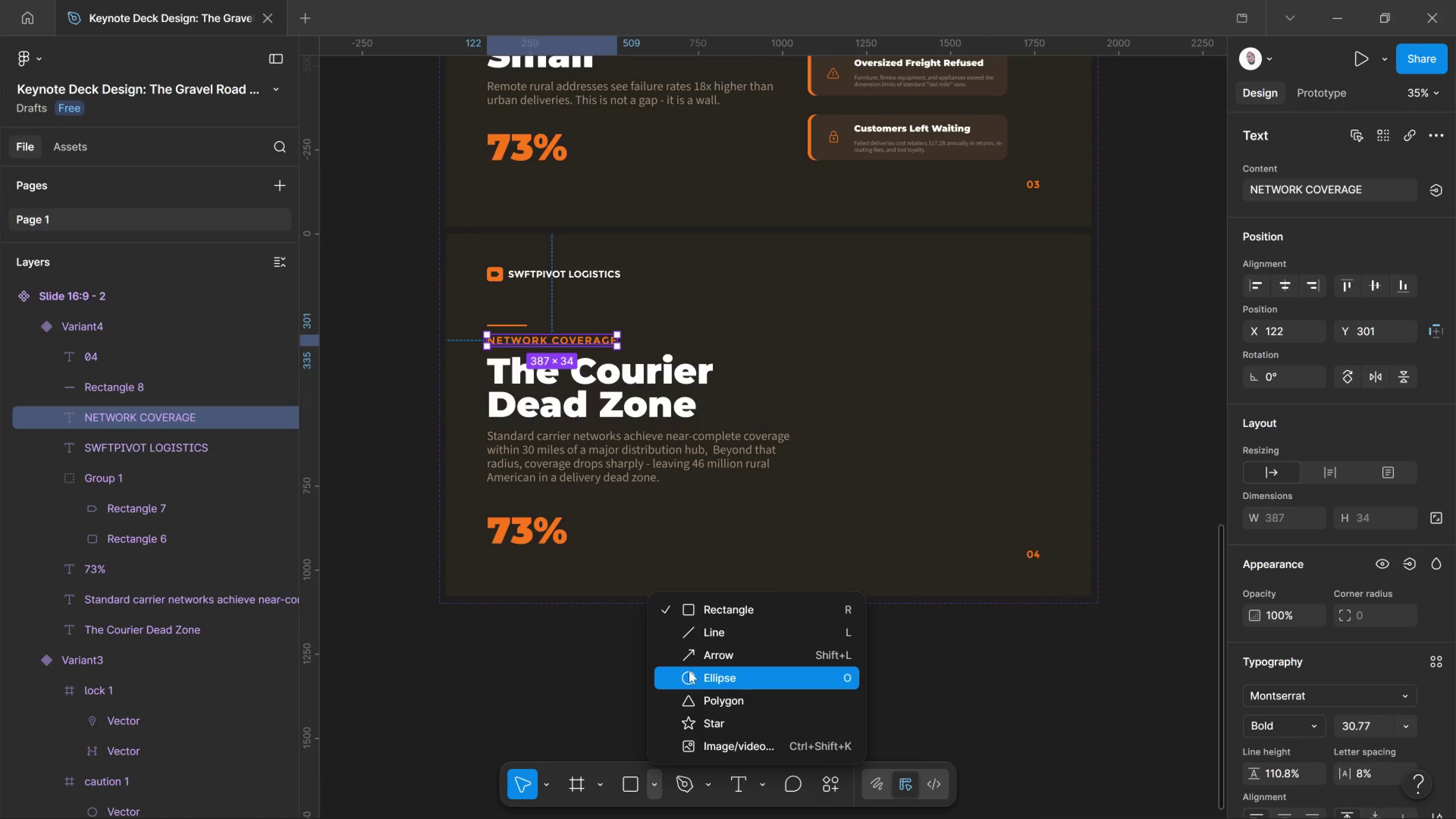 
left_click([689, 671])
 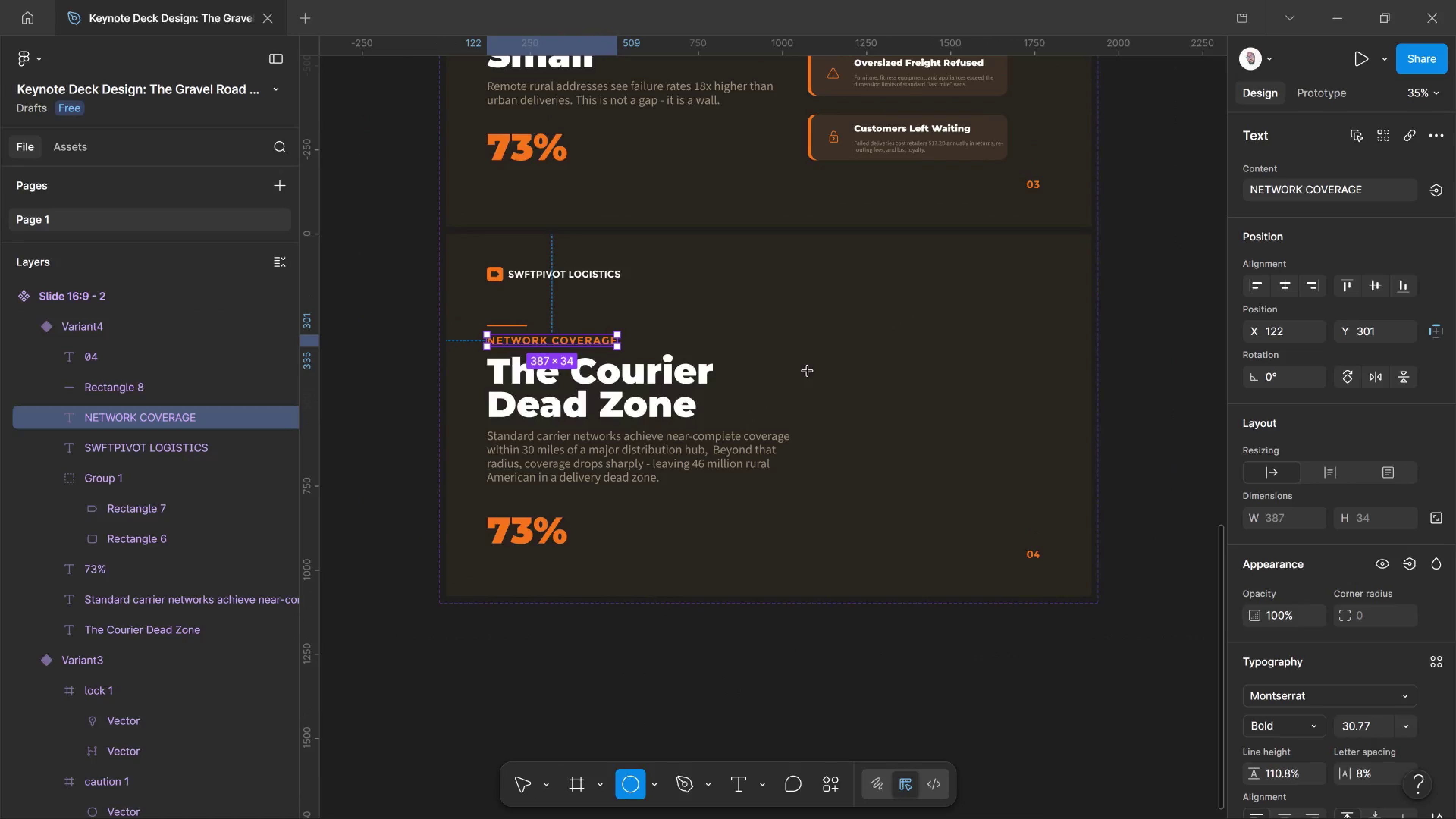 
left_click_drag(start_coordinate=[802, 364], to_coordinate=[1053, 527])
 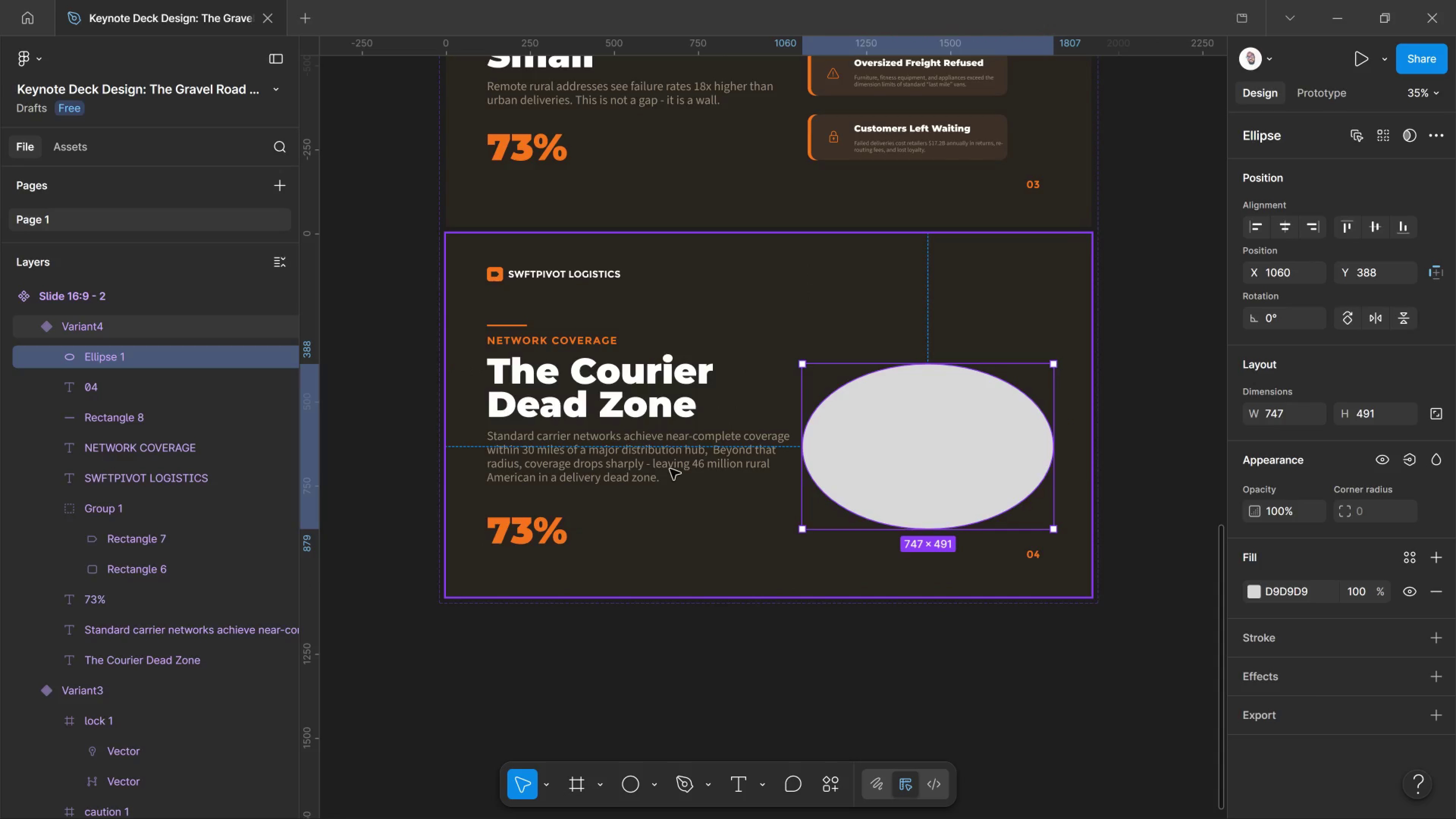 
hold_key(key=ShiftLeft, duration=1.48)
 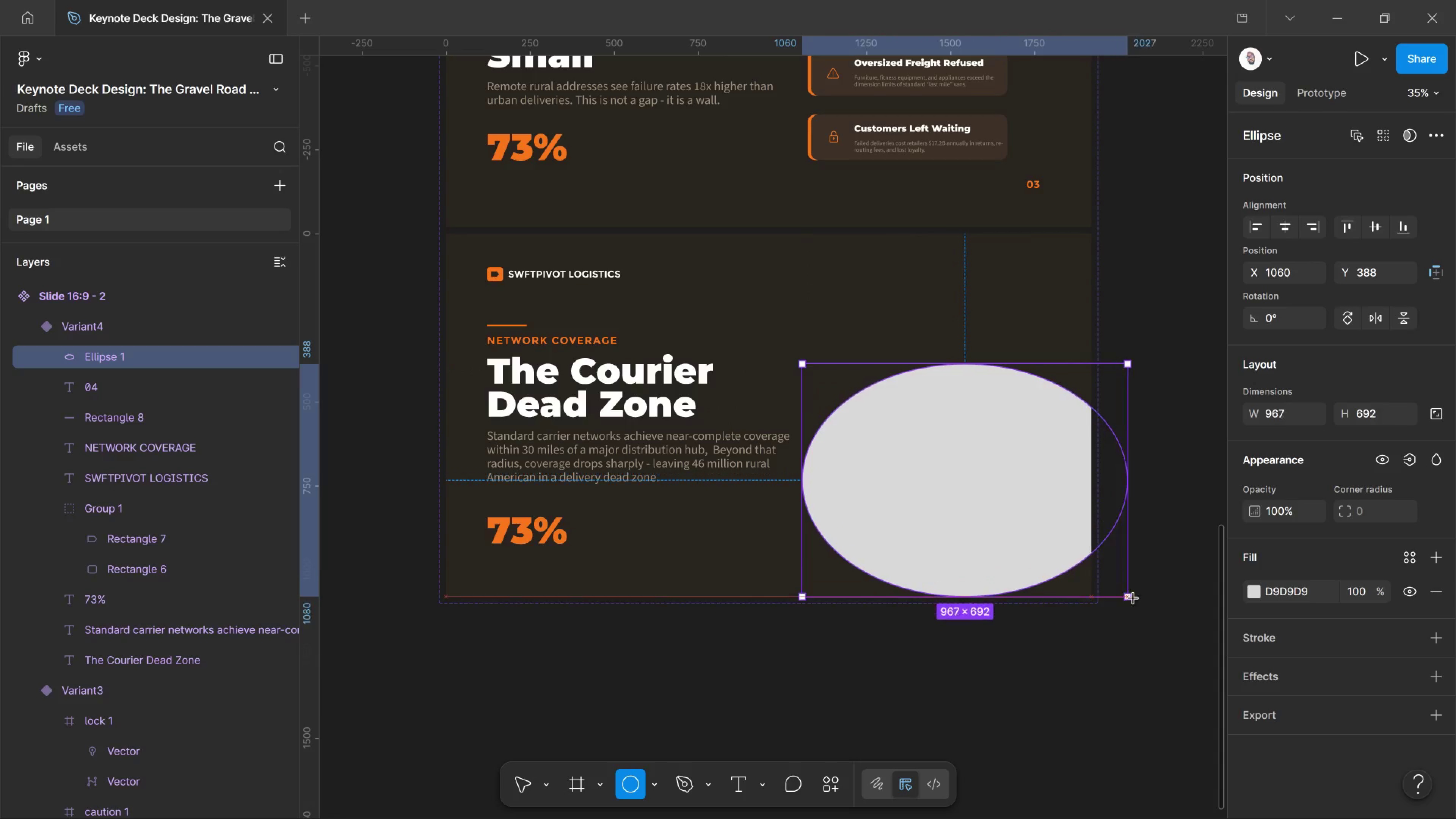 
double_click([665, 460])
 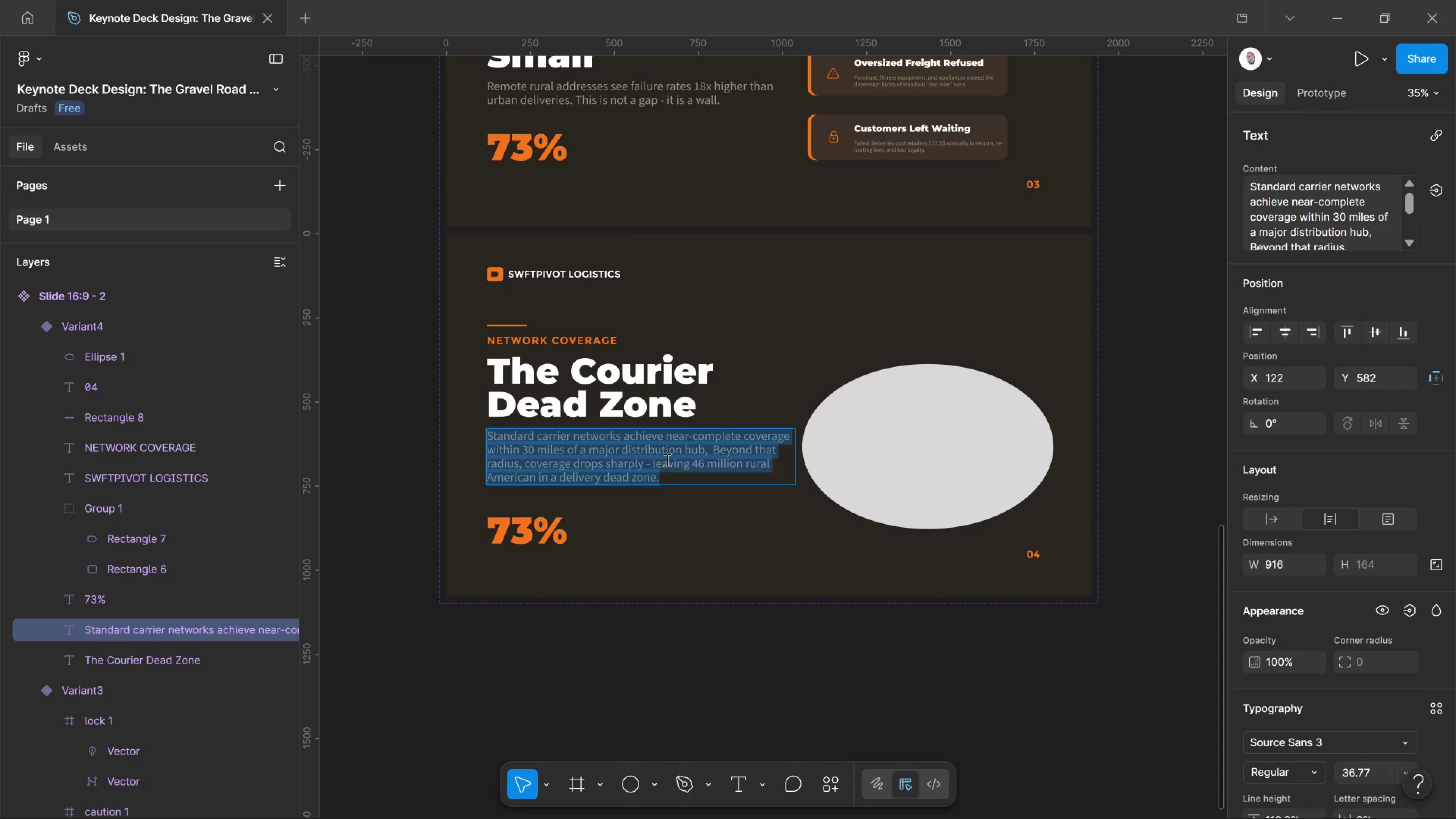 
key(Control+Shift+Comma)
 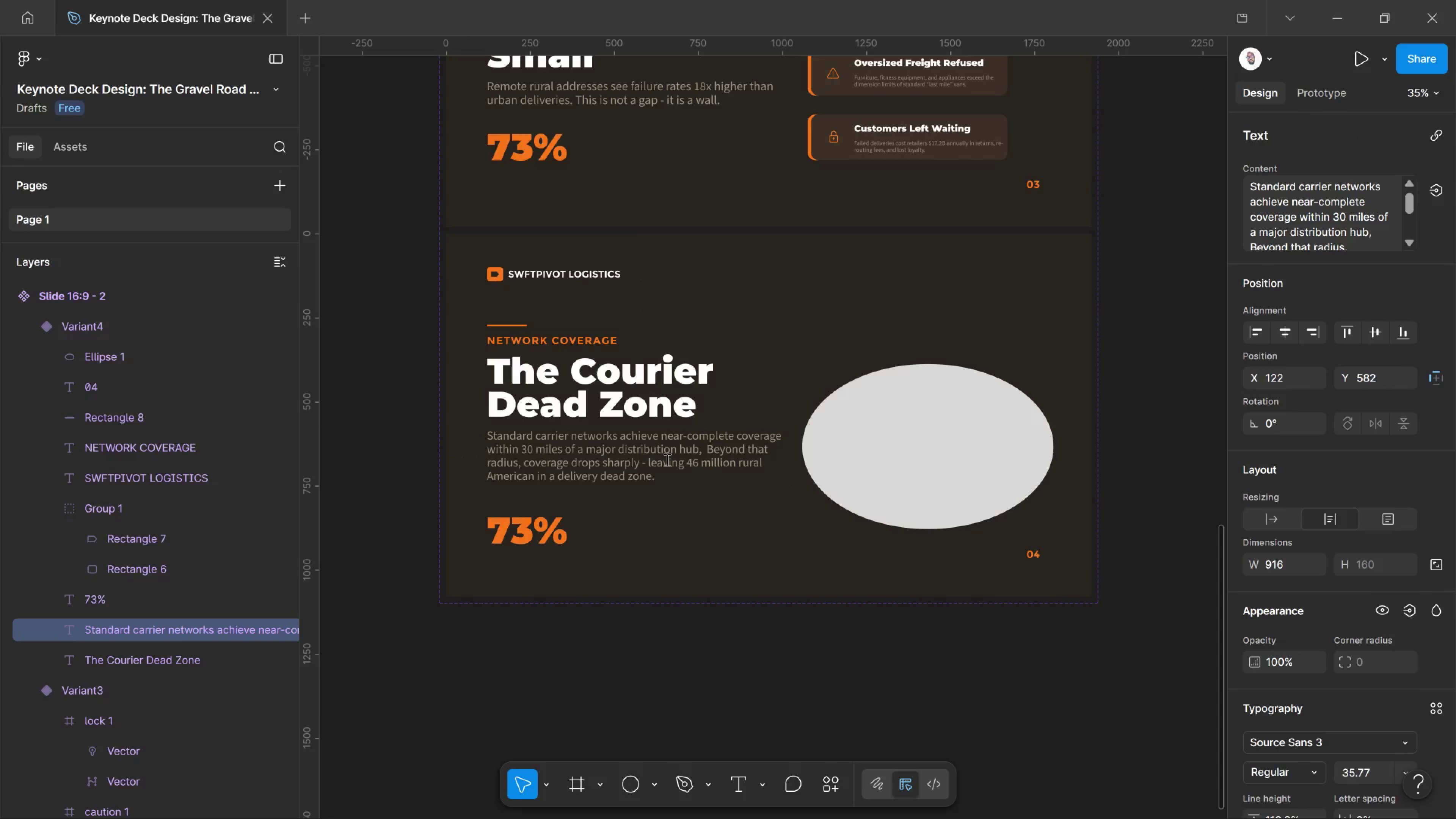 
key(Control+Shift+Comma)
 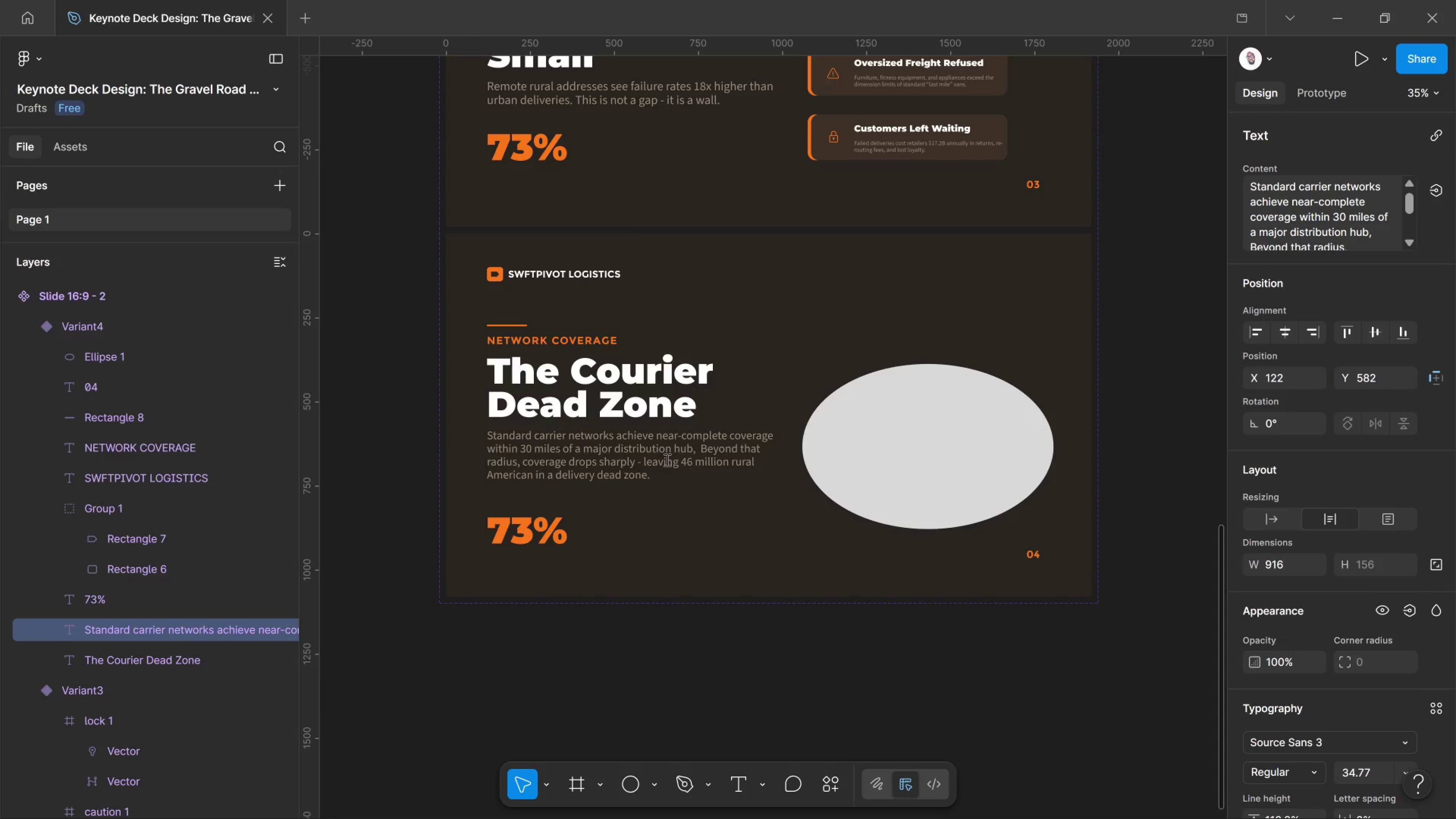 
key(Control+Shift+Comma)
 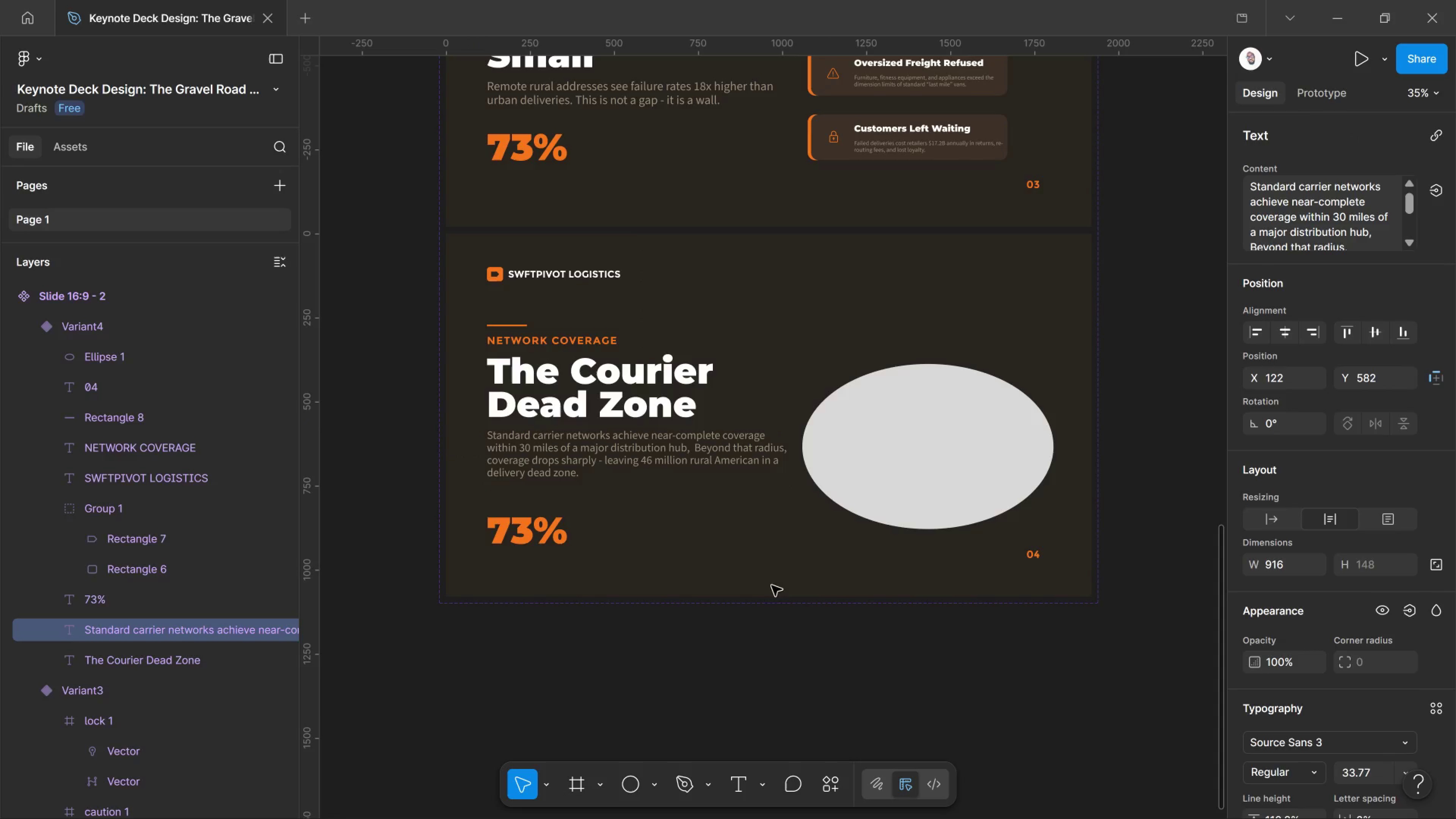 
left_click([781, 632])
 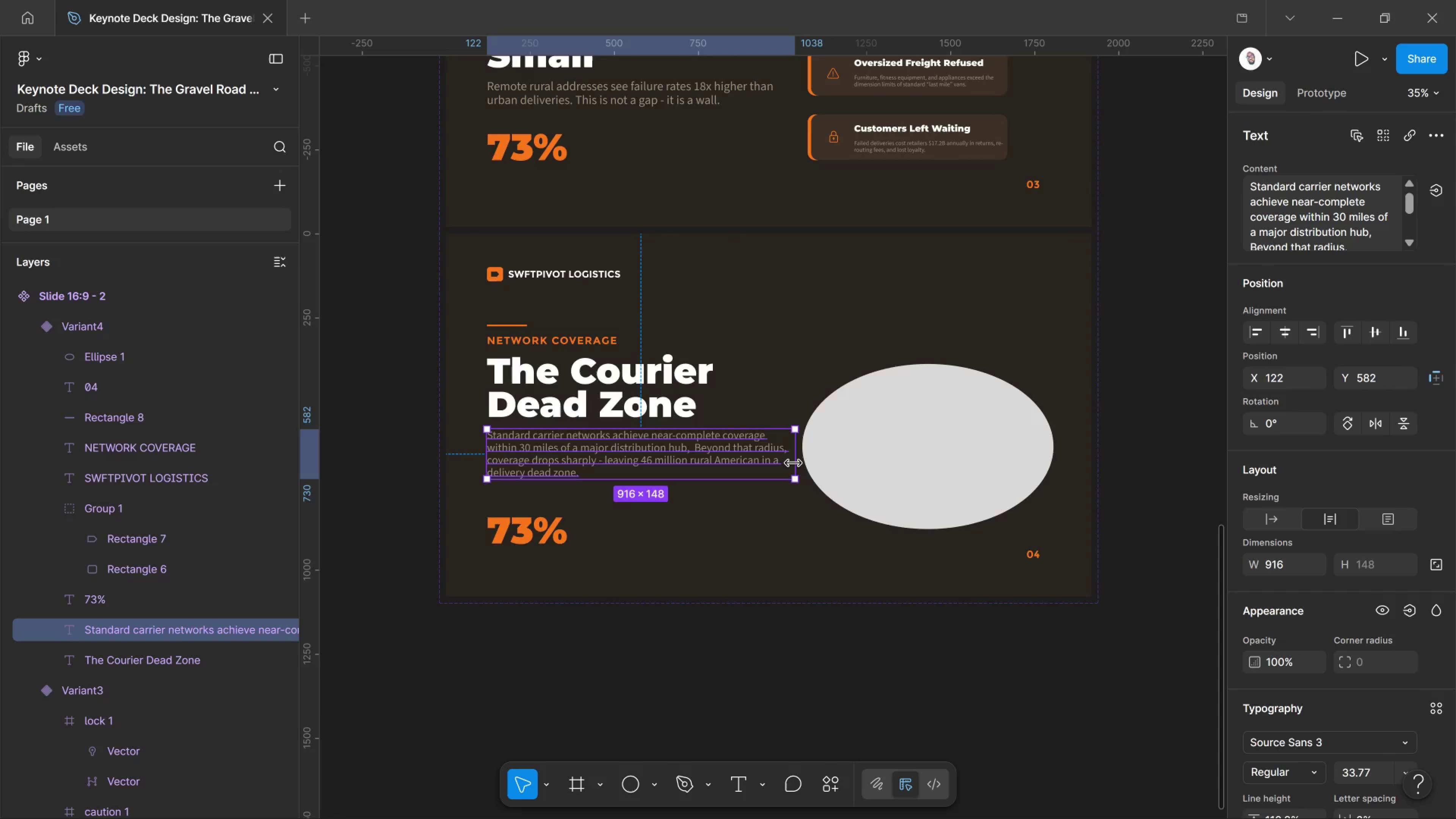 
left_click_drag(start_coordinate=[792, 462], to_coordinate=[742, 450])
 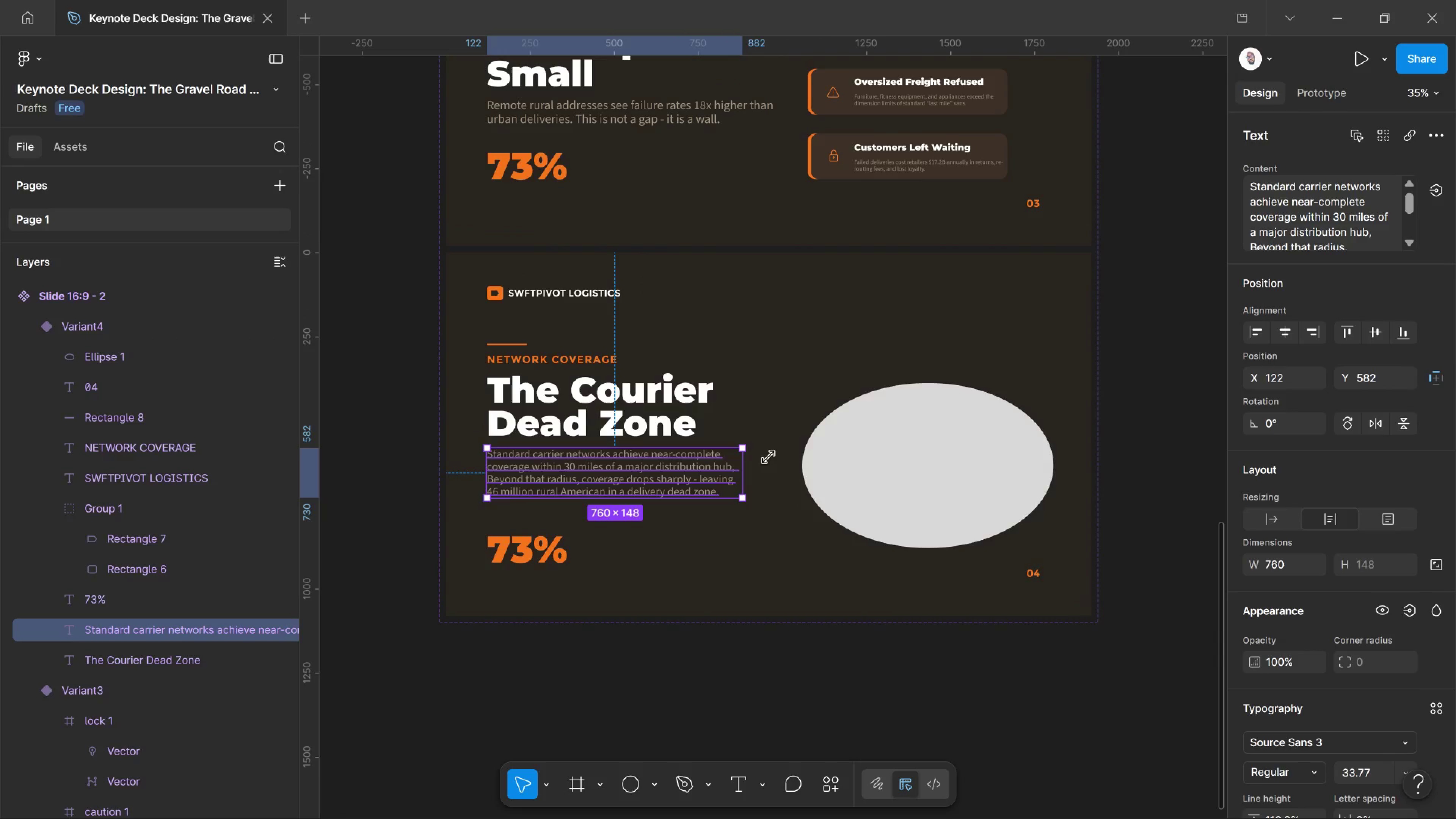 
scroll: coordinate [742, 450], scroll_direction: up, amount: 1.0
 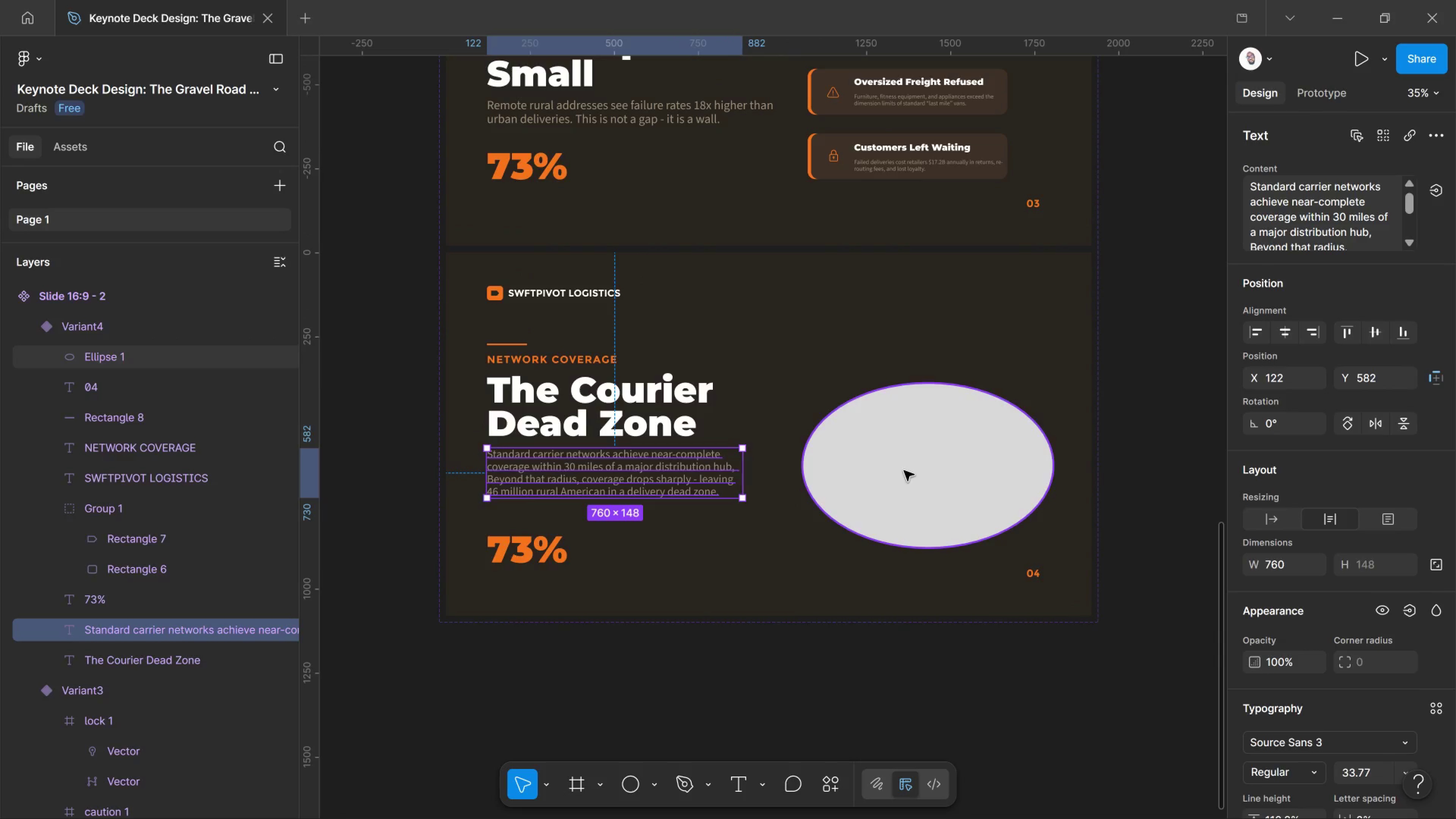 
left_click_drag(start_coordinate=[903, 470], to_coordinate=[894, 446])
 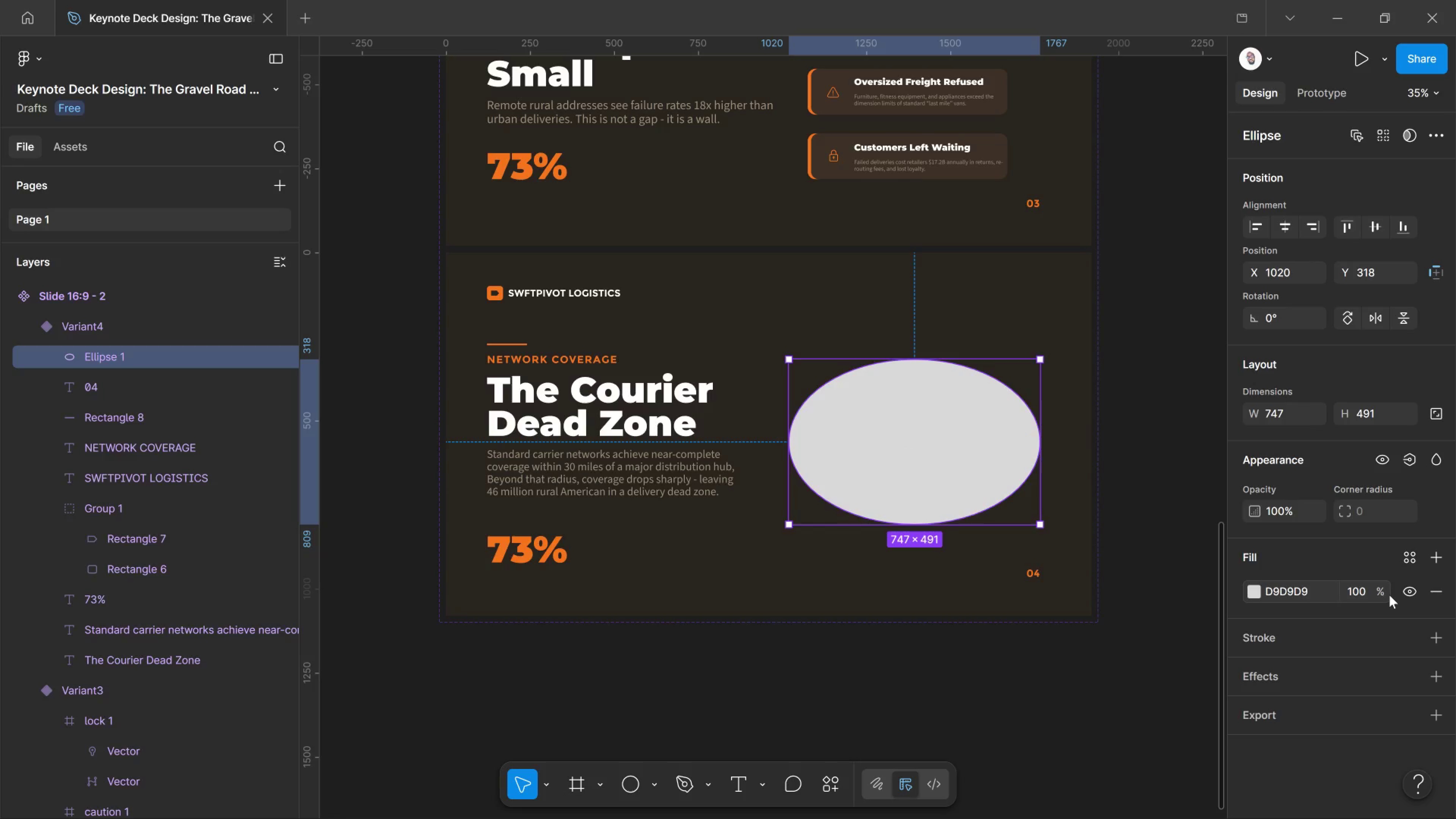 
wait(7.21)
 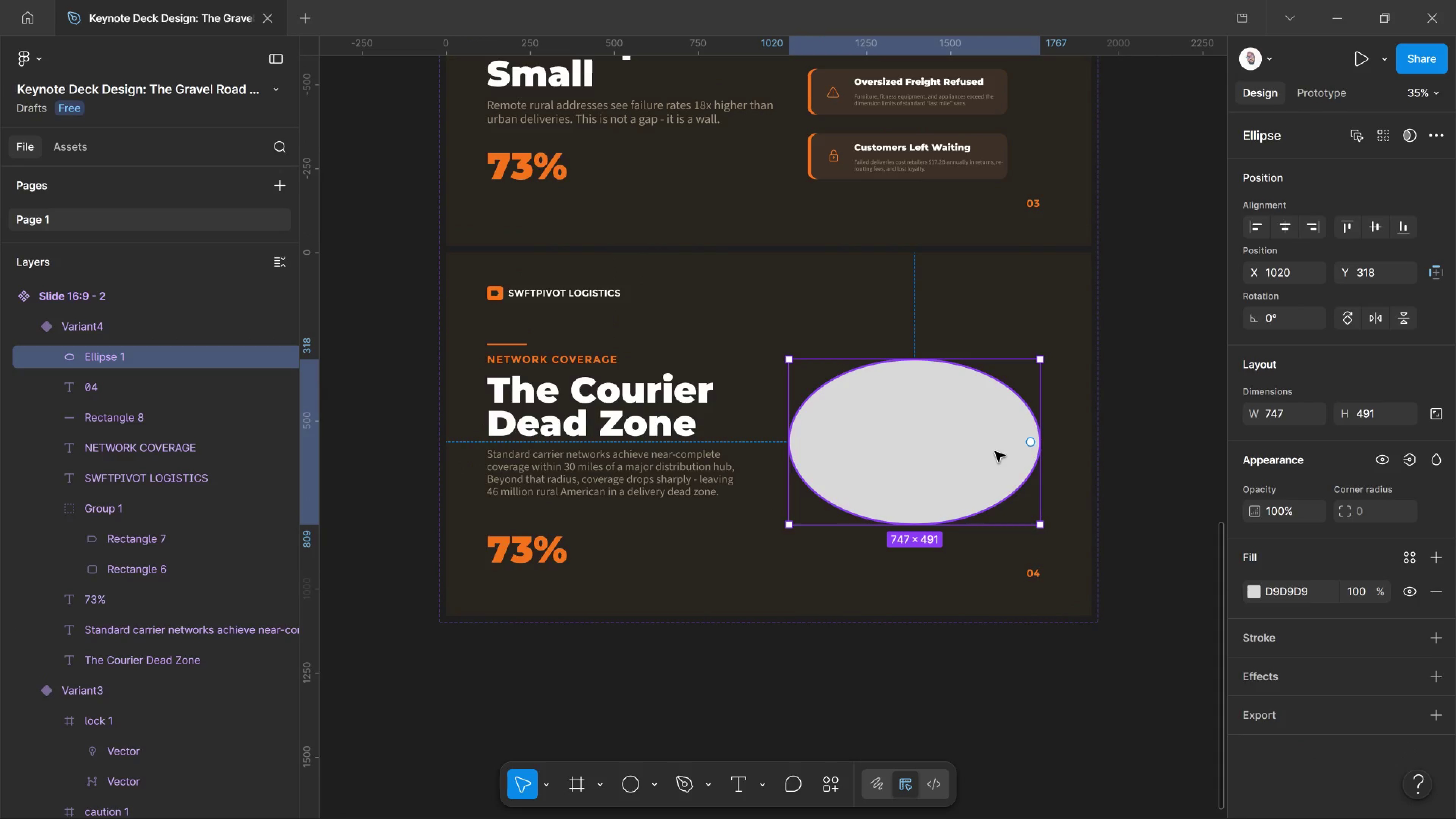 
left_click([1249, 592])
 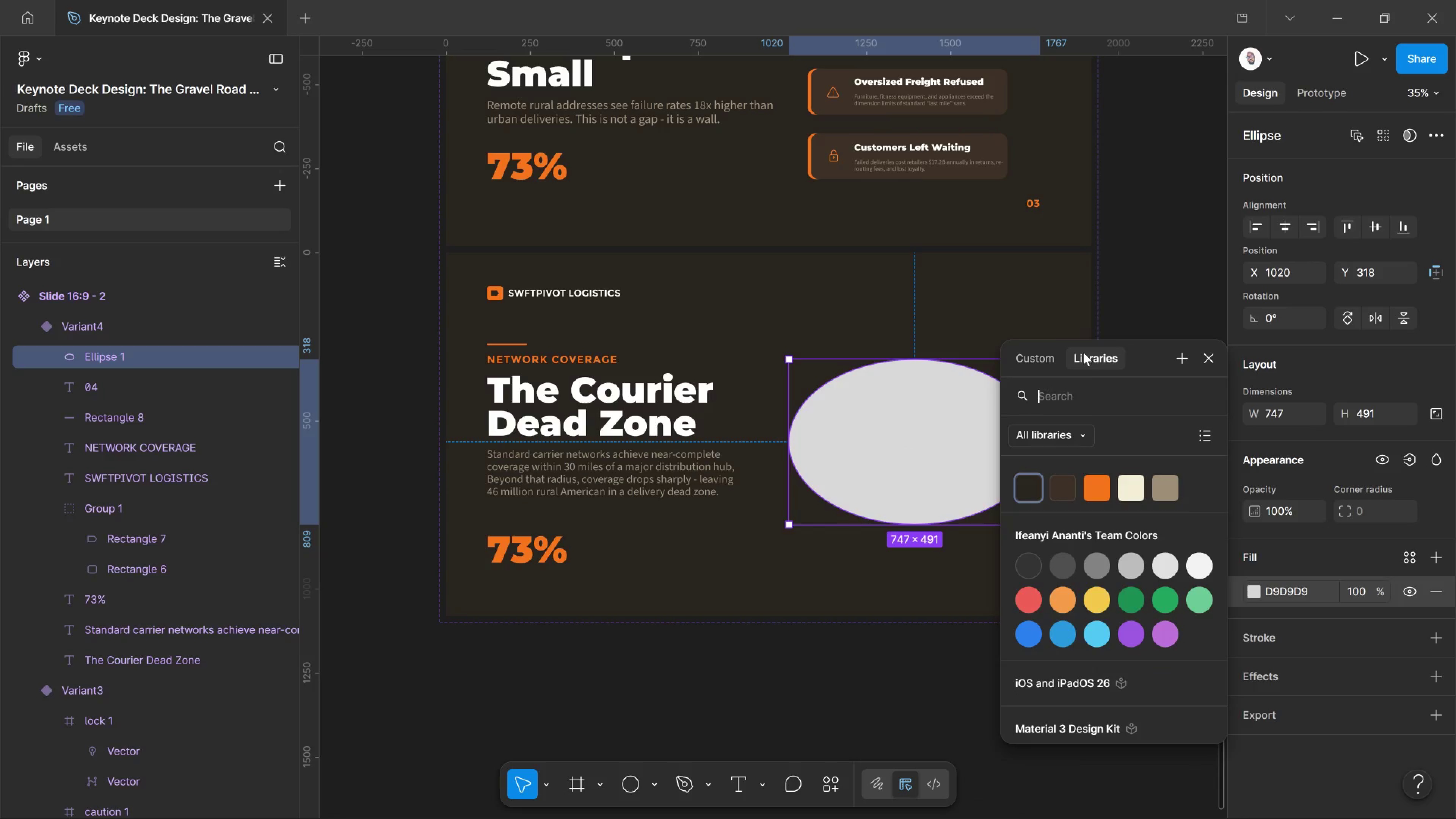 
wait(5.21)
 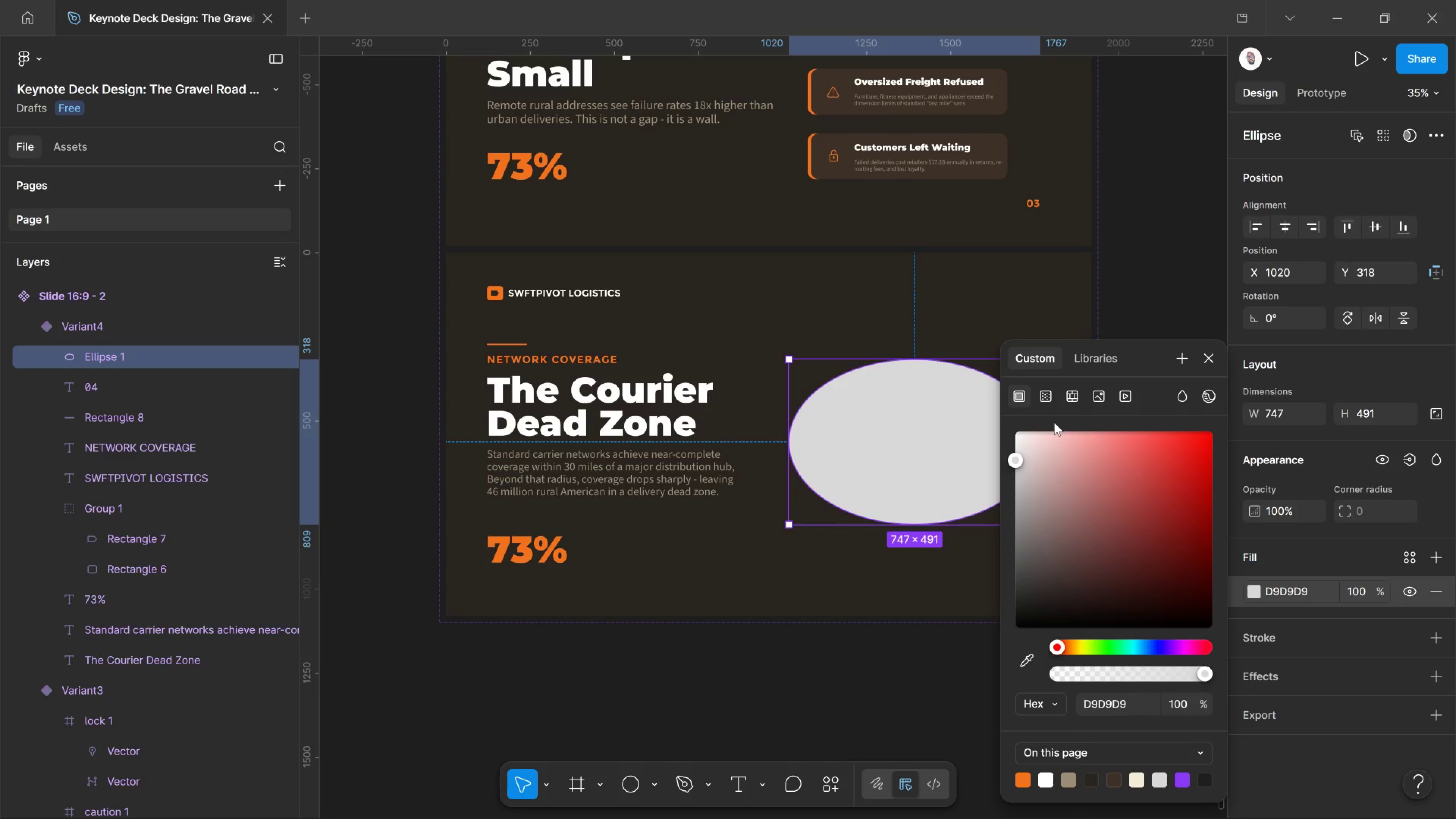 
left_click([1091, 484])
 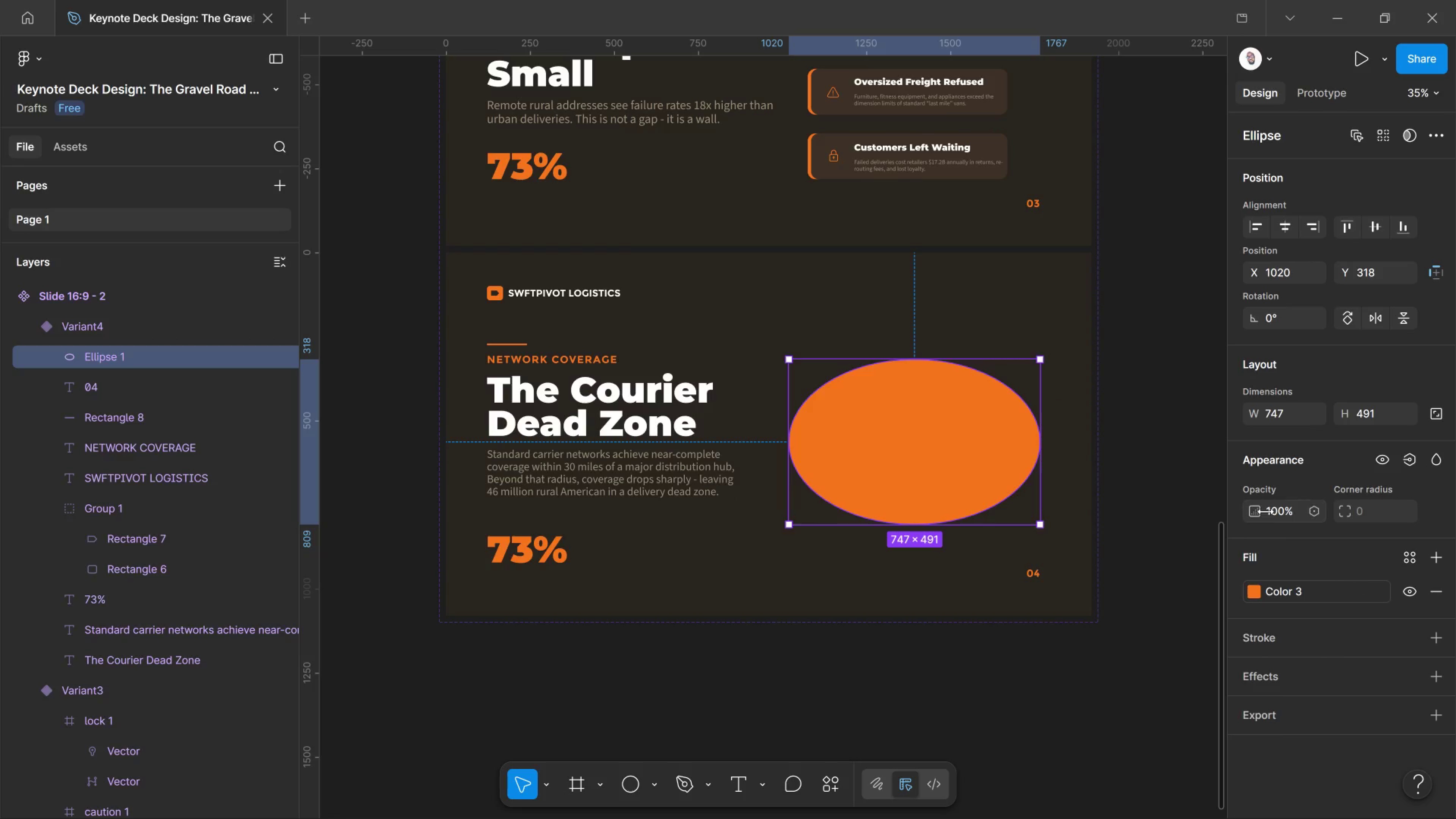 
left_click_drag(start_coordinate=[1265, 509], to_coordinate=[567, 434])
 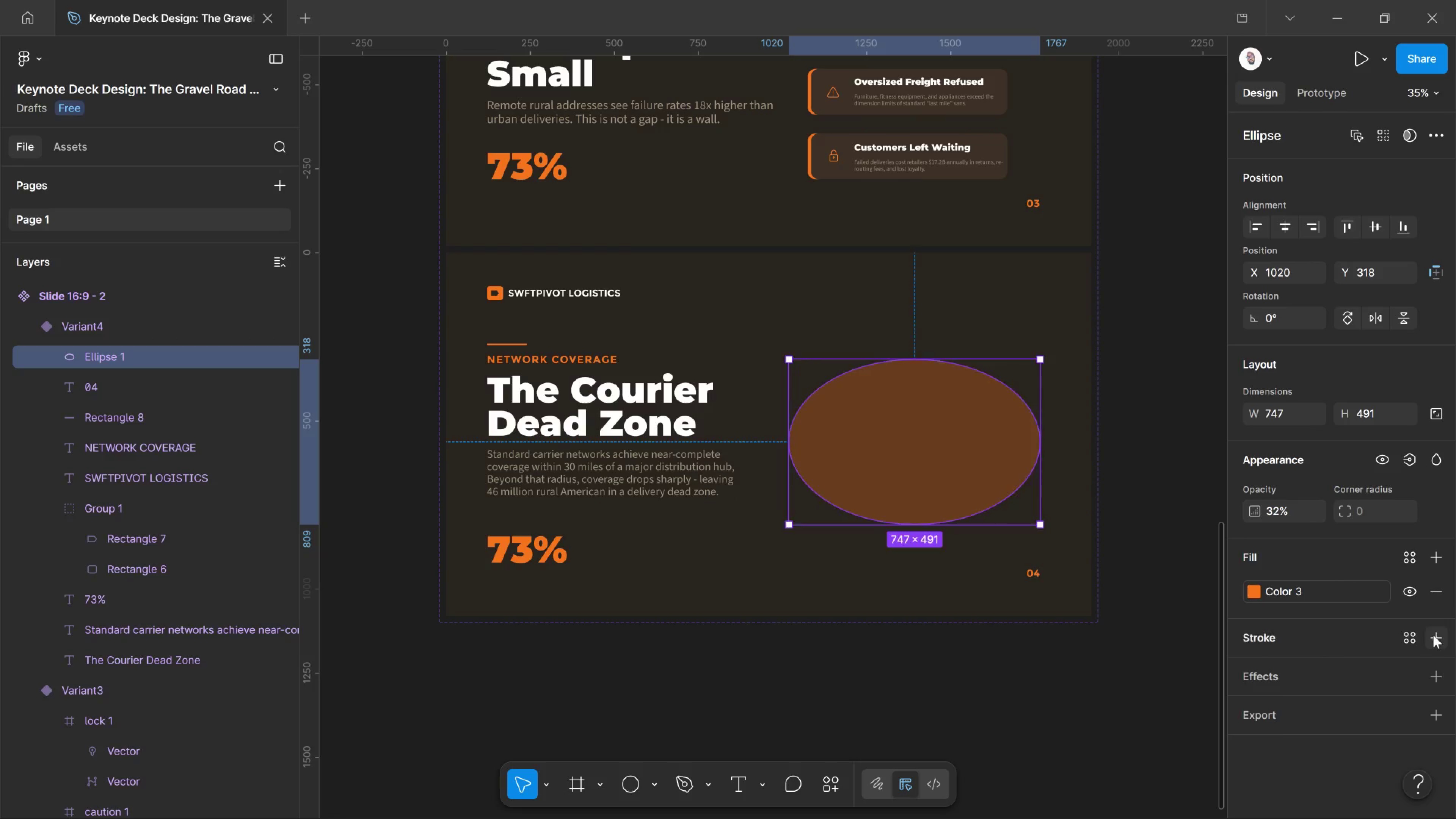 
left_click([1433, 635])
 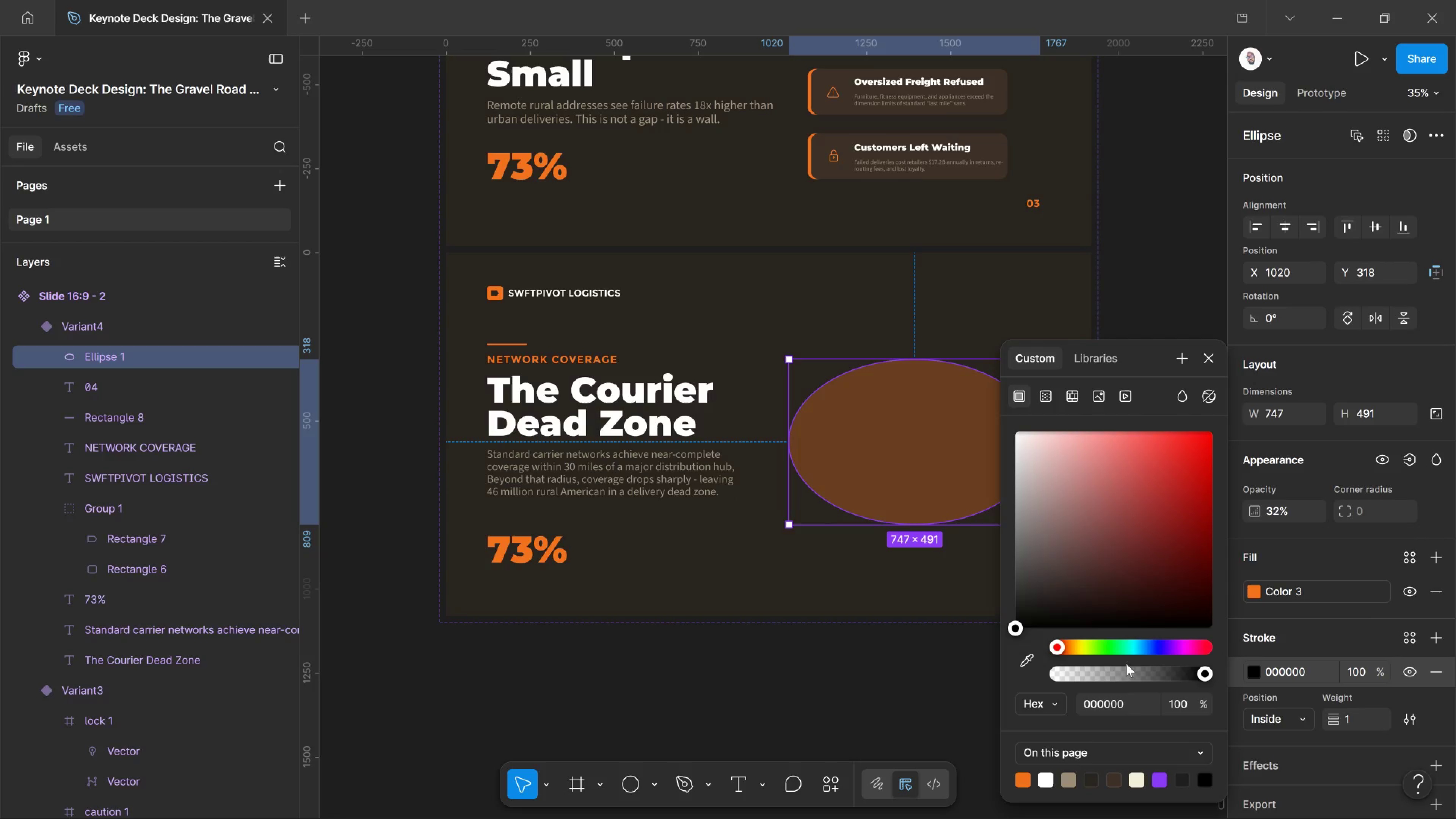 
wait(5.14)
 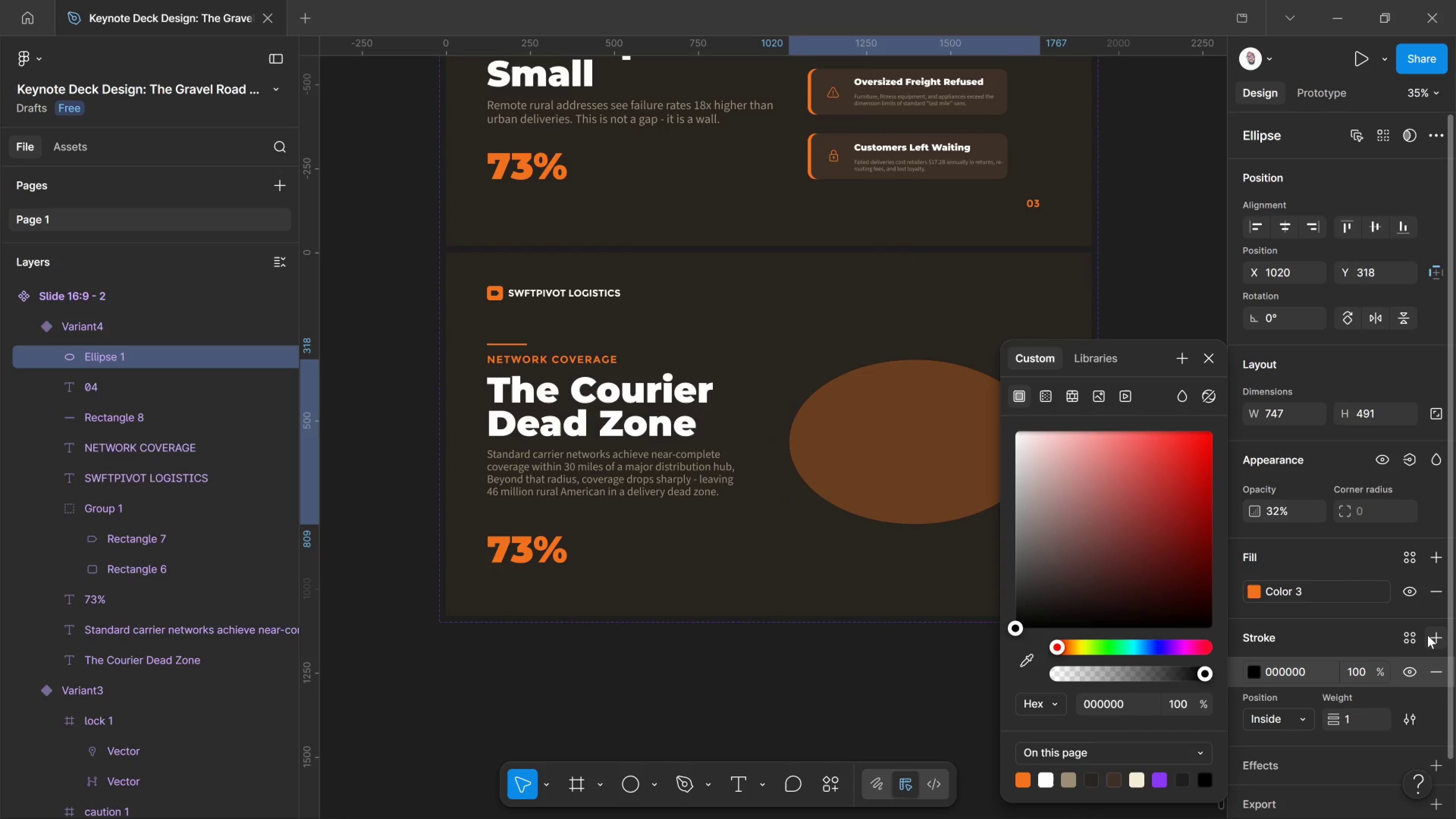 
left_click_drag(start_coordinate=[1040, 566], to_coordinate=[1015, 492])
 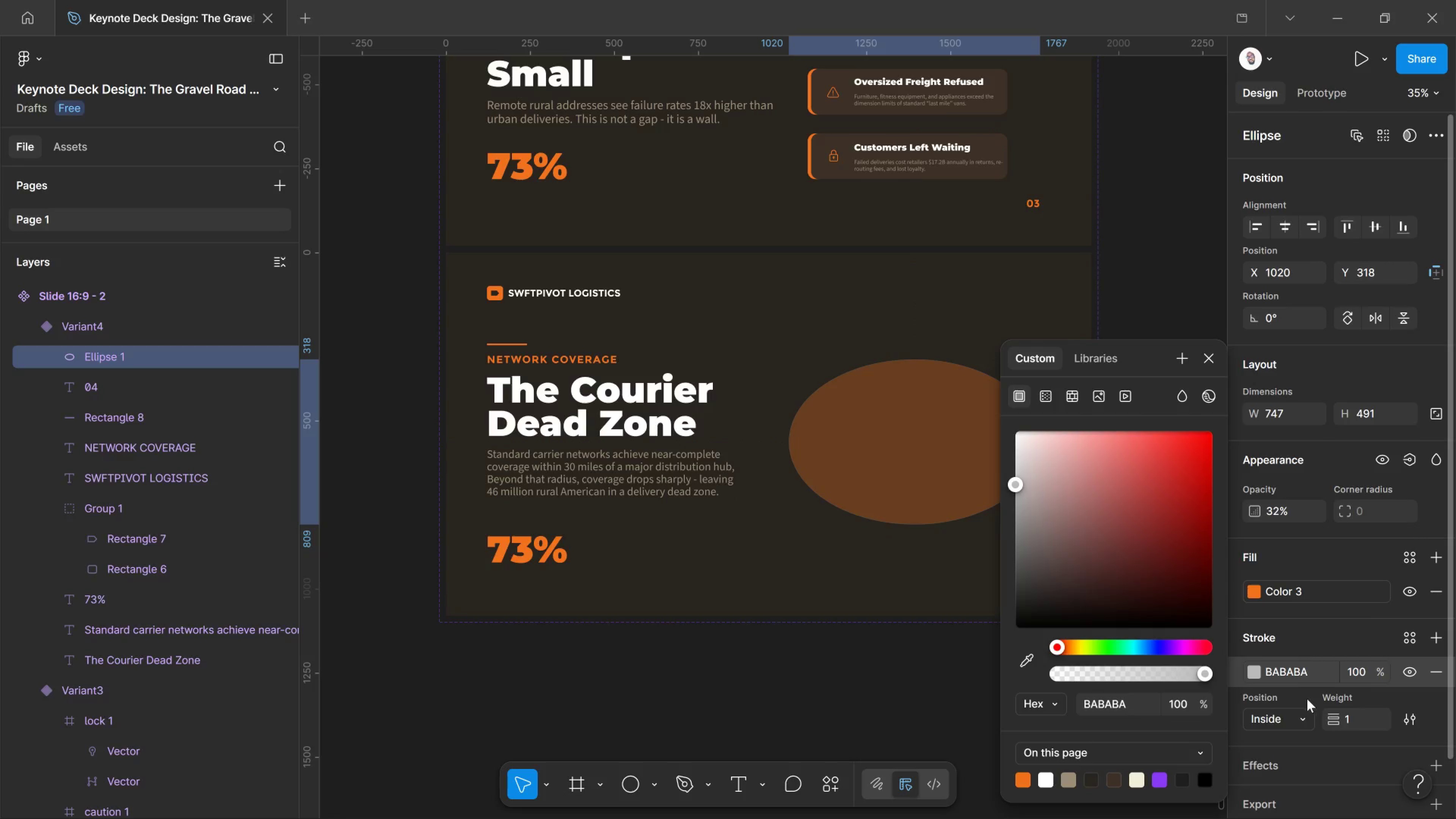 
left_click_drag(start_coordinate=[1331, 720], to_coordinate=[748, 427])
 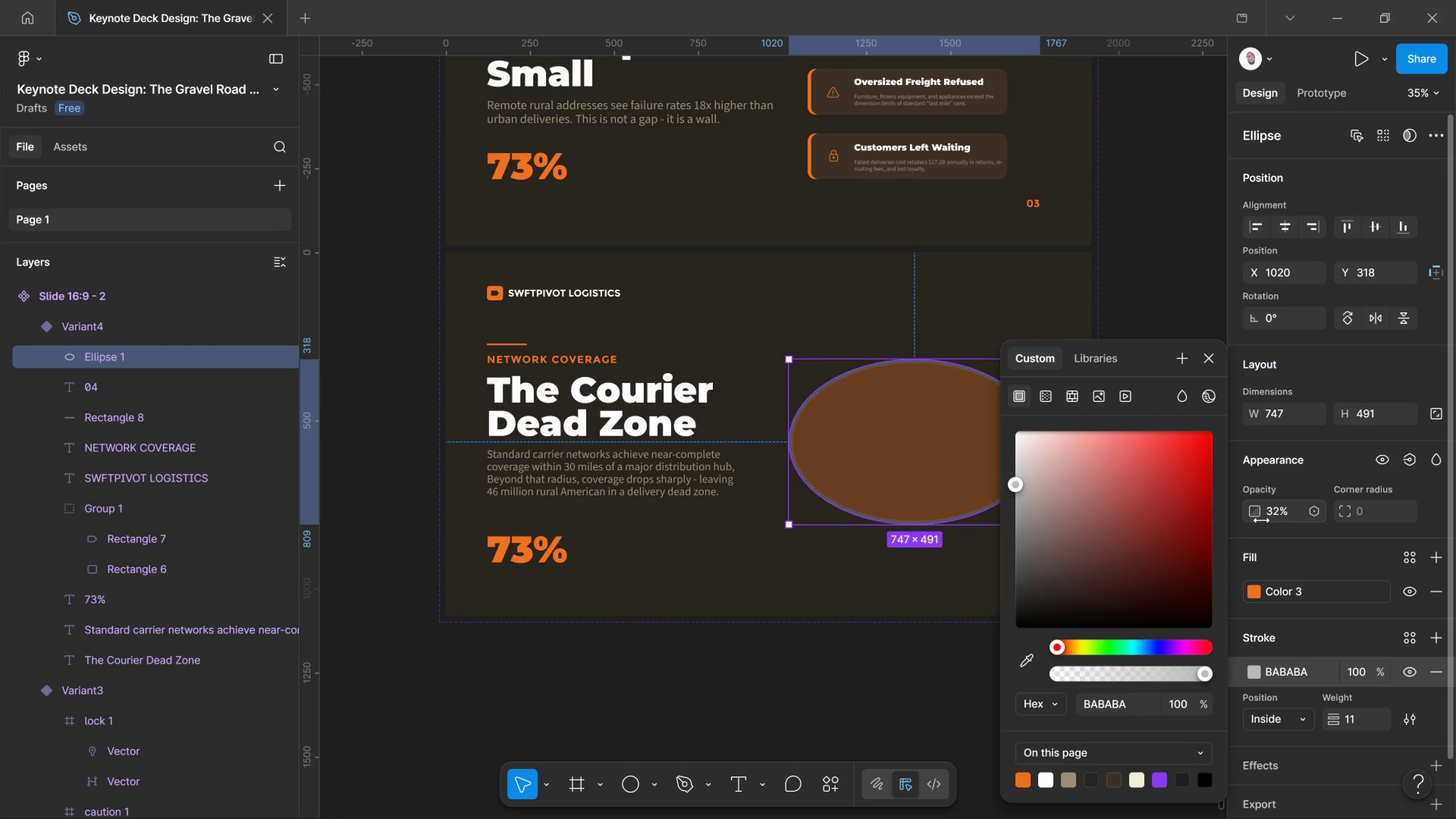 
left_click_drag(start_coordinate=[1262, 520], to_coordinate=[1031, 423])
 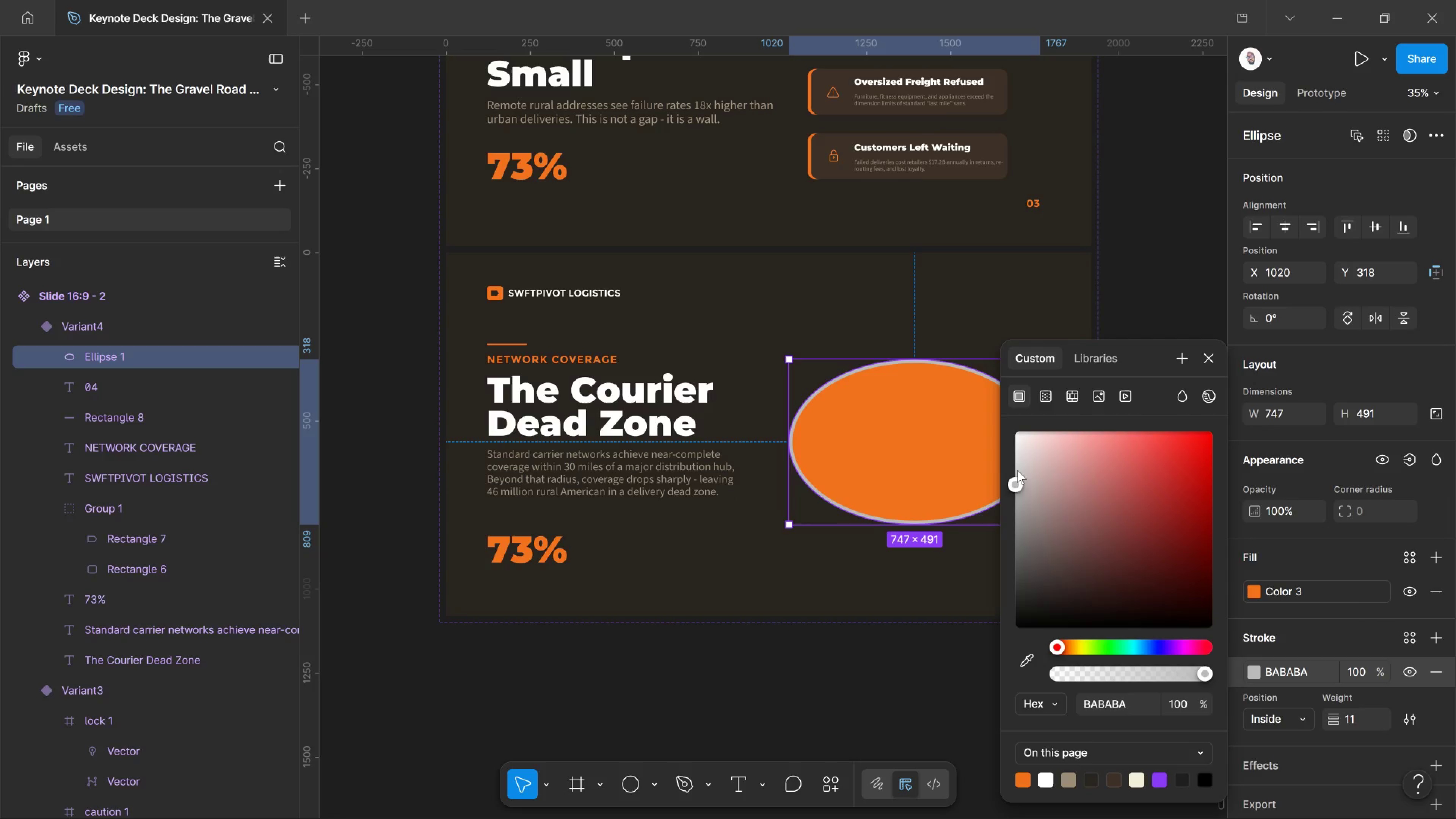 
wait(6.72)
 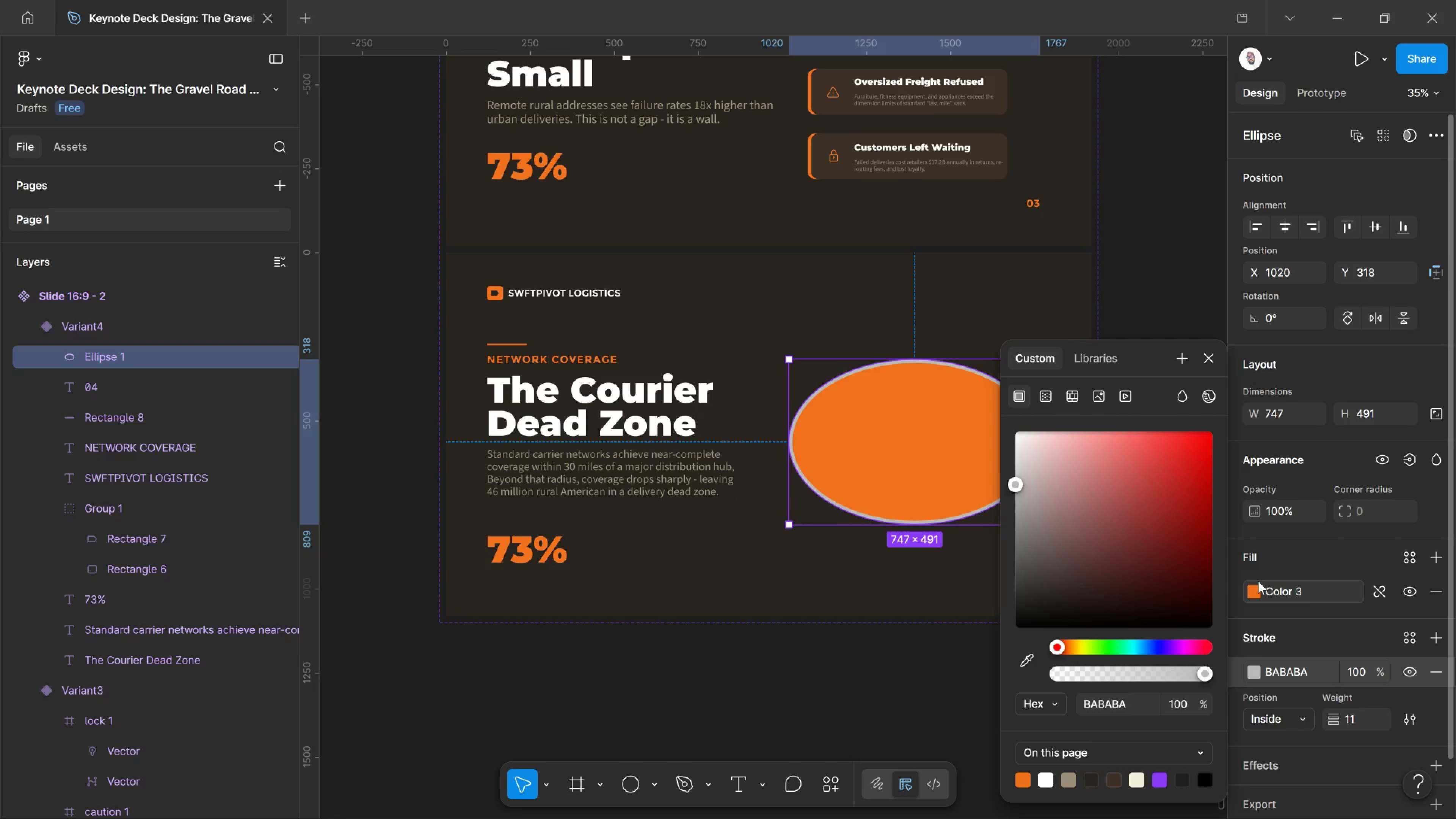 
left_click([1104, 356])
 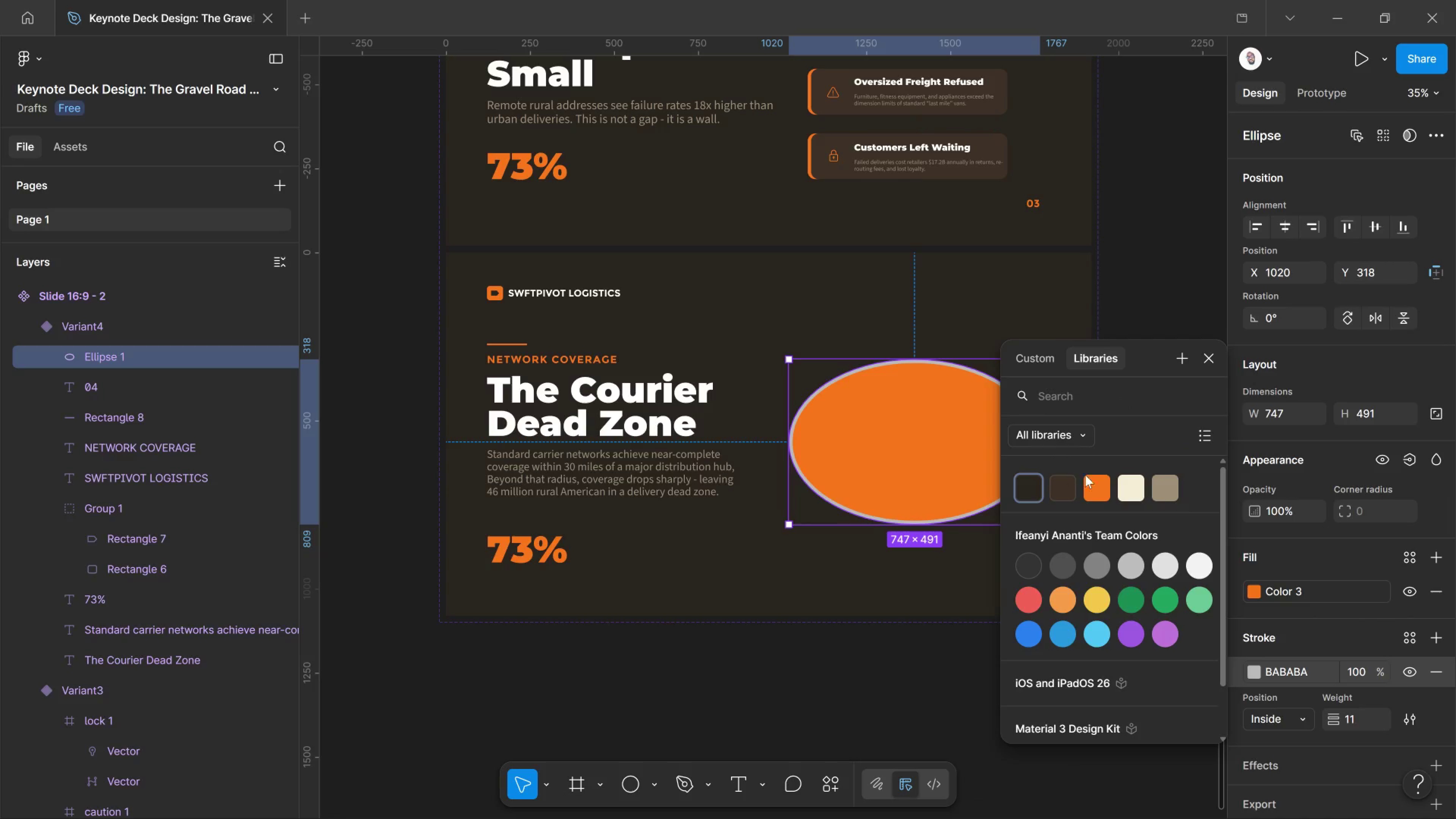 
left_click([1097, 488])
 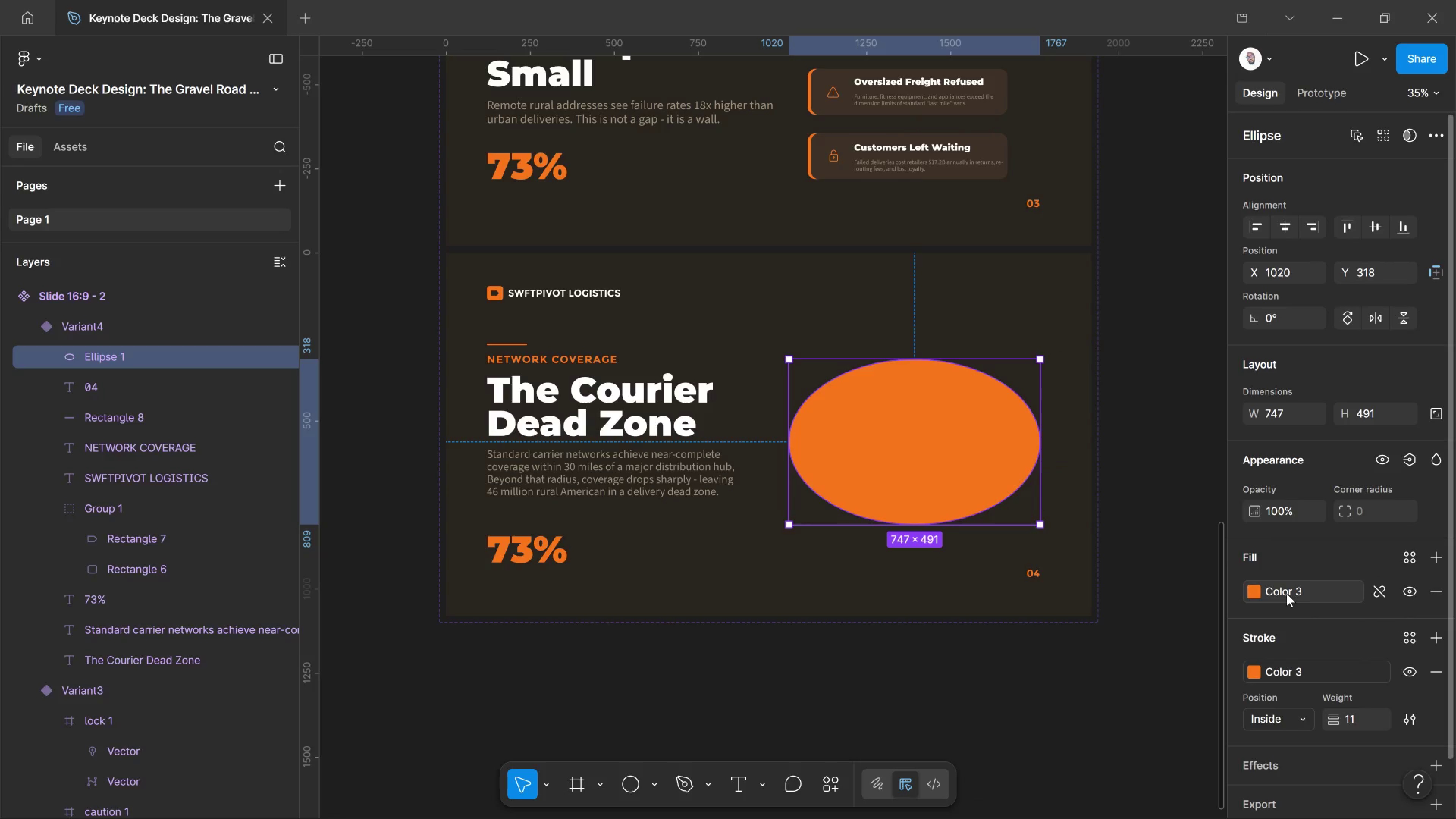 
left_click_drag(start_coordinate=[1255, 591], to_coordinate=[1253, 591])
 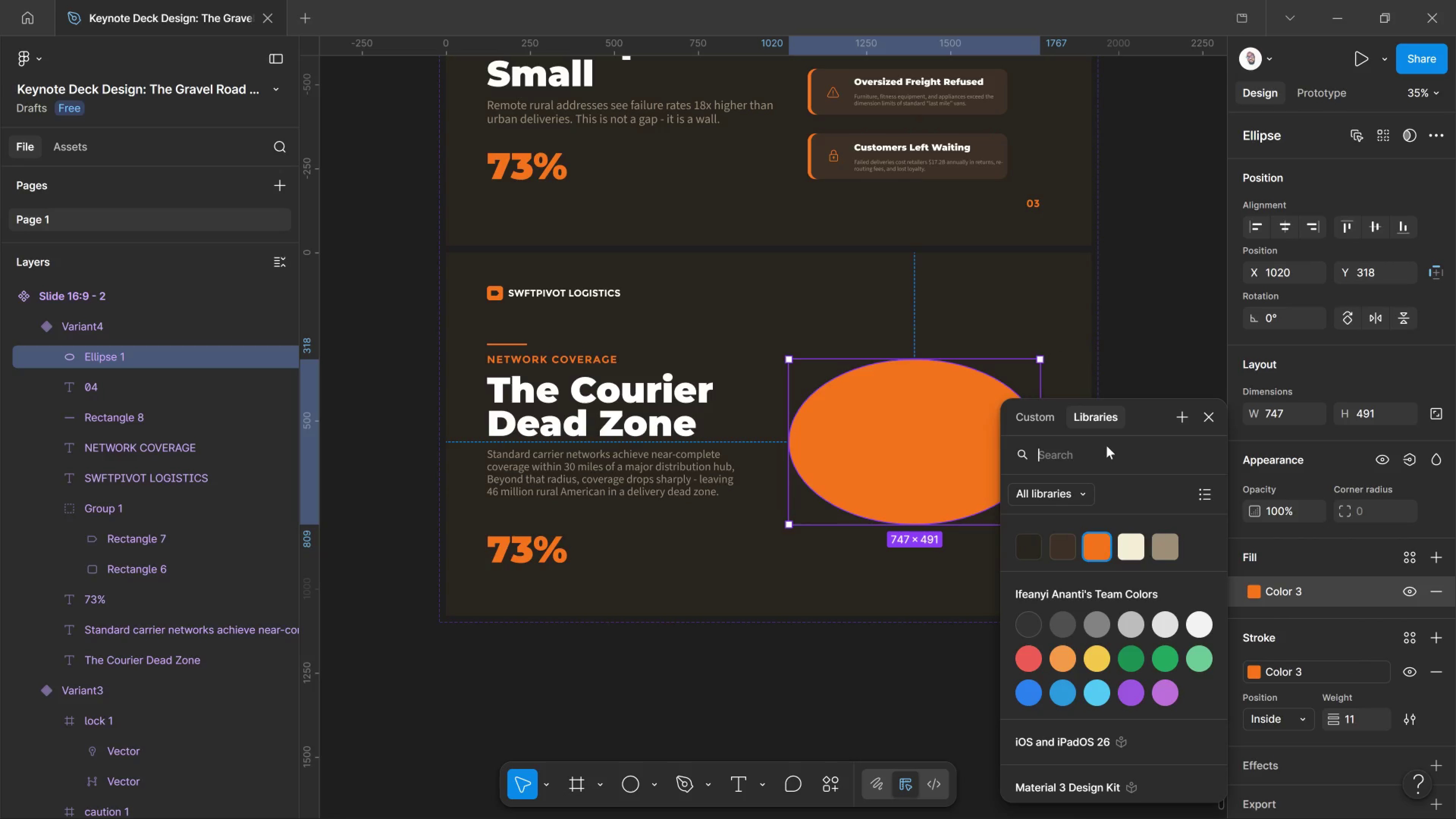 
left_click([1054, 425])
 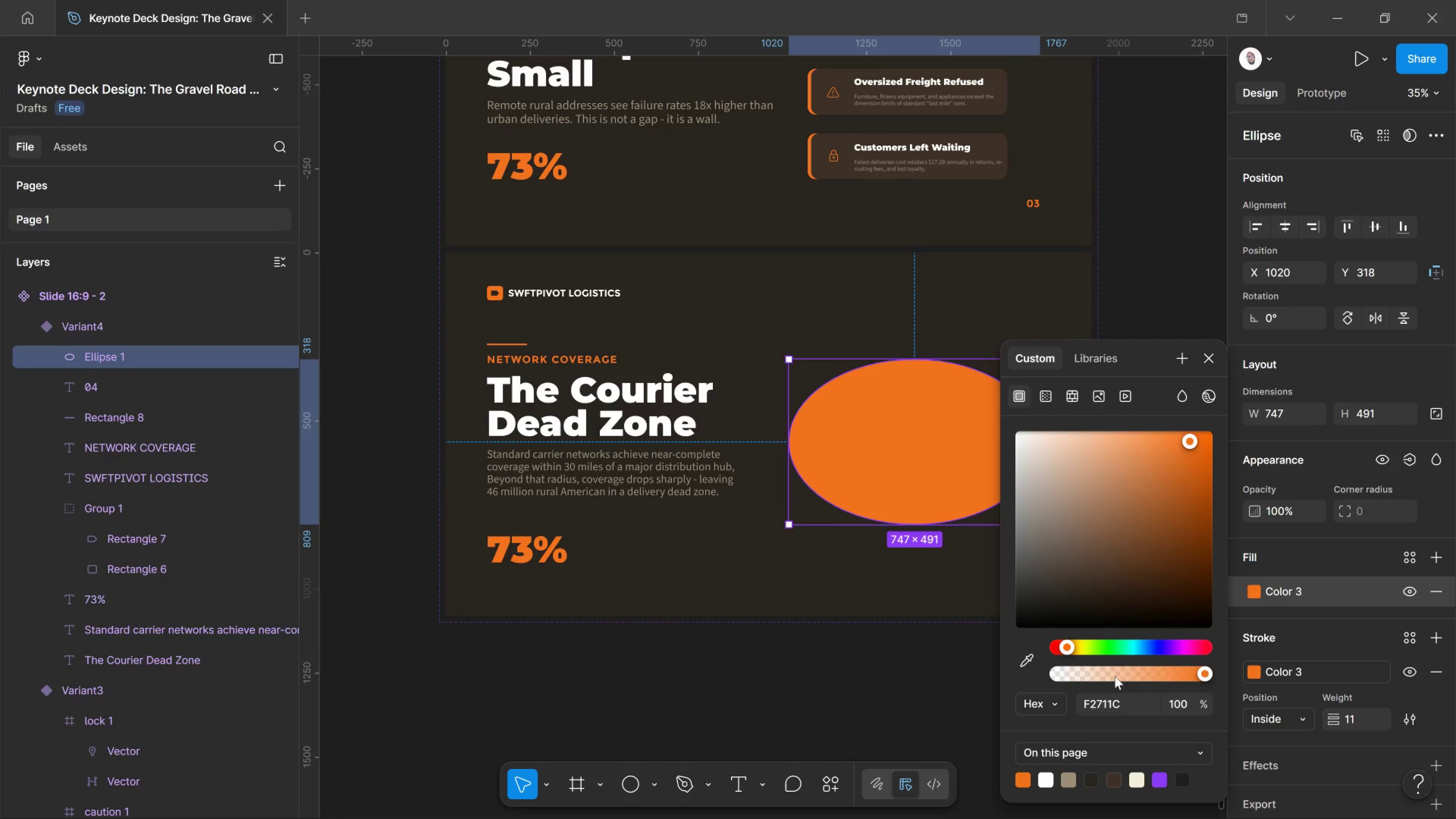 
left_click_drag(start_coordinate=[1116, 670], to_coordinate=[1084, 674])
 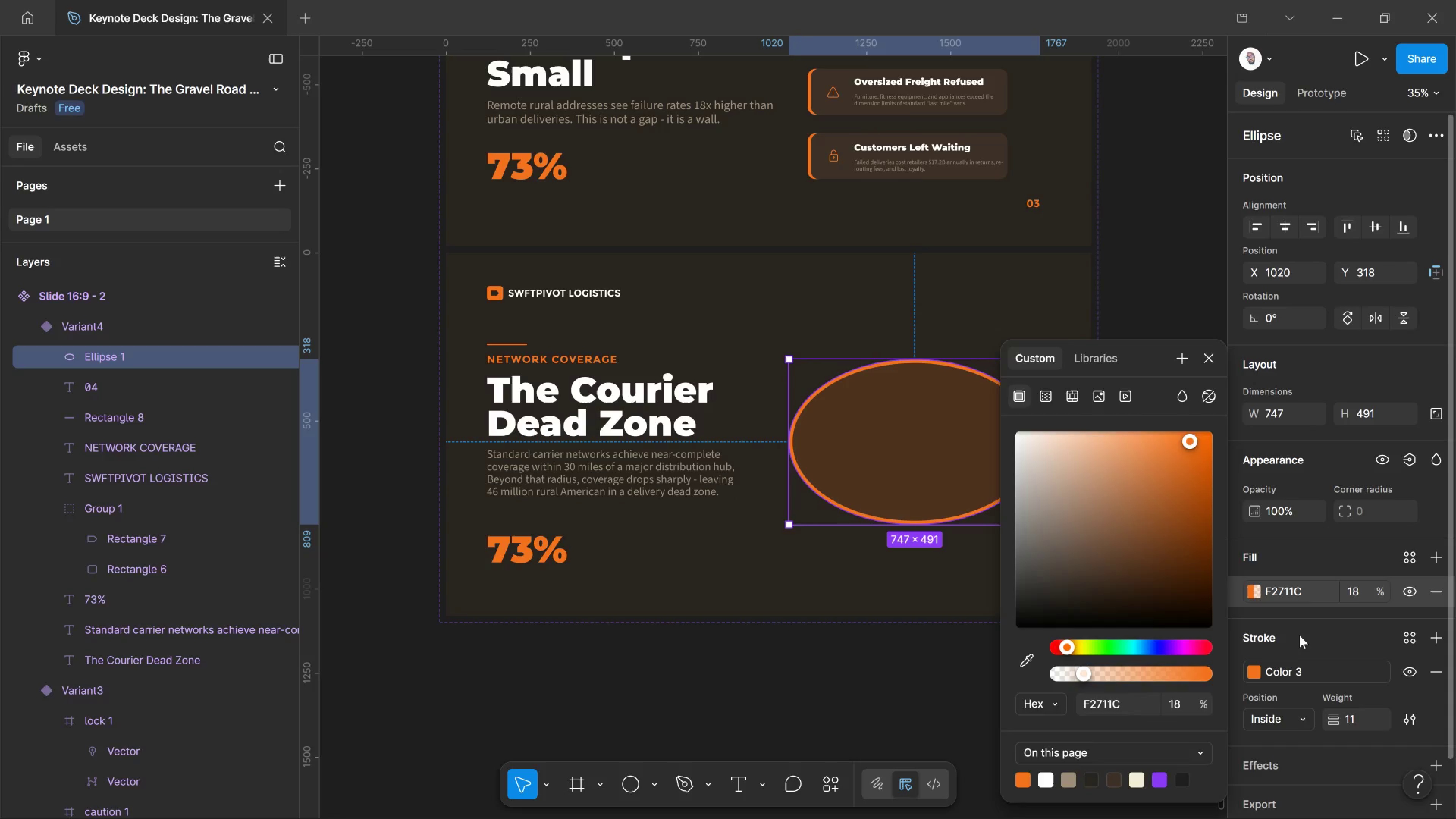 
left_click_drag(start_coordinate=[1299, 634], to_coordinate=[1295, 636])
 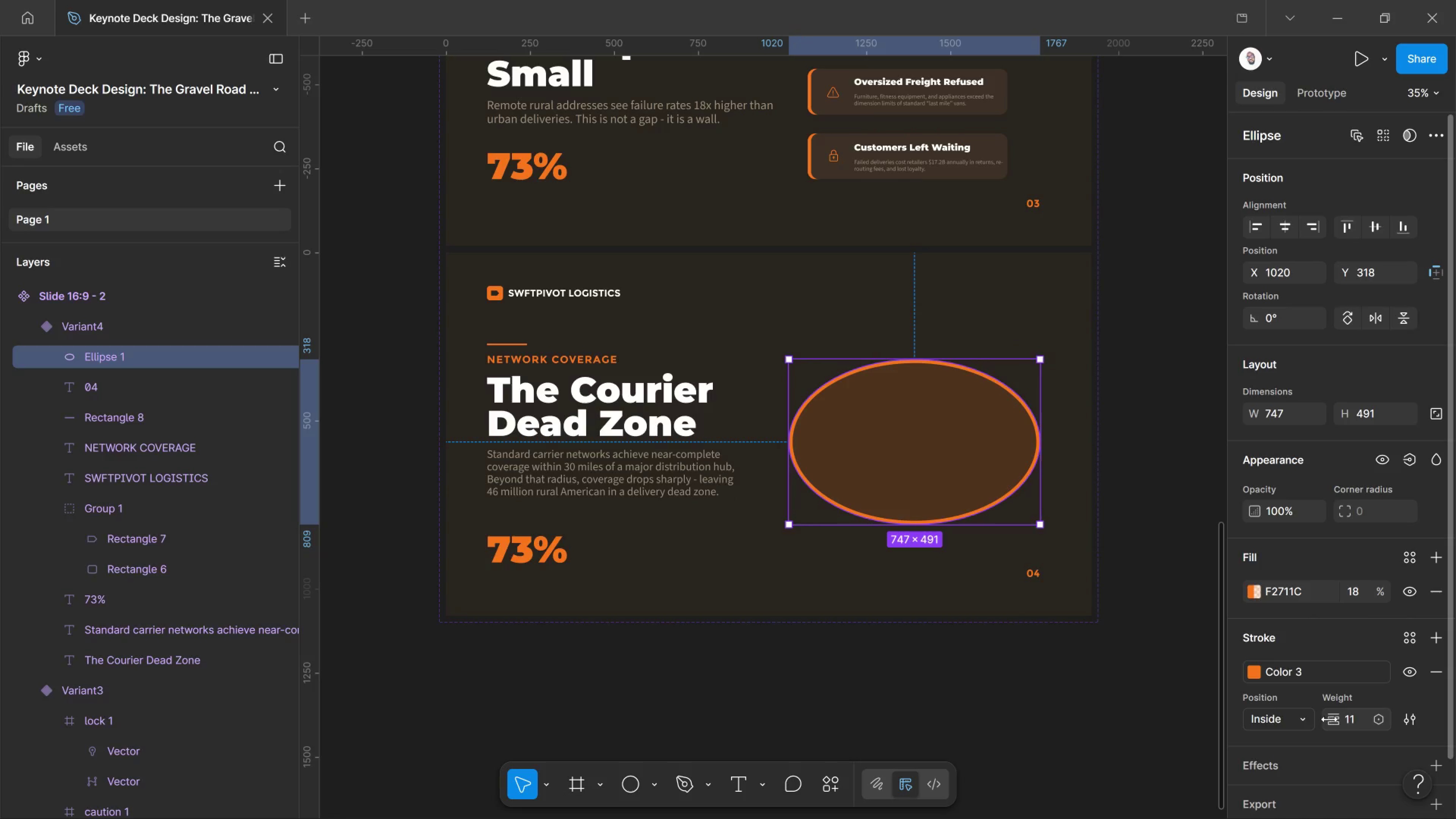 
left_click_drag(start_coordinate=[1333, 726], to_coordinate=[710, 427])
 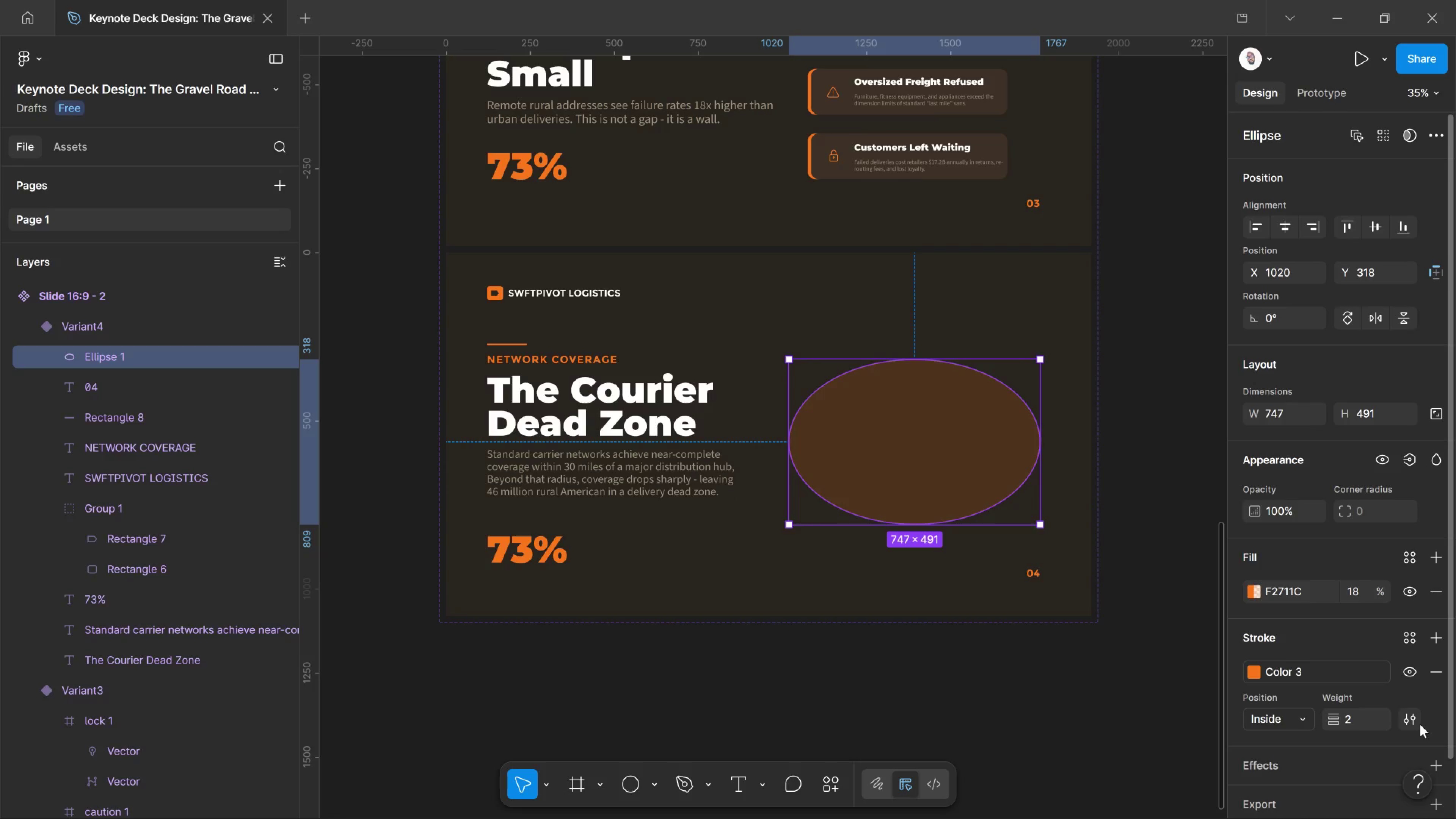 
left_click([1420, 724])
 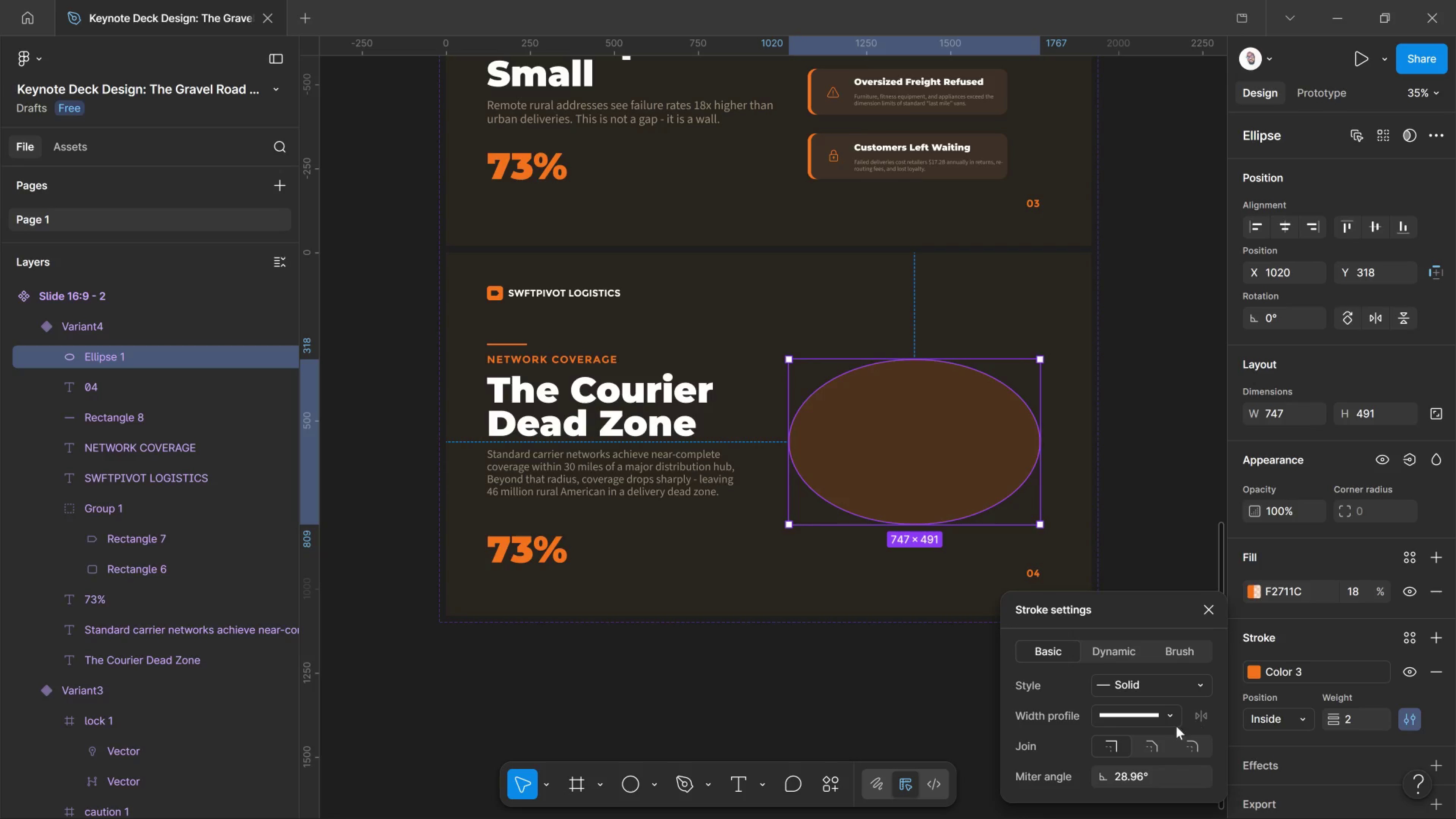 
scroll: coordinate [1169, 731], scroll_direction: down, amount: 1.0
 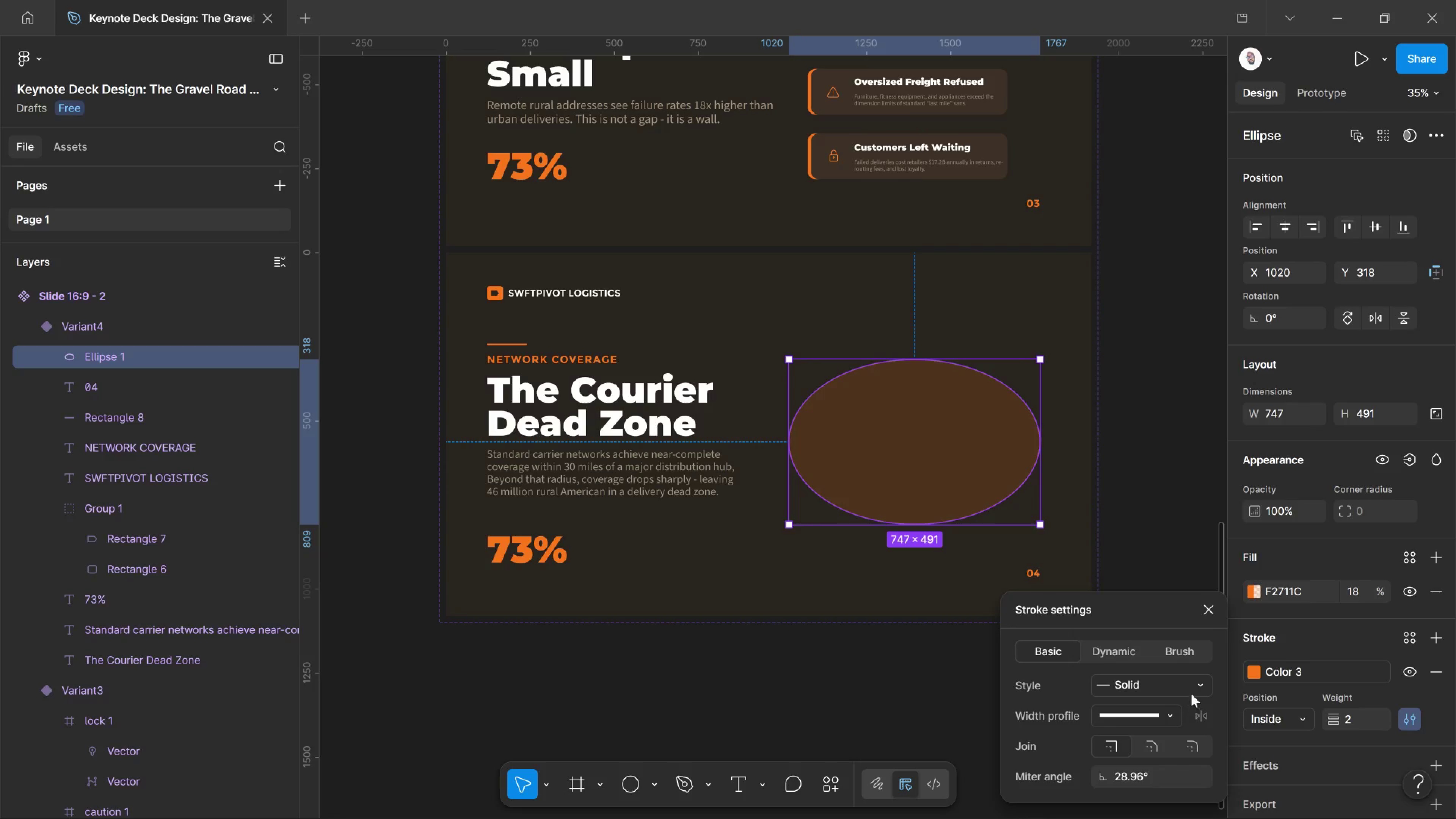 
left_click([1205, 682])
 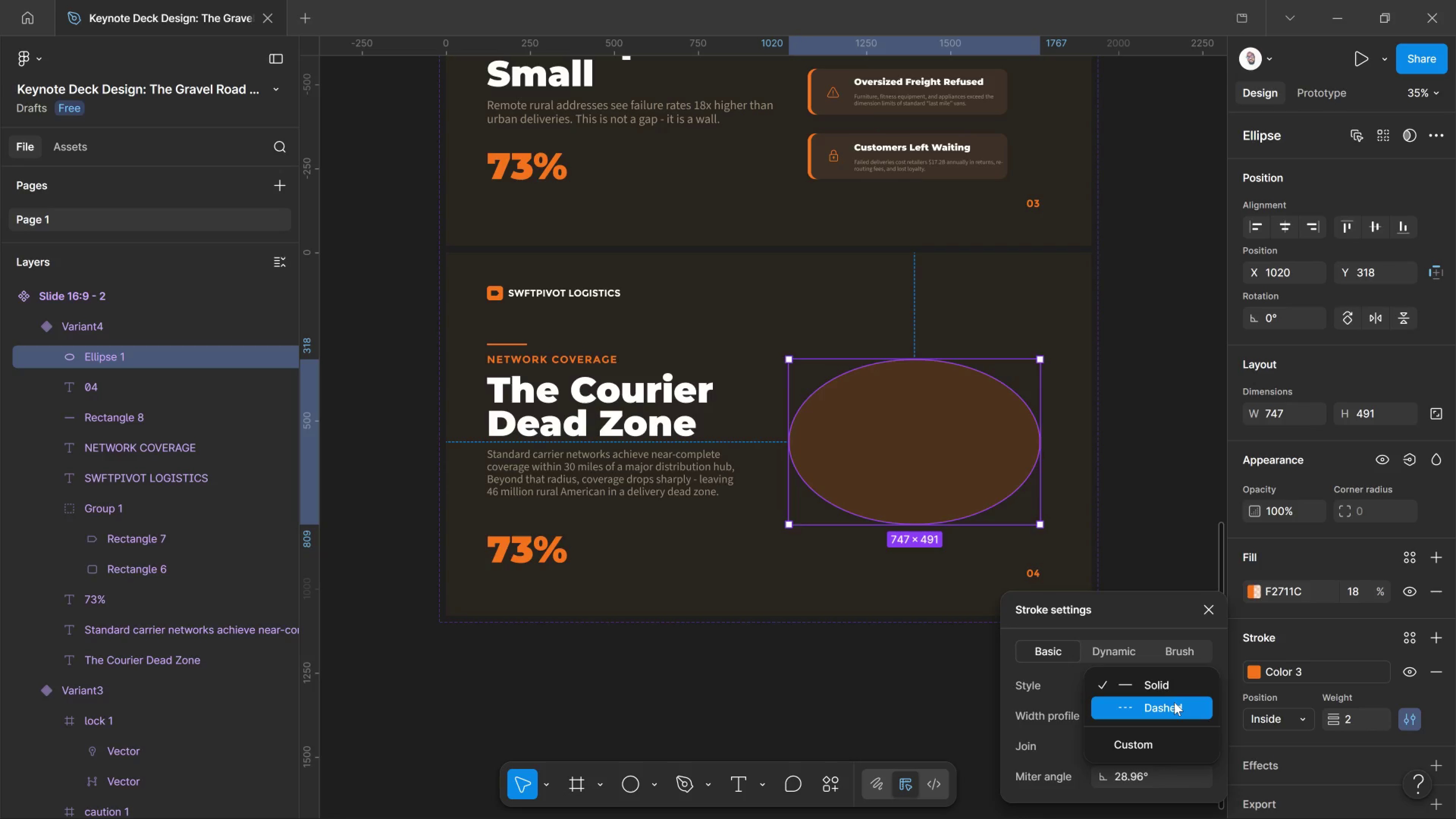 
left_click([1174, 702])
 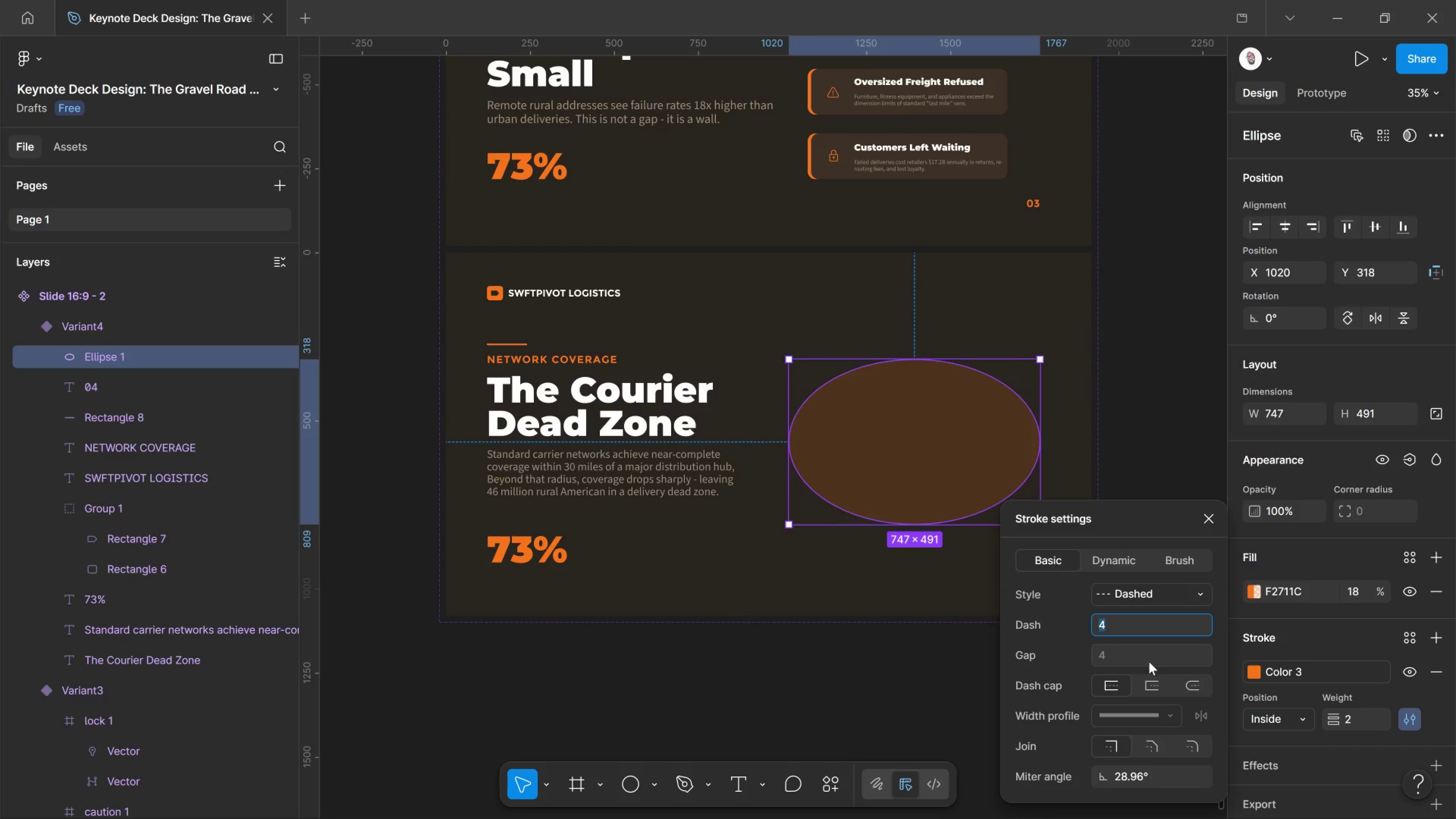 
wait(8.86)
 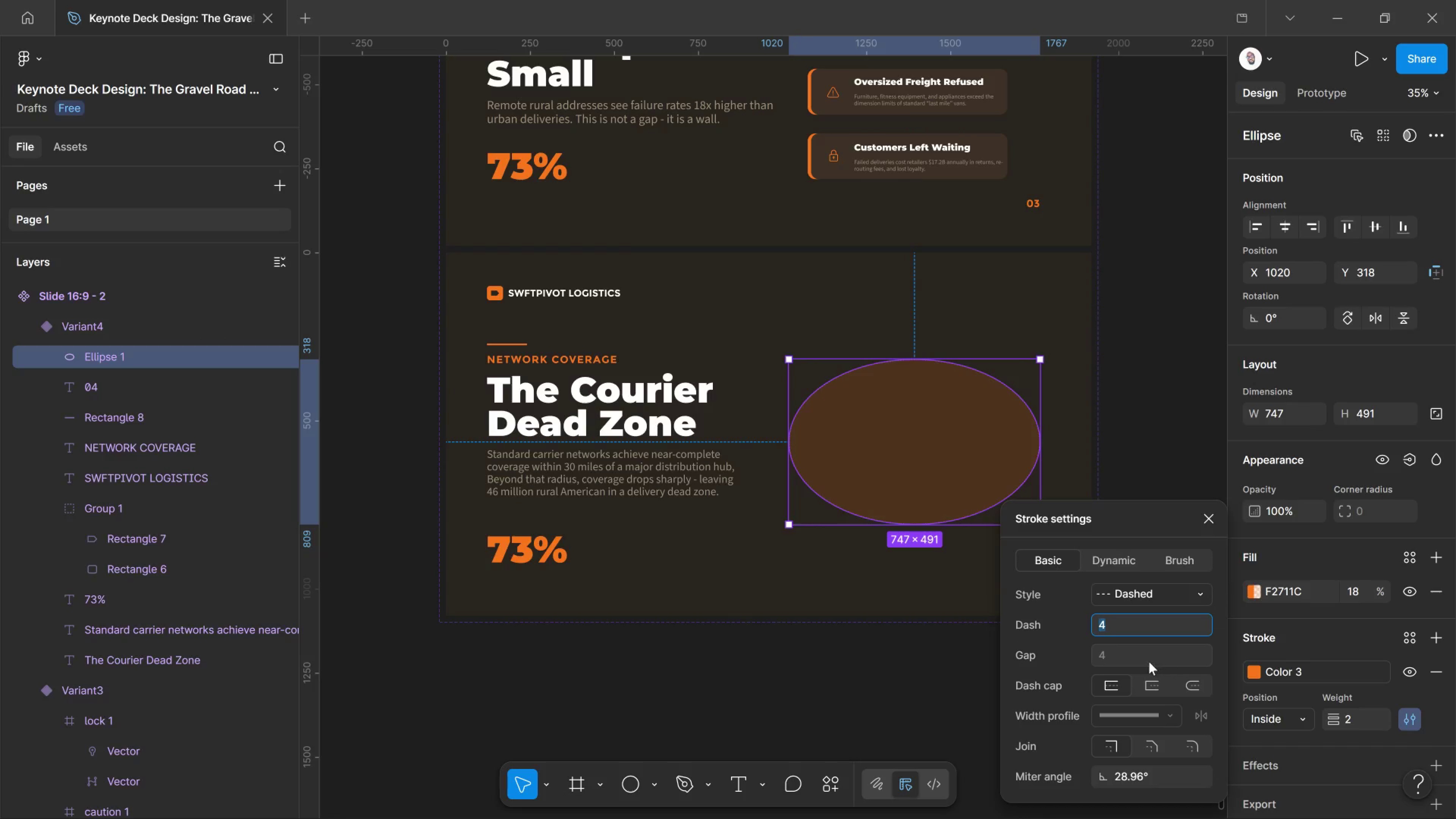 
left_click_drag(start_coordinate=[1094, 619], to_coordinate=[1114, 616])
 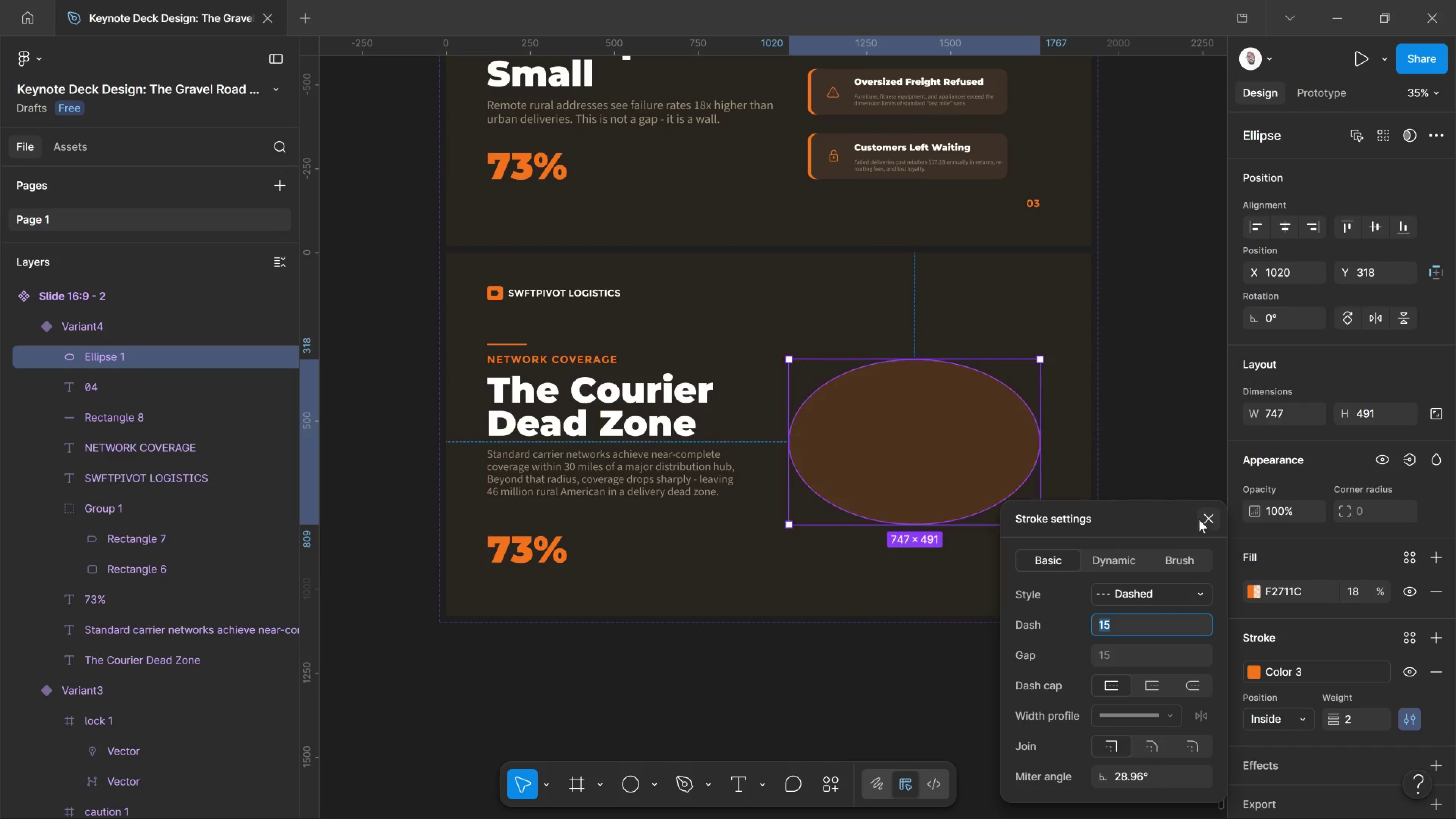 
left_click([1207, 518])
 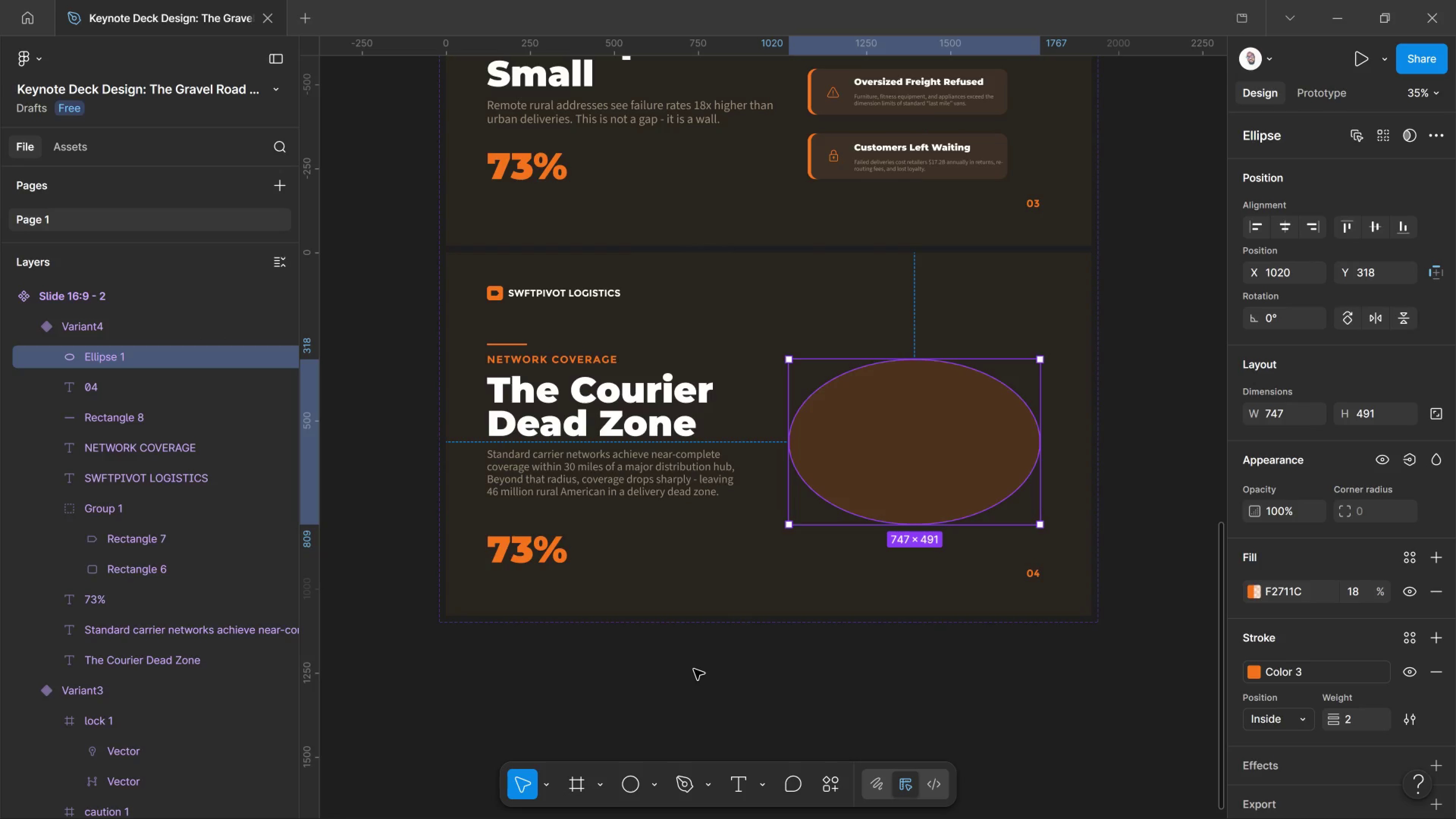 
left_click([636, 772])
 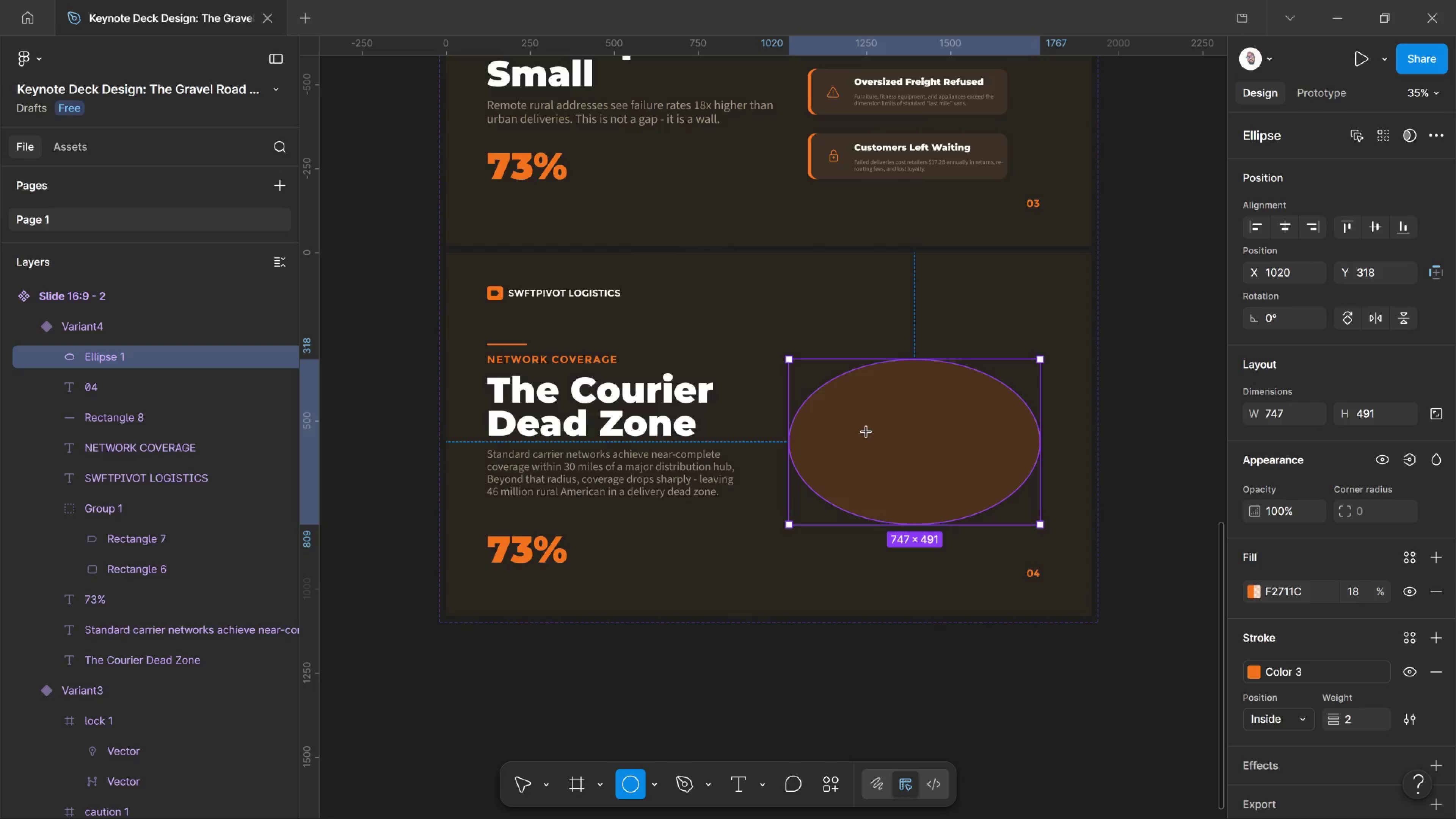 
left_click_drag(start_coordinate=[863, 429], to_coordinate=[975, 504])
 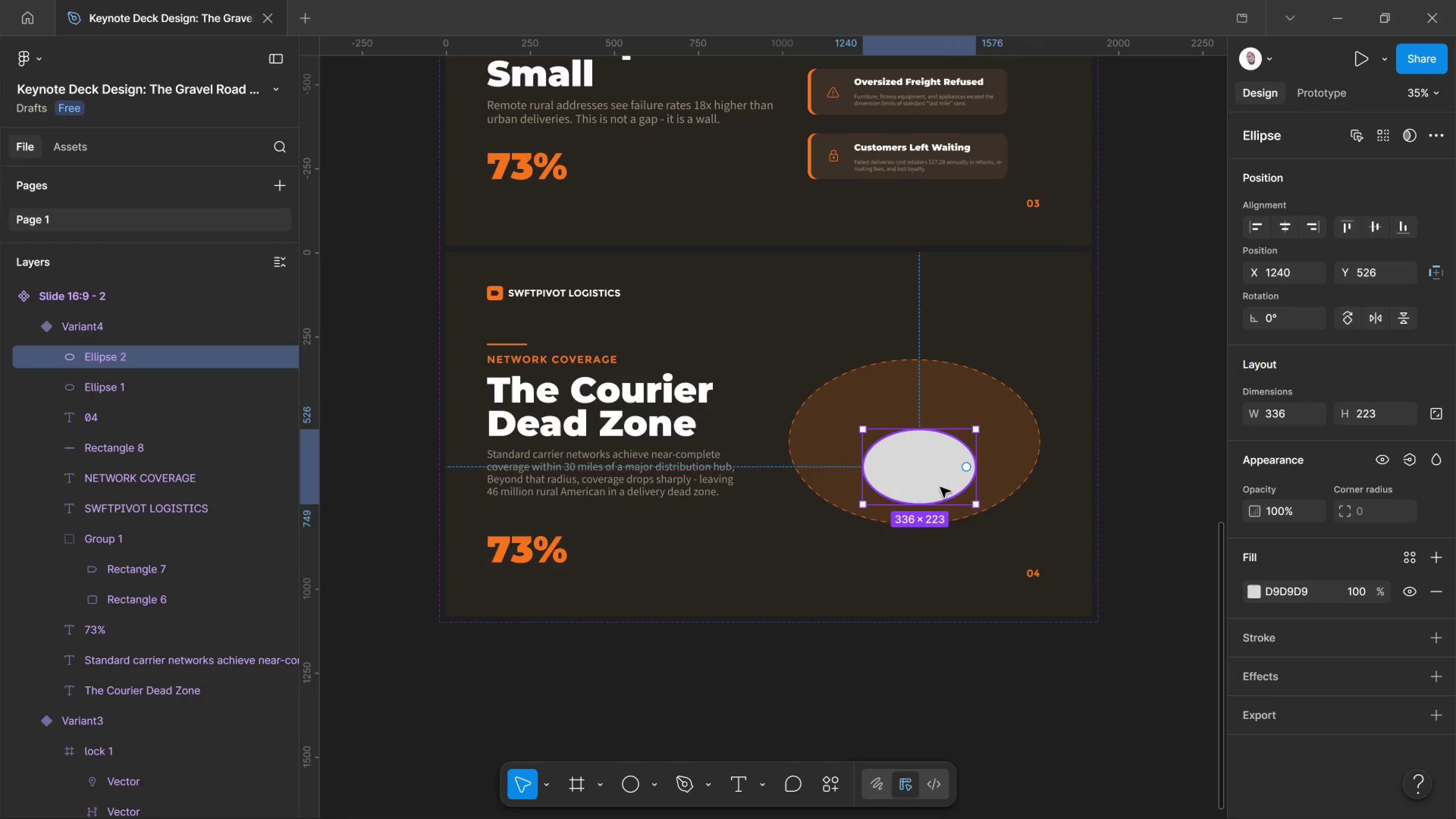 
left_click_drag(start_coordinate=[940, 487], to_coordinate=[940, 459])
 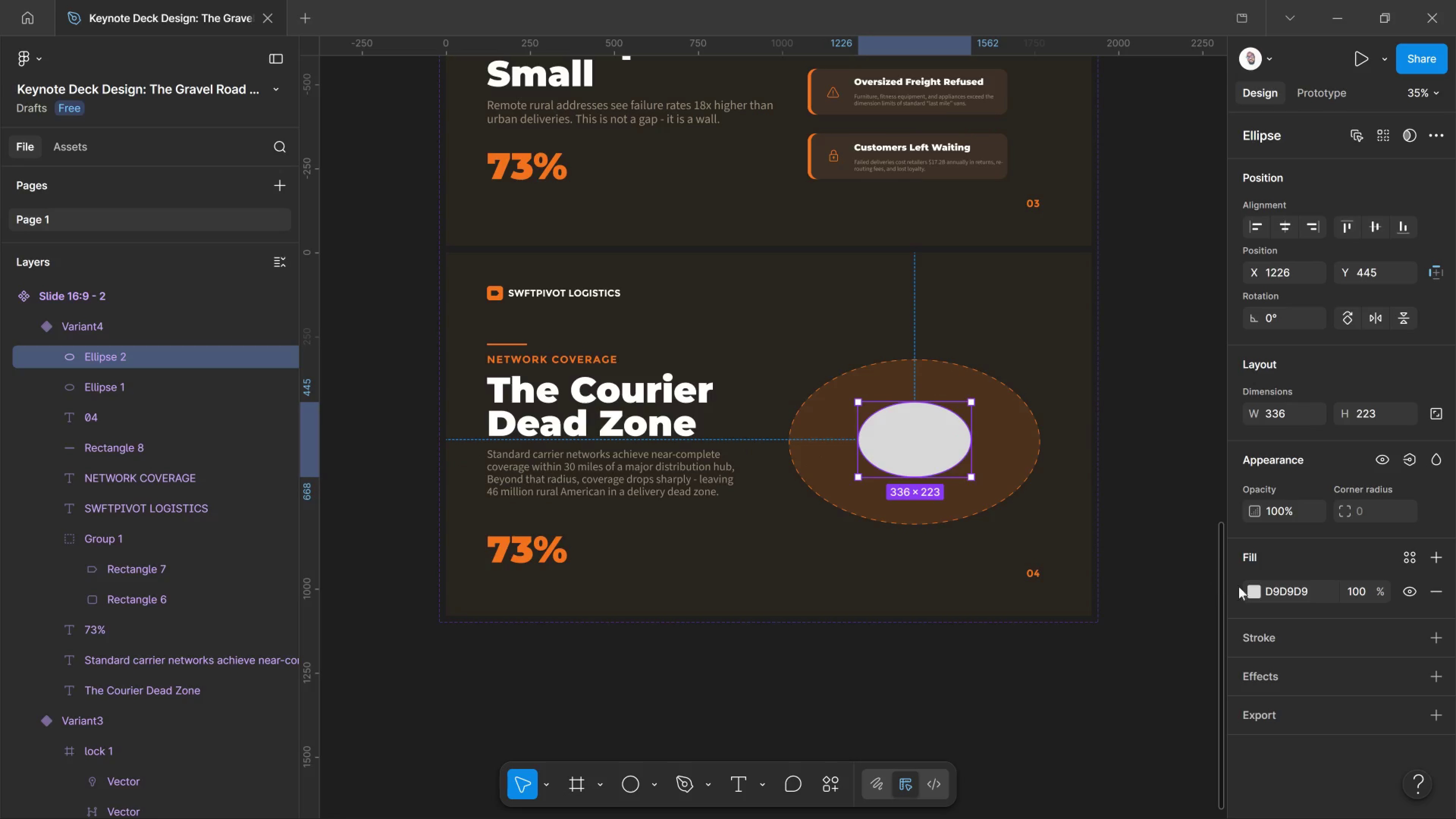 
left_click([1433, 639])
 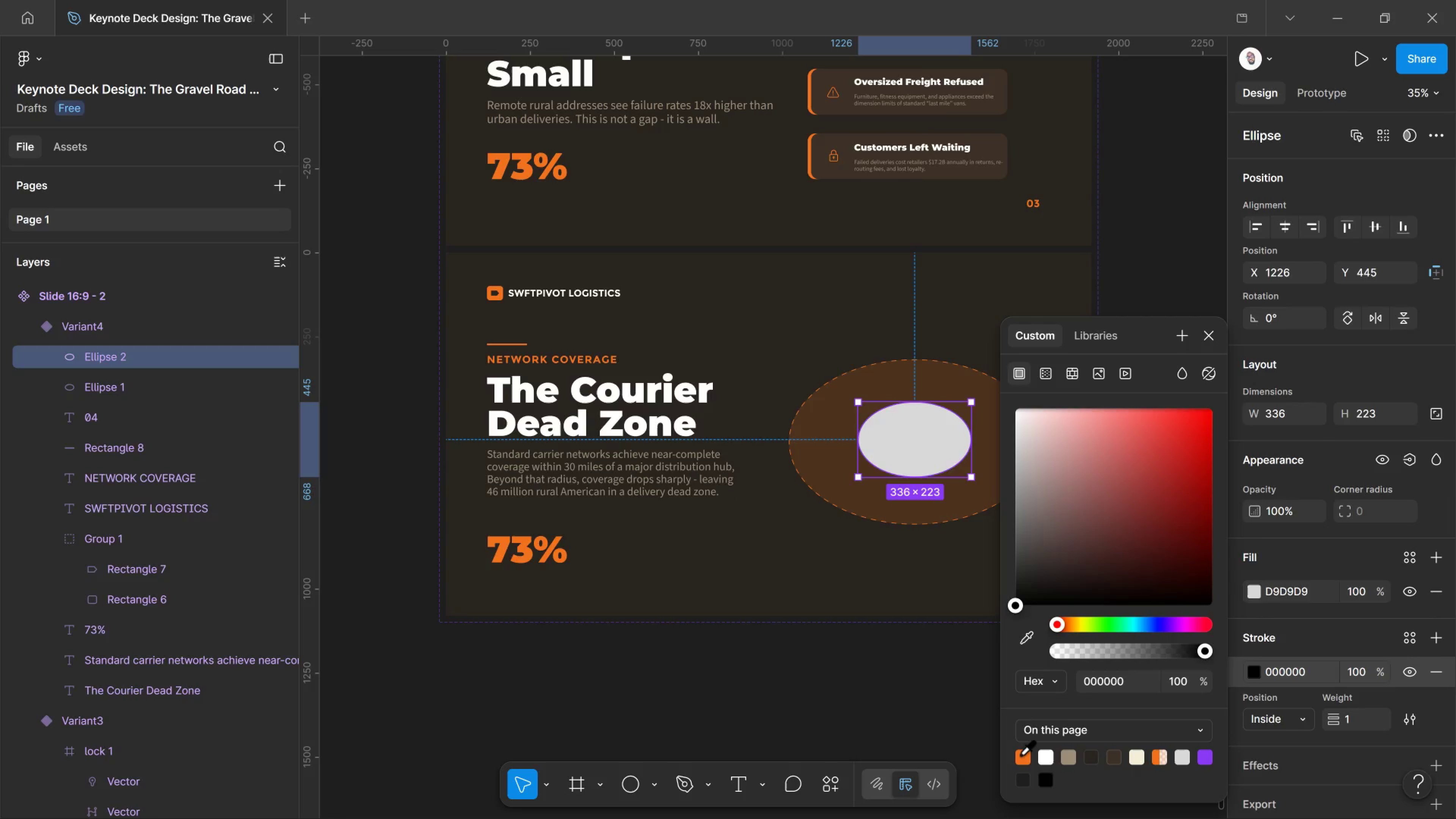 
left_click([1018, 754])
 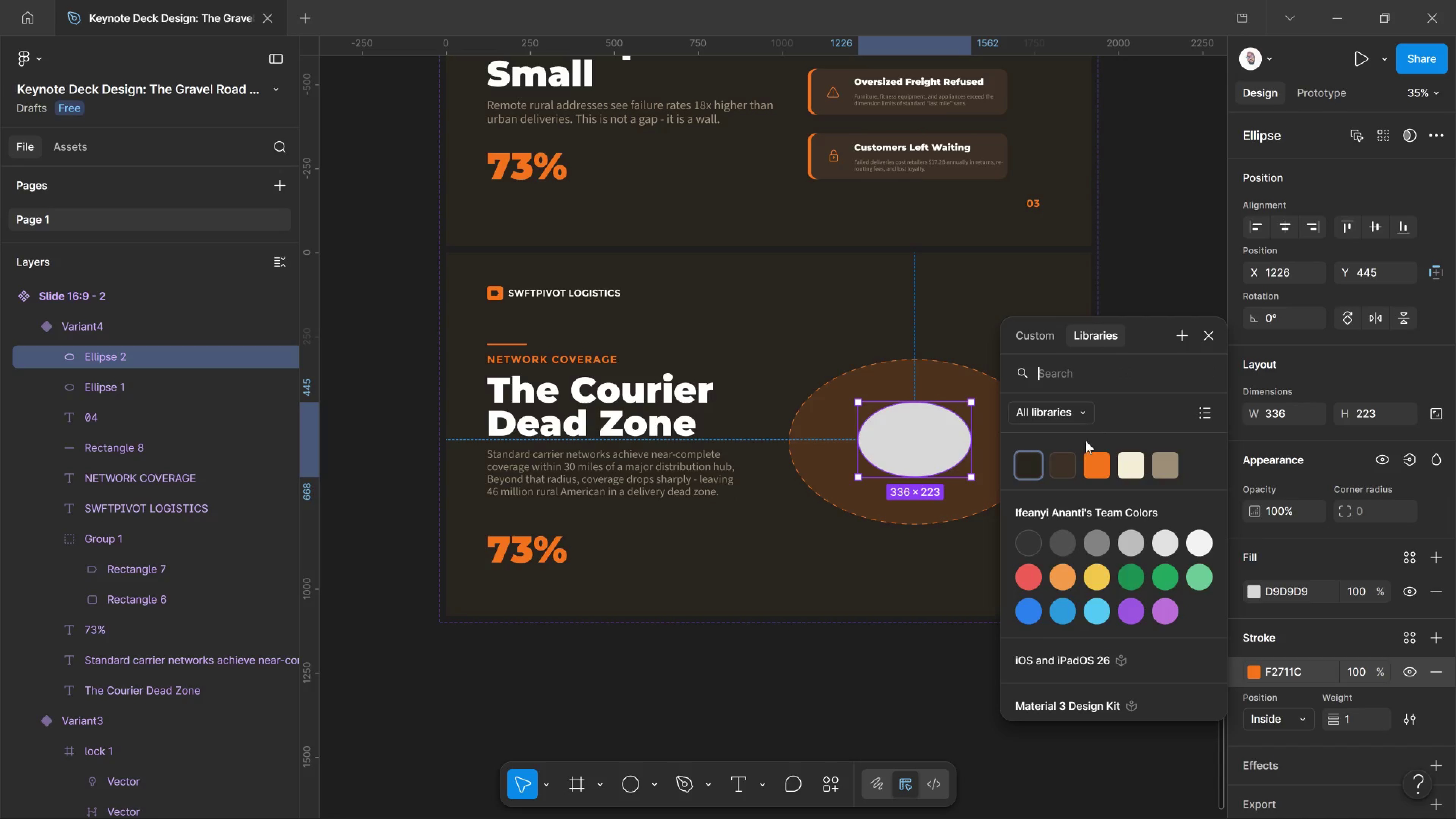 
left_click([1101, 461])
 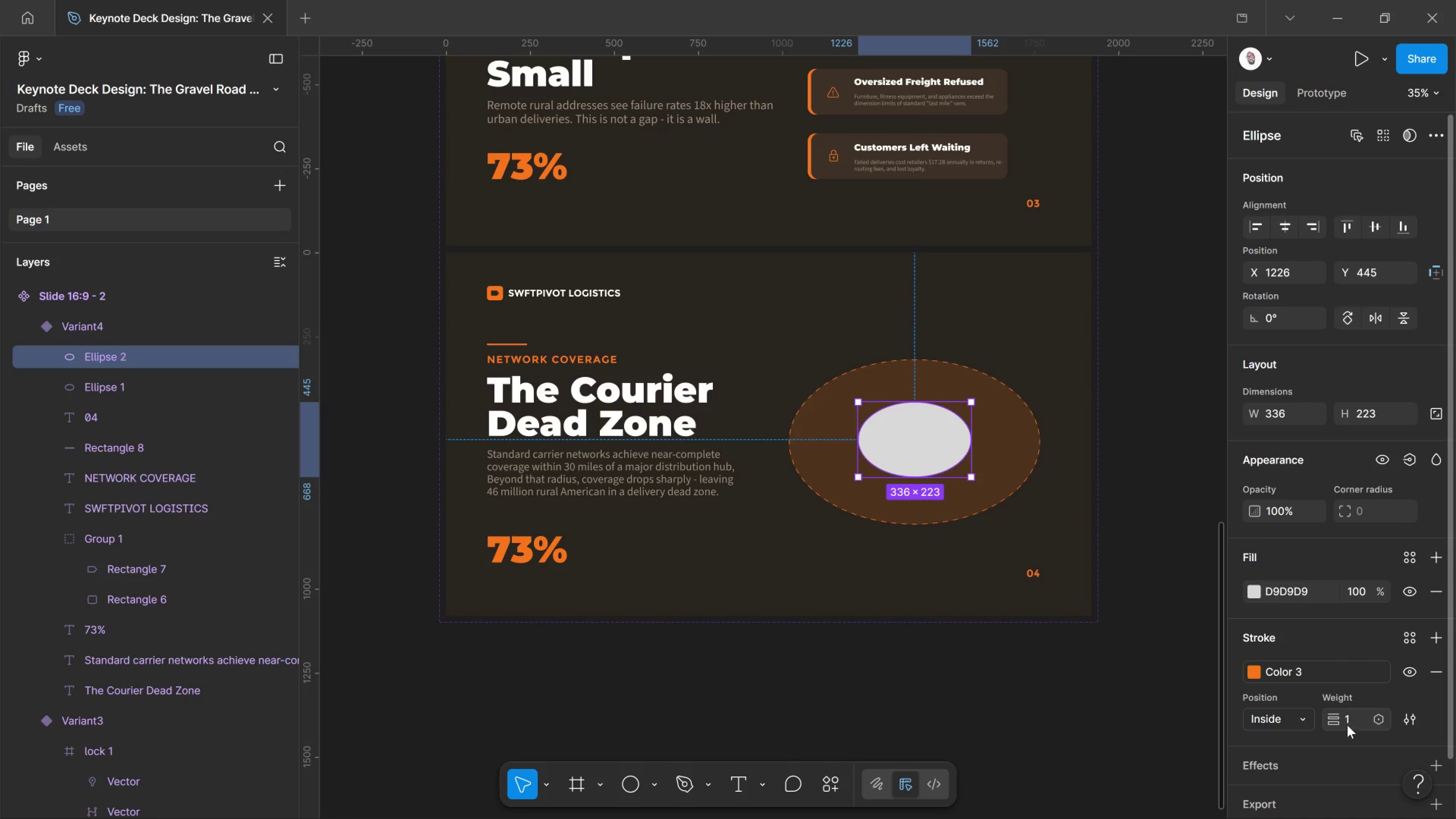 
left_click_drag(start_coordinate=[1340, 721], to_coordinate=[733, 427])
 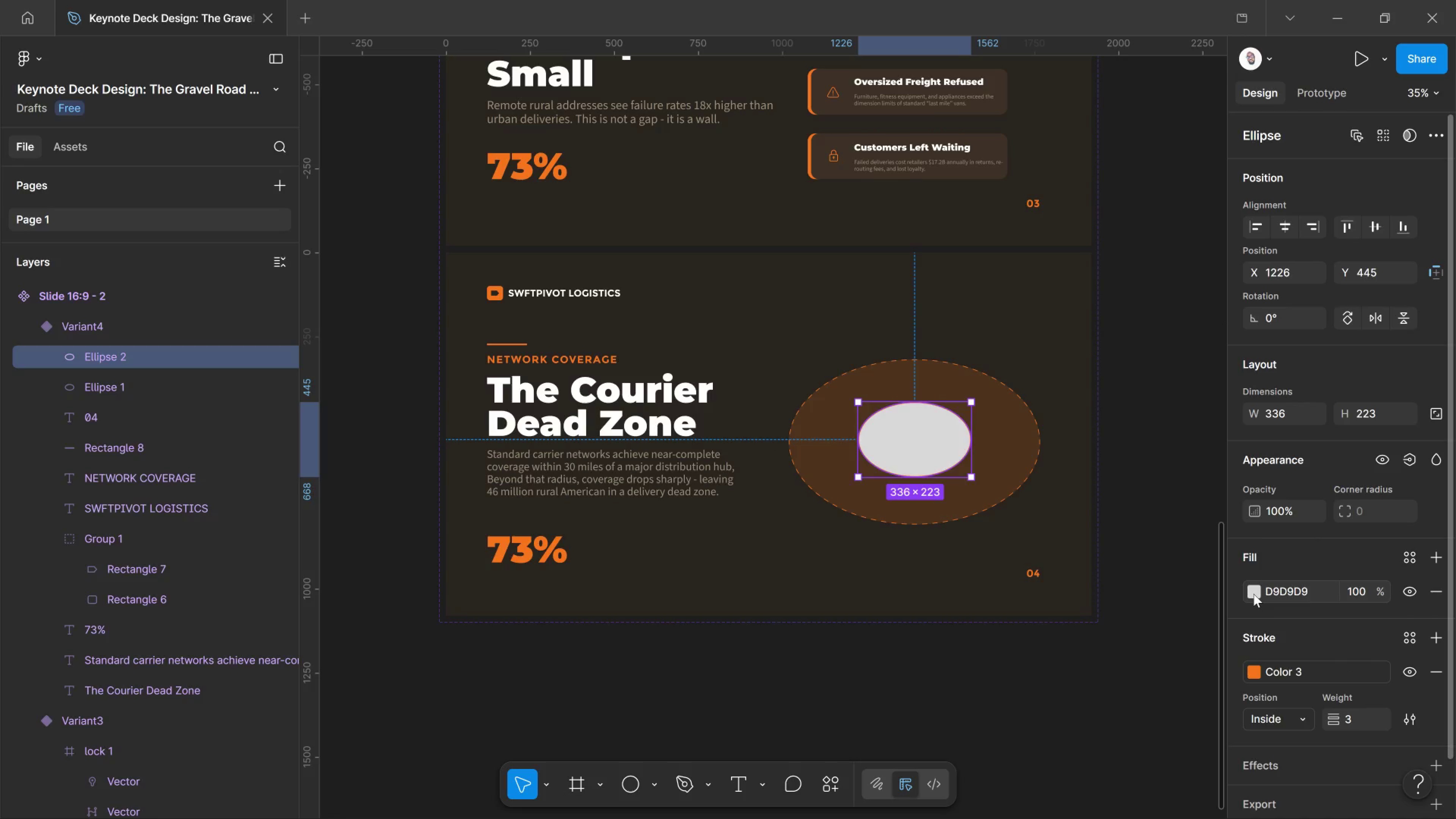 
left_click([1254, 594])
 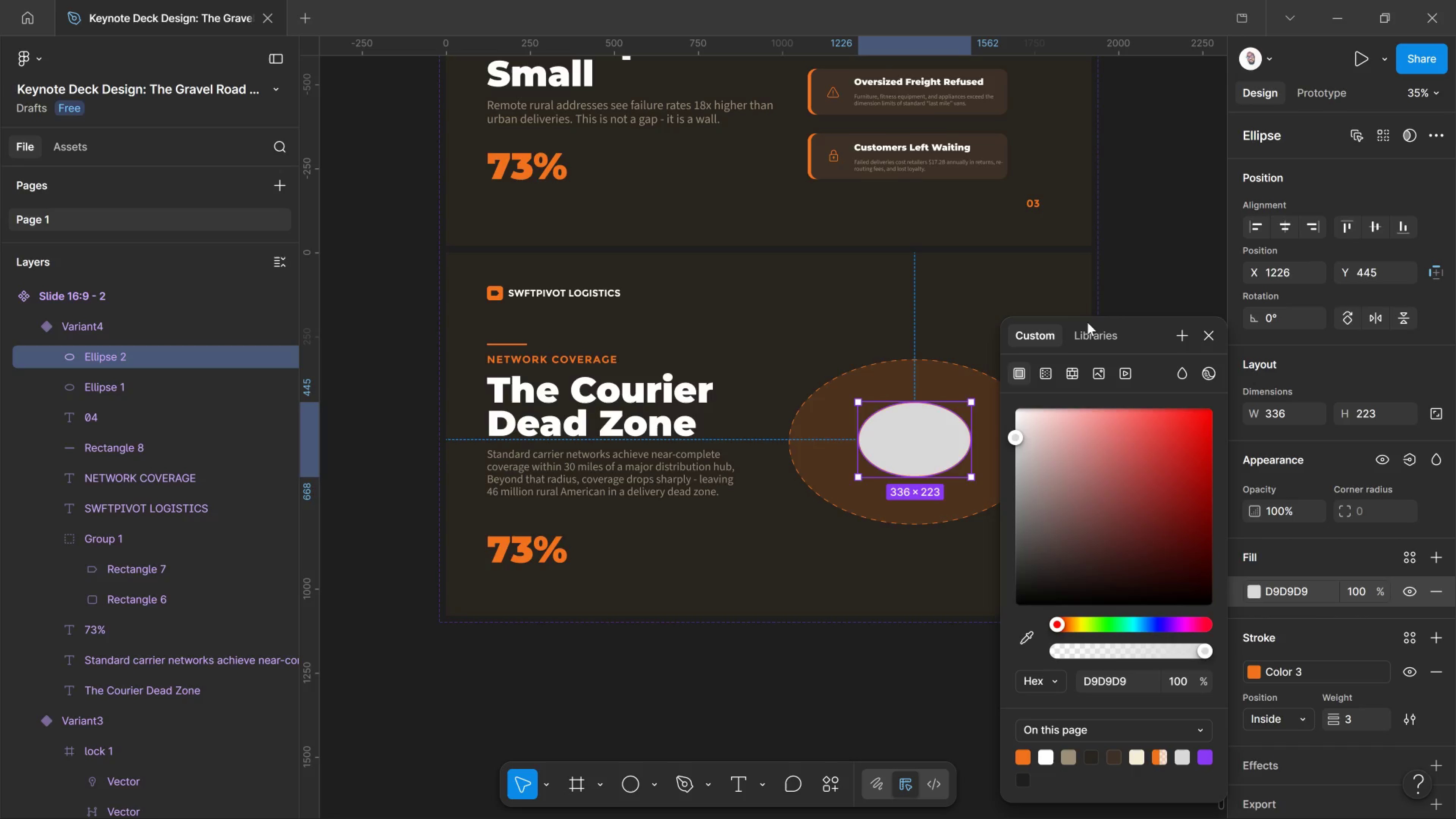 
left_click([1087, 330])
 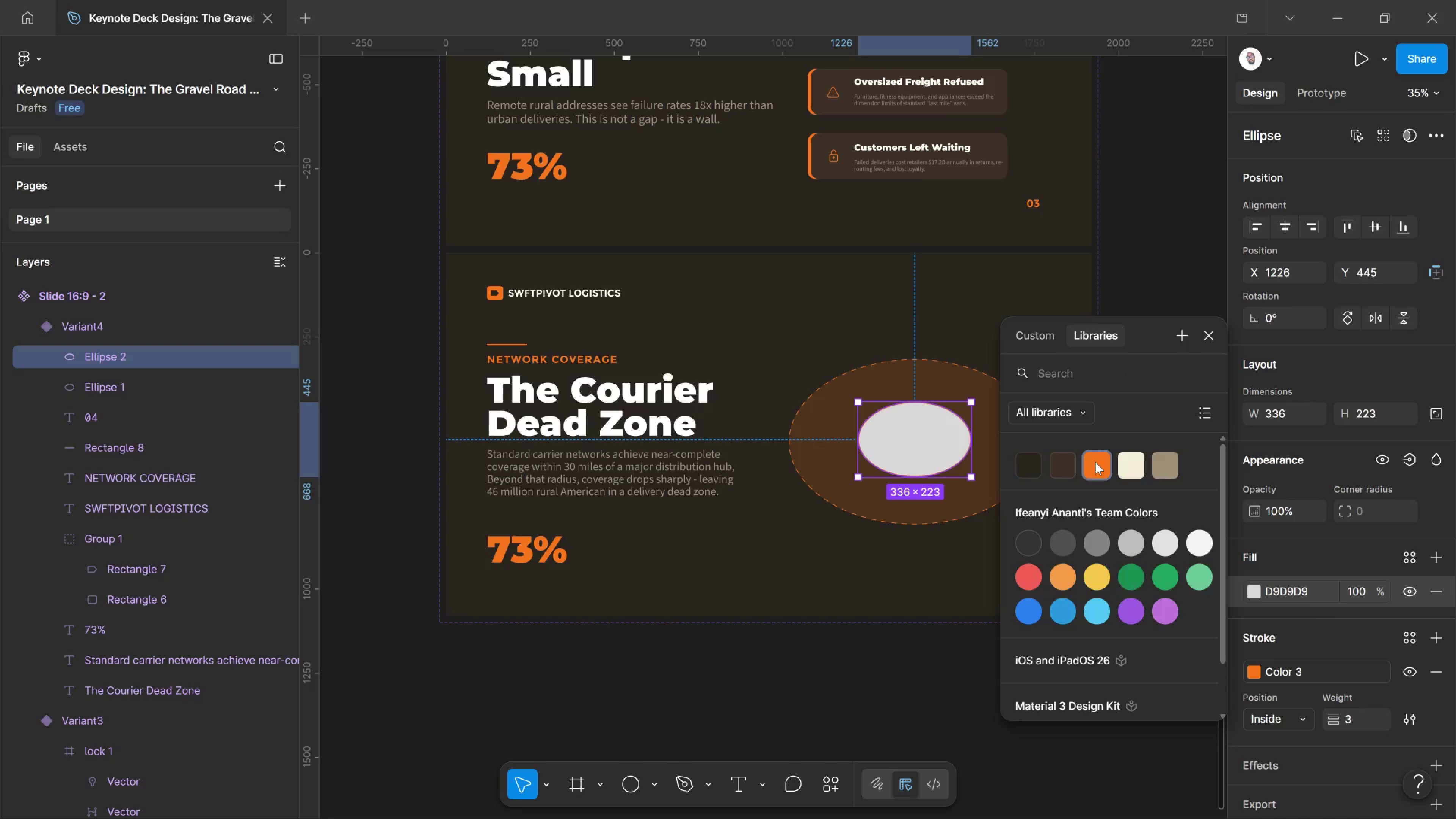 
left_click([1095, 462])
 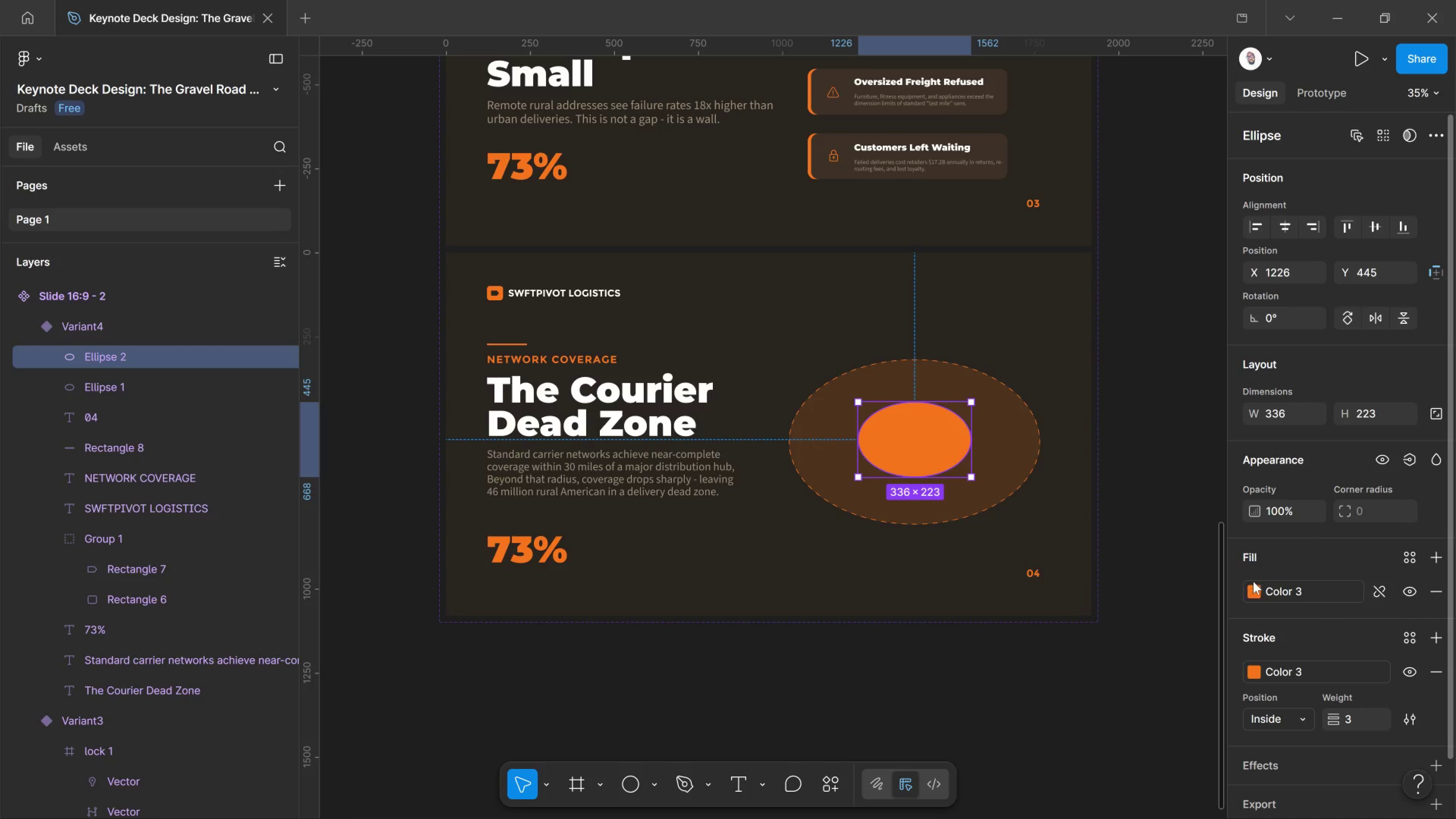 
left_click([1253, 581])
 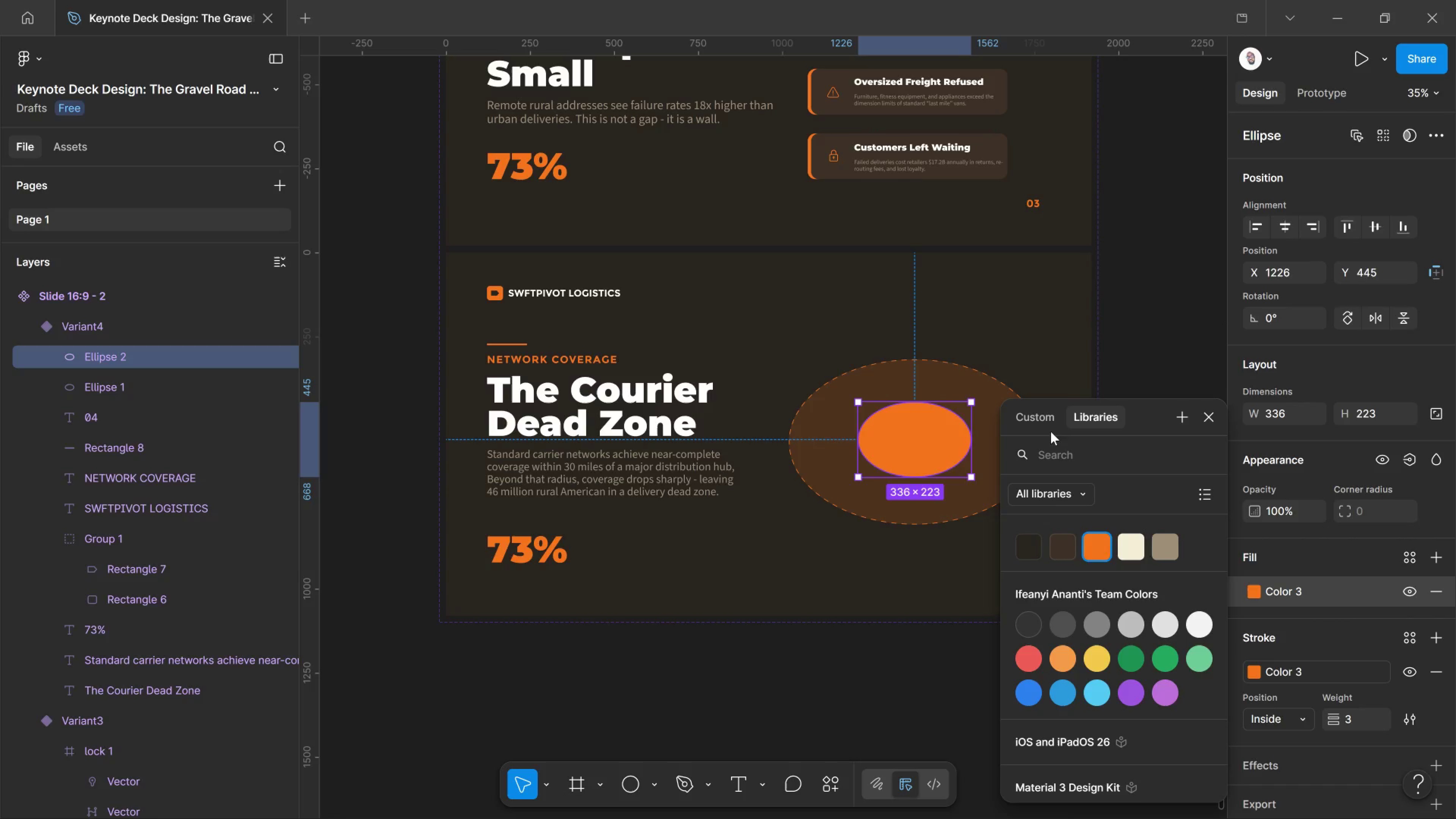 
left_click([1042, 430])
 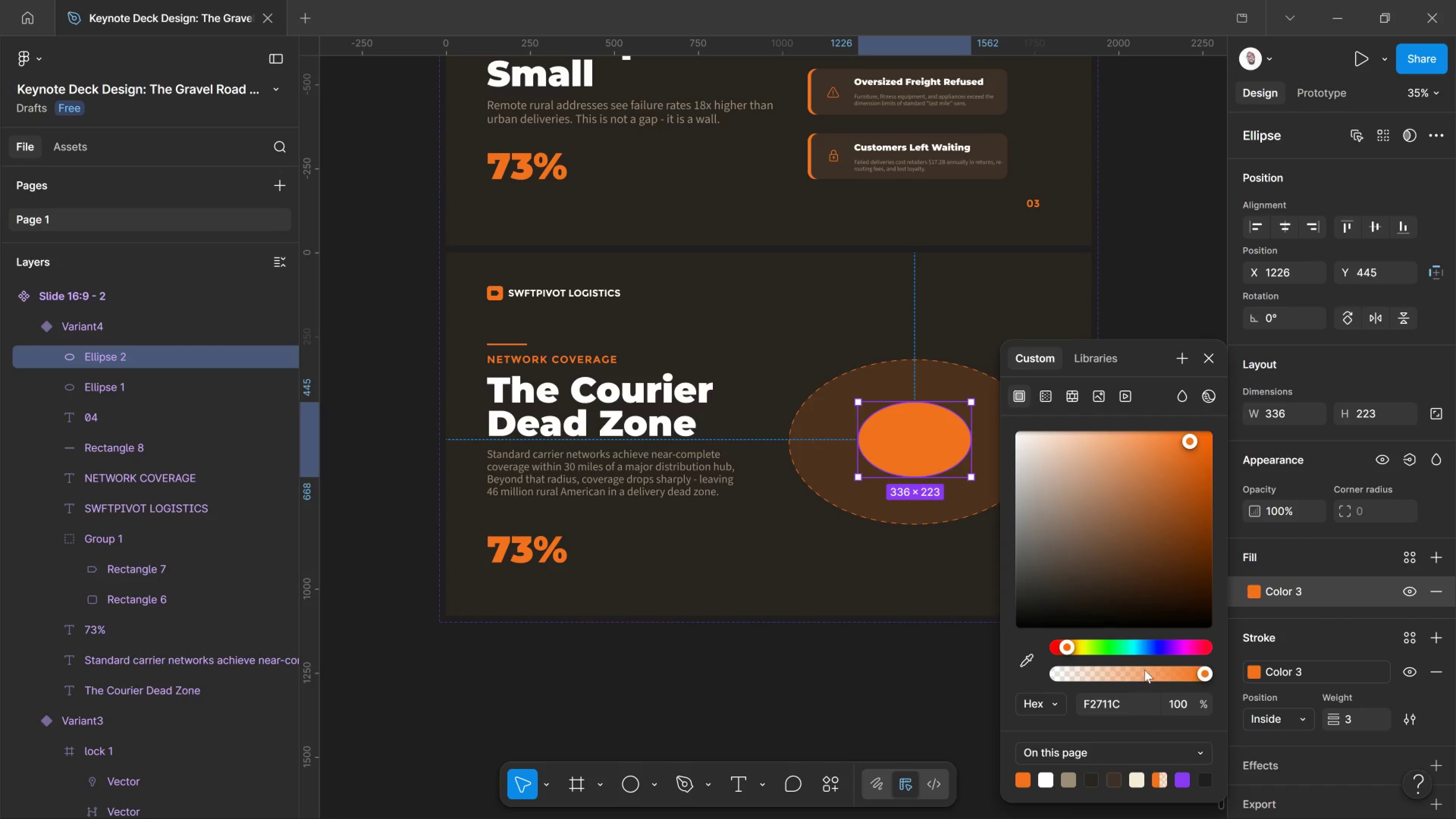 
left_click_drag(start_coordinate=[1199, 673], to_coordinate=[1111, 672])
 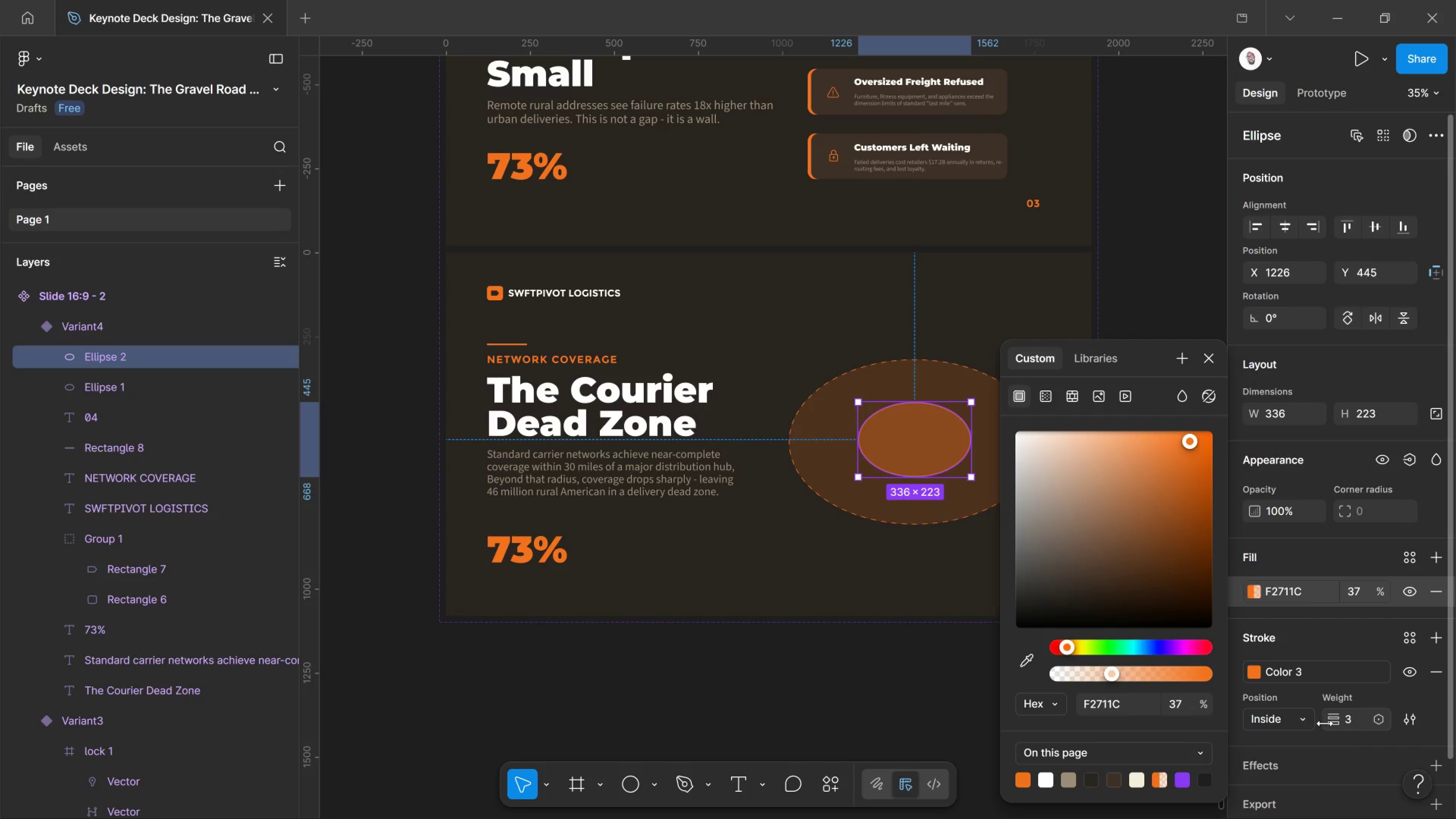 
left_click_drag(start_coordinate=[1325, 723], to_coordinate=[734, 427])
 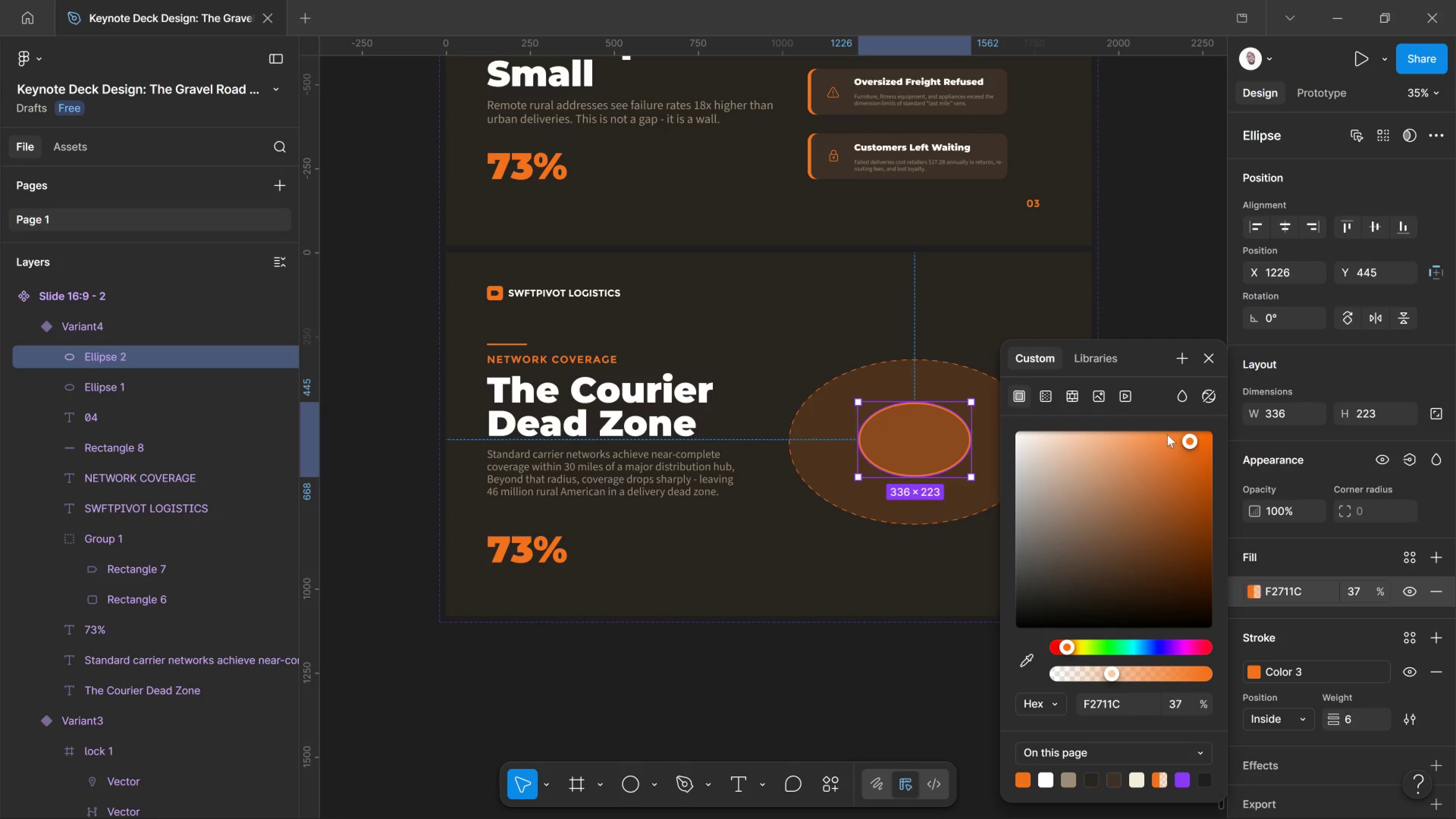 
left_click([1202, 360])
 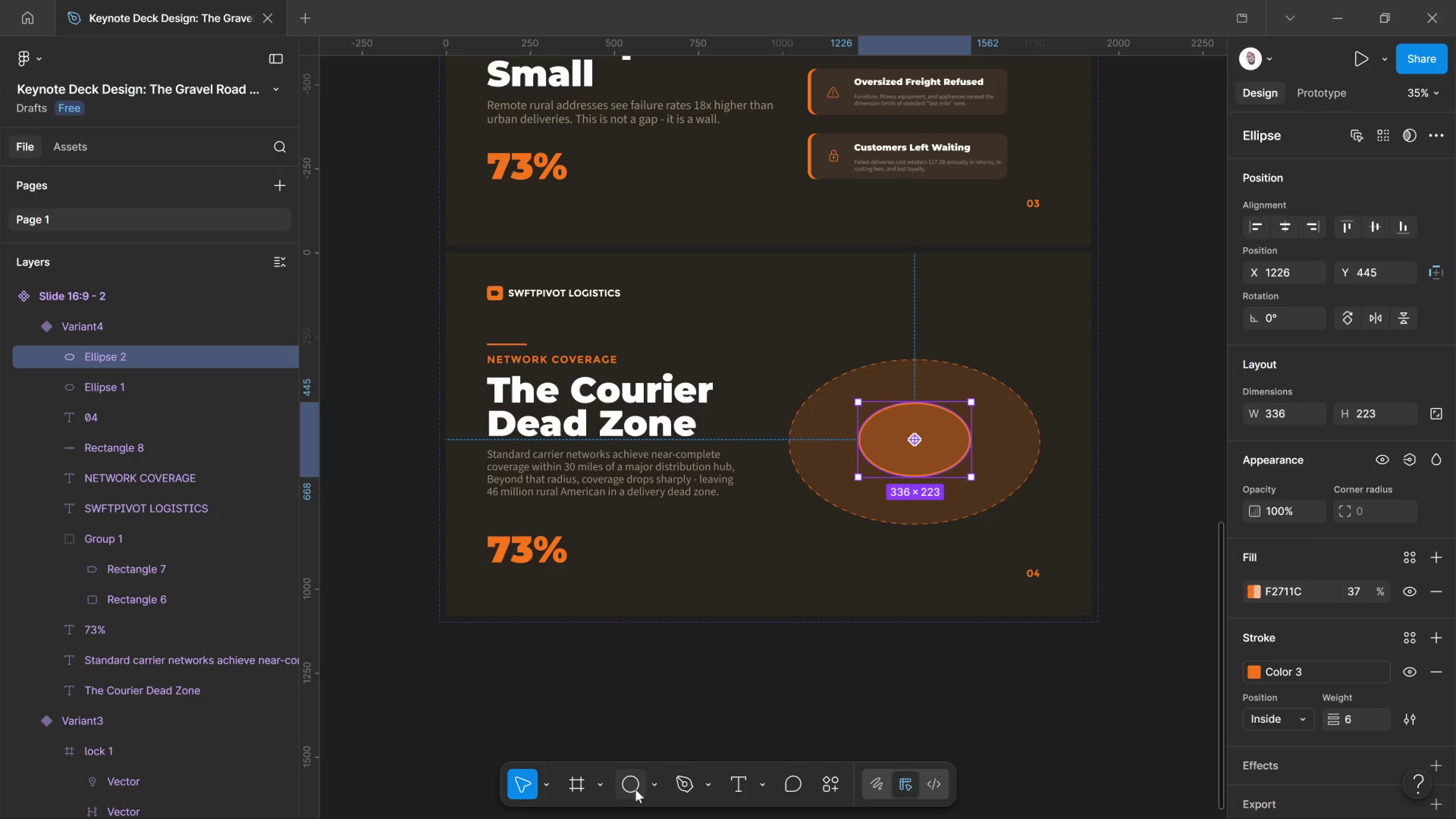 
left_click([639, 785])
 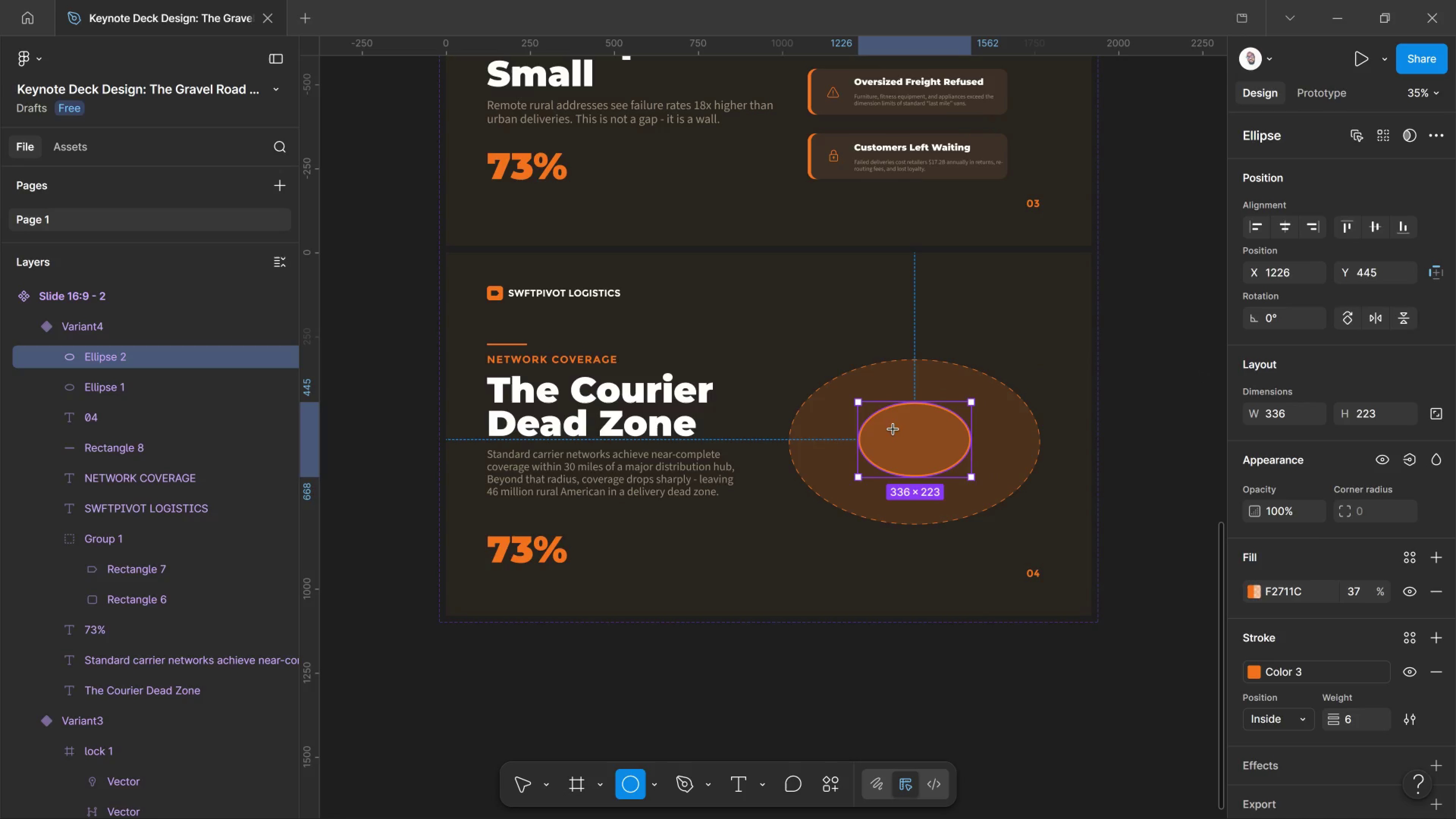 
left_click_drag(start_coordinate=[894, 427], to_coordinate=[954, 468])
 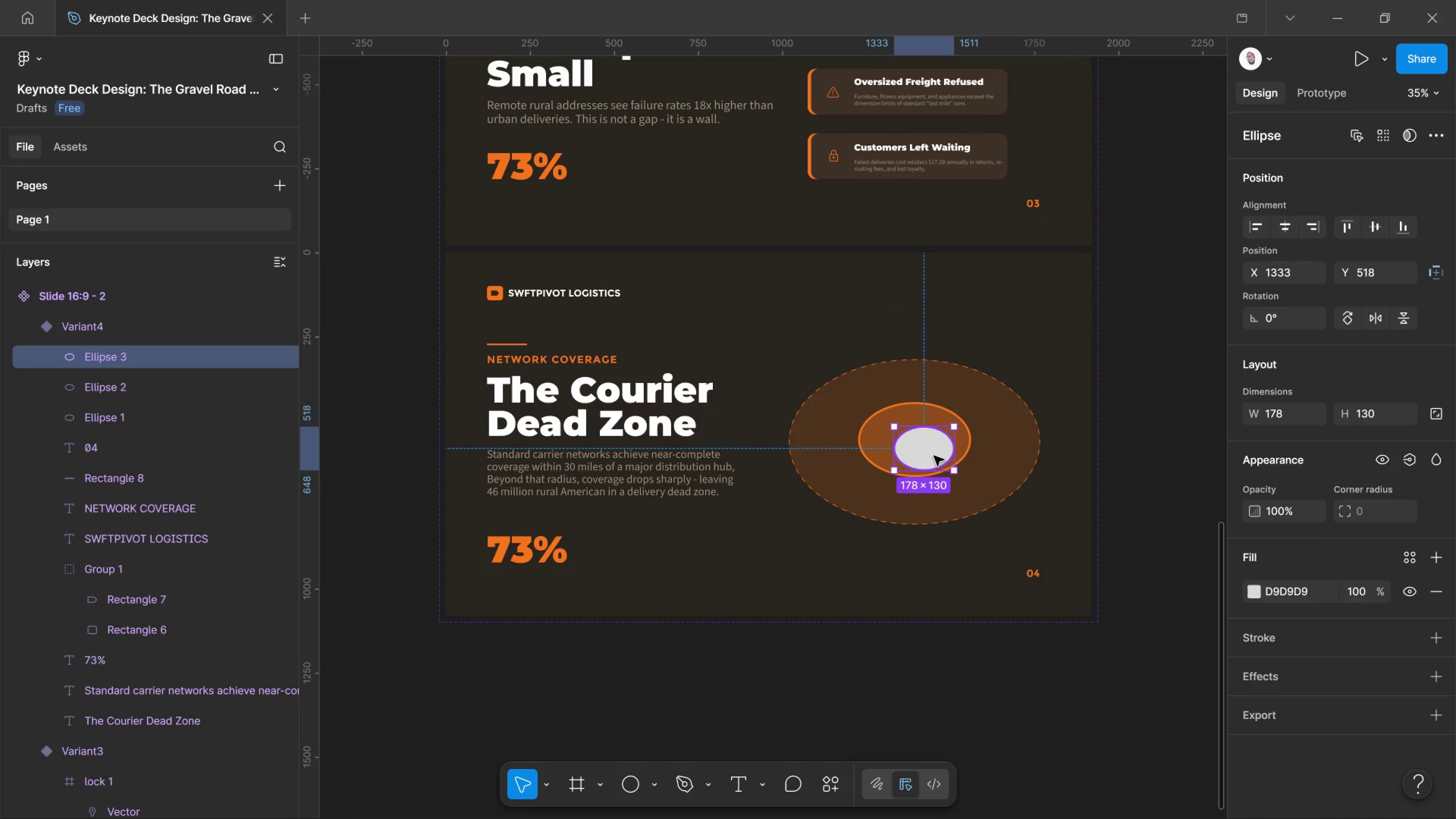 
left_click_drag(start_coordinate=[933, 455], to_coordinate=[925, 447])
 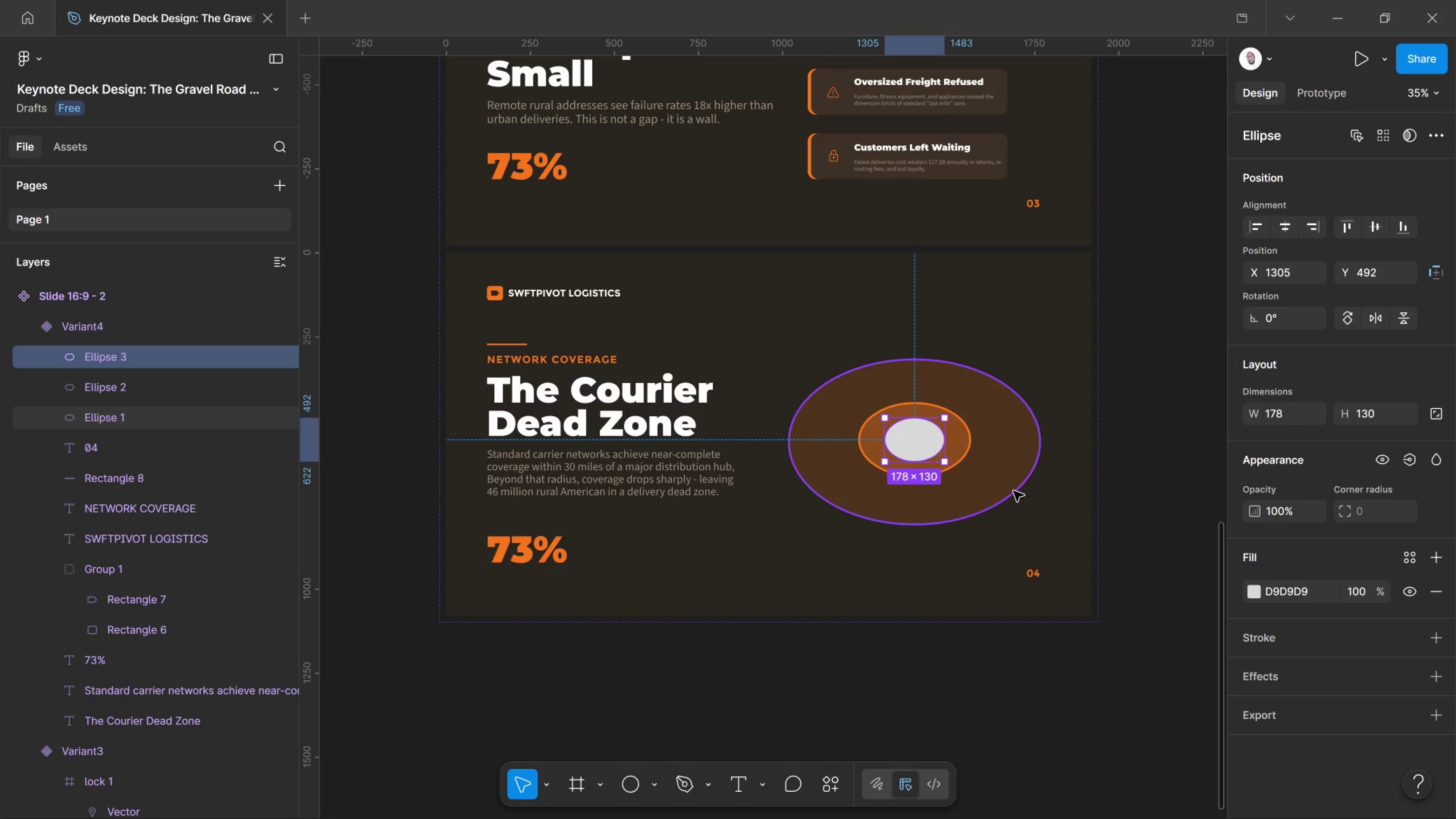 
wait(10.31)
 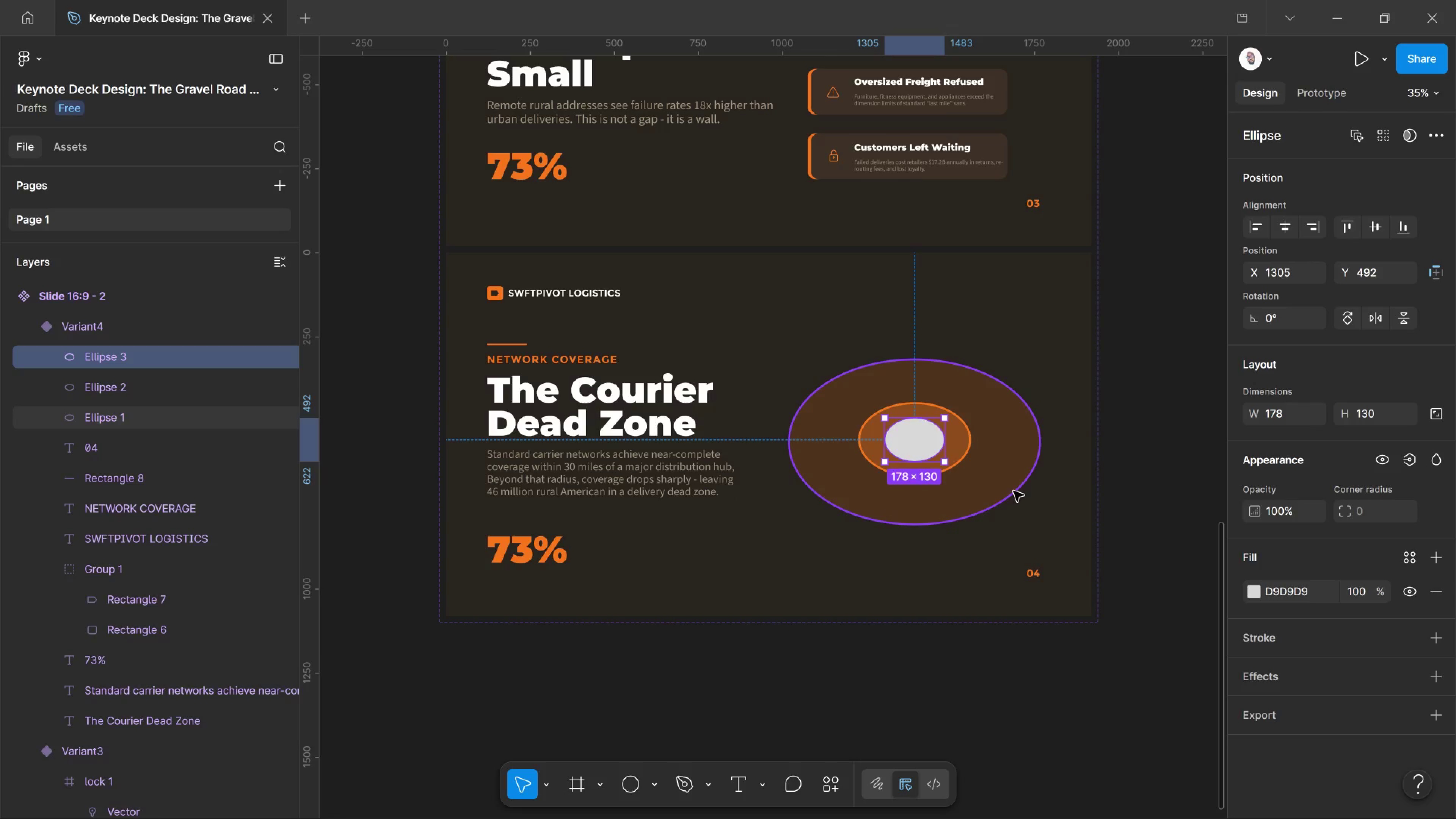 
left_click([1260, 582])
 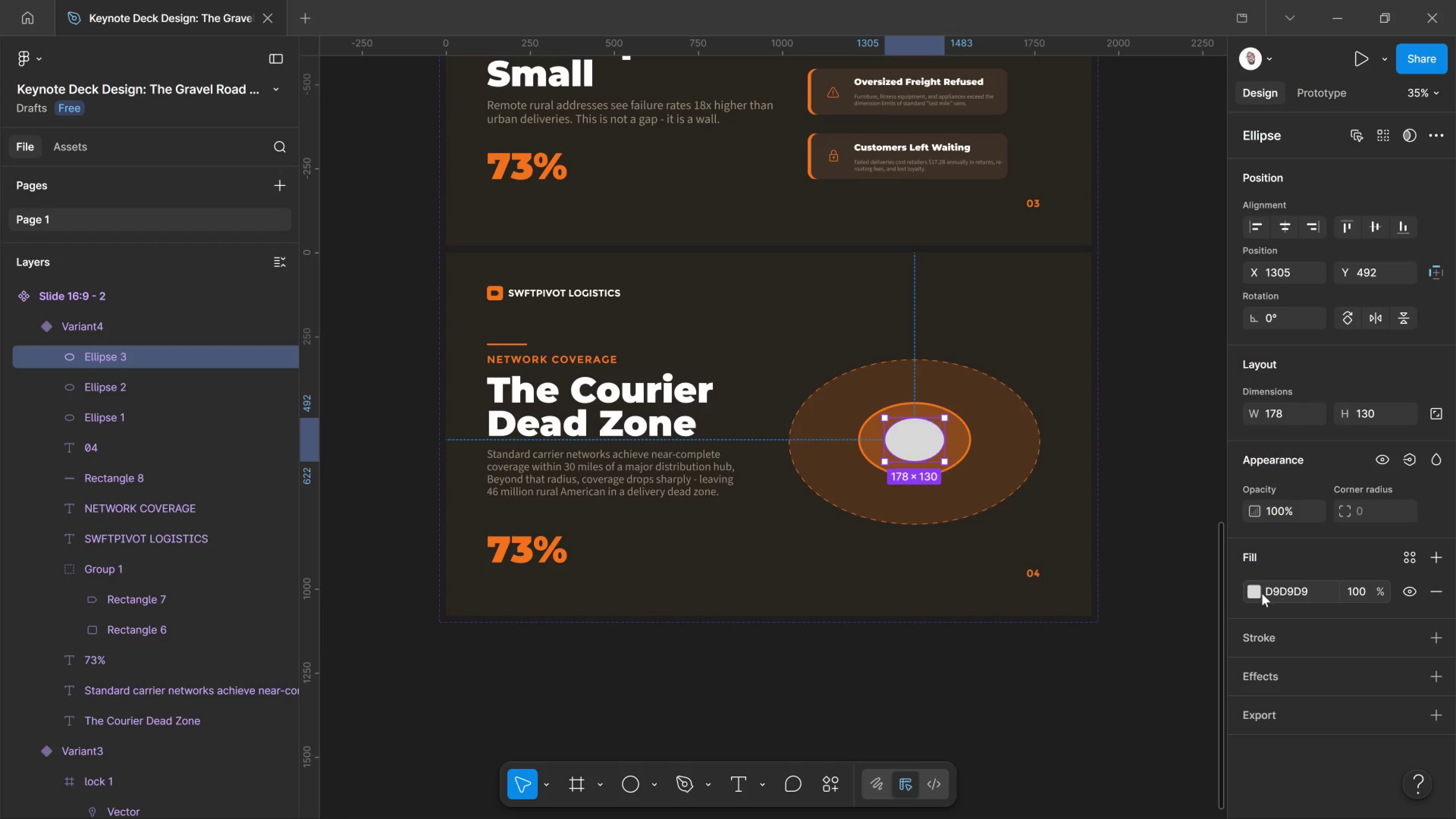 
left_click([1262, 593])
 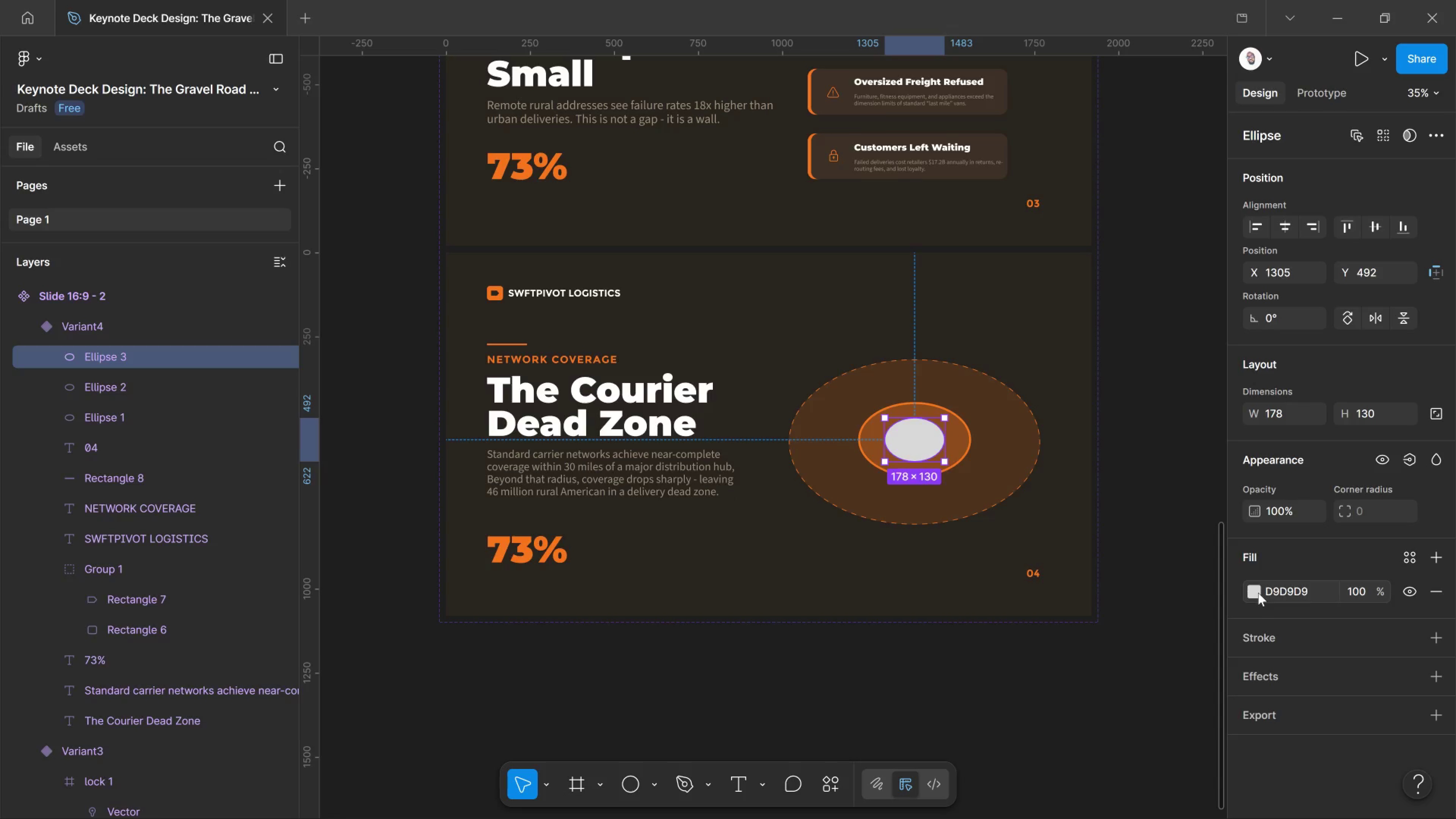 
left_click([1258, 593])
 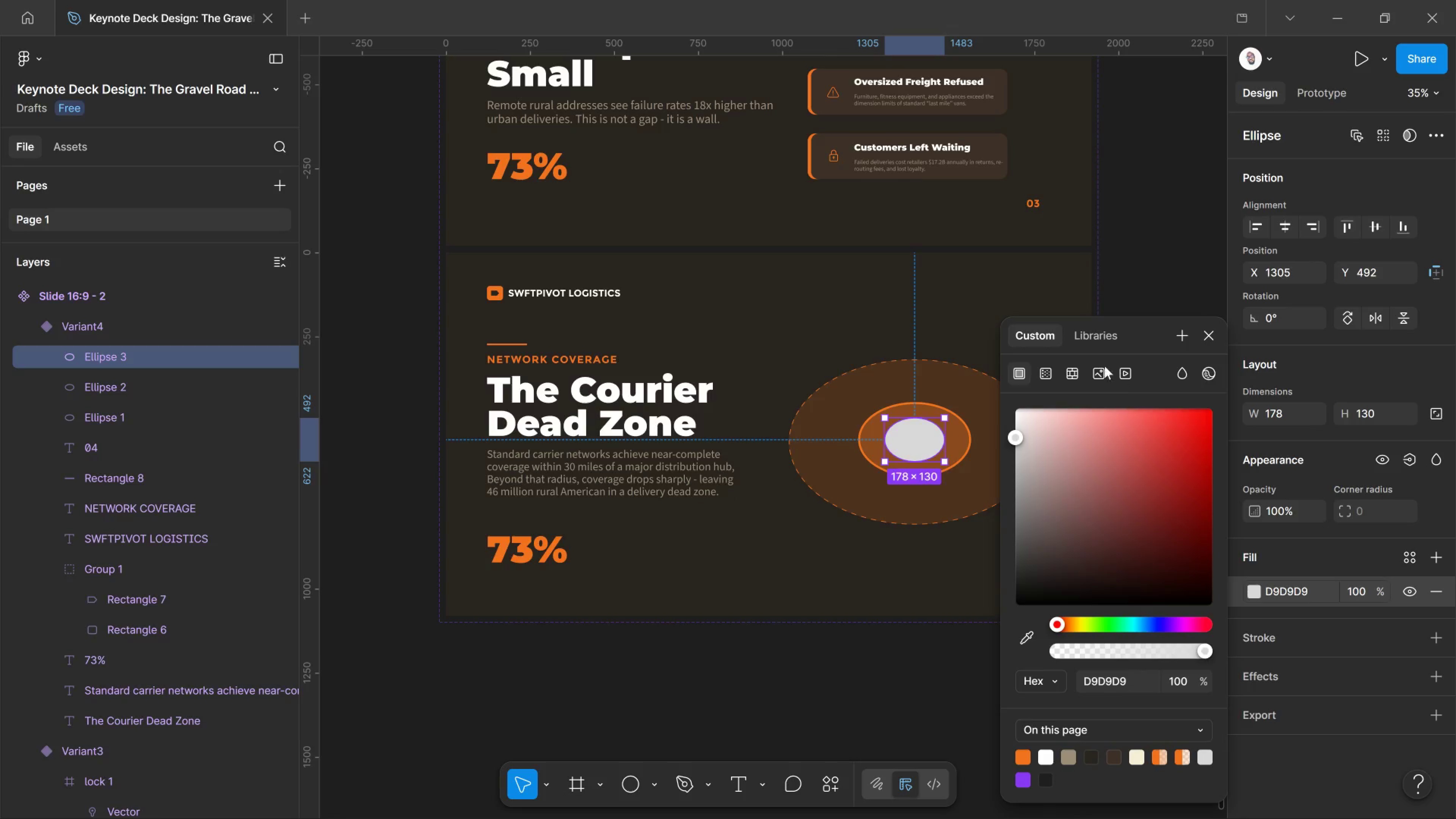 
left_click_drag(start_coordinate=[1098, 345], to_coordinate=[1099, 347])
 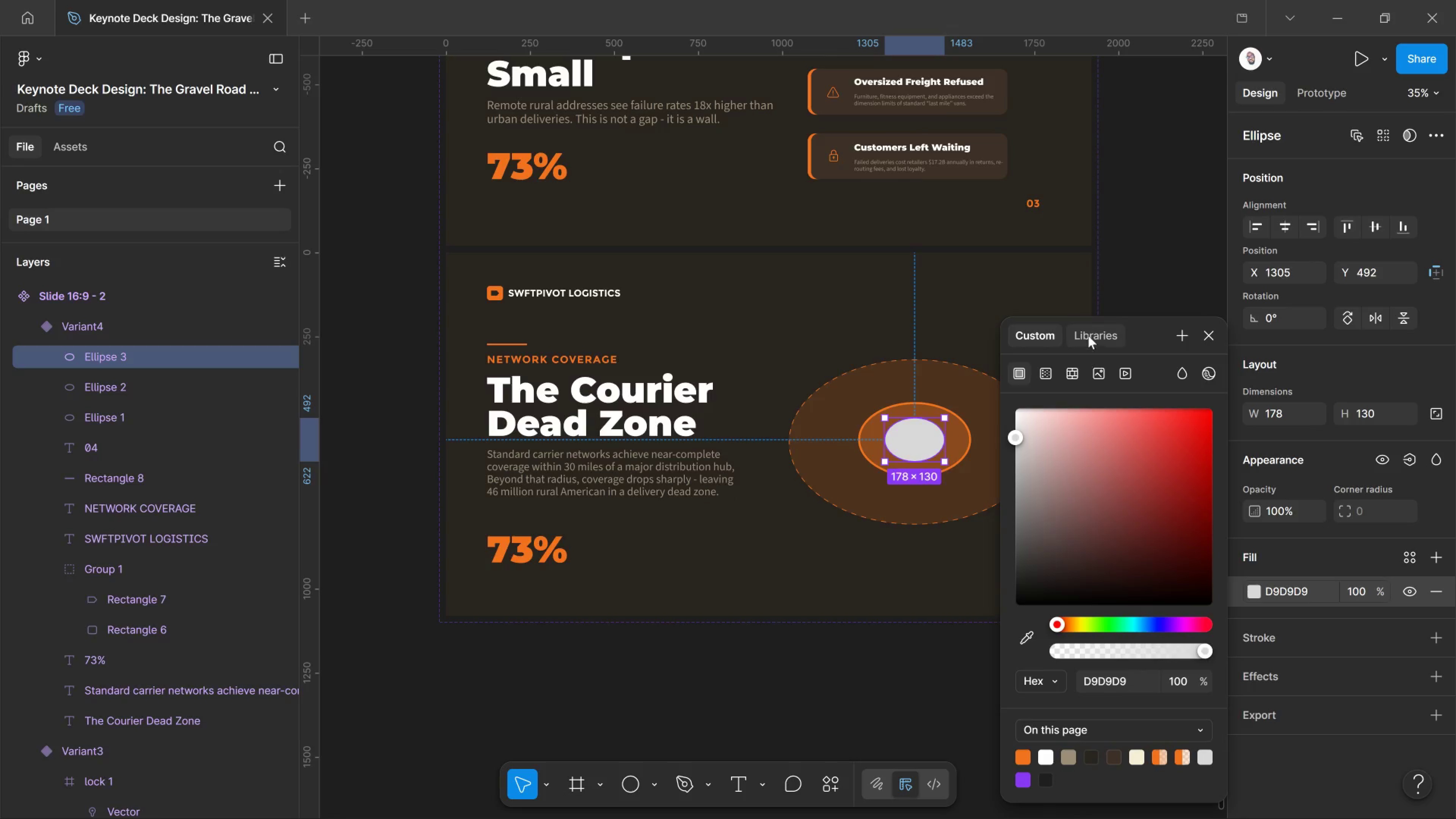 
left_click_drag(start_coordinate=[1089, 334], to_coordinate=[1089, 345])
 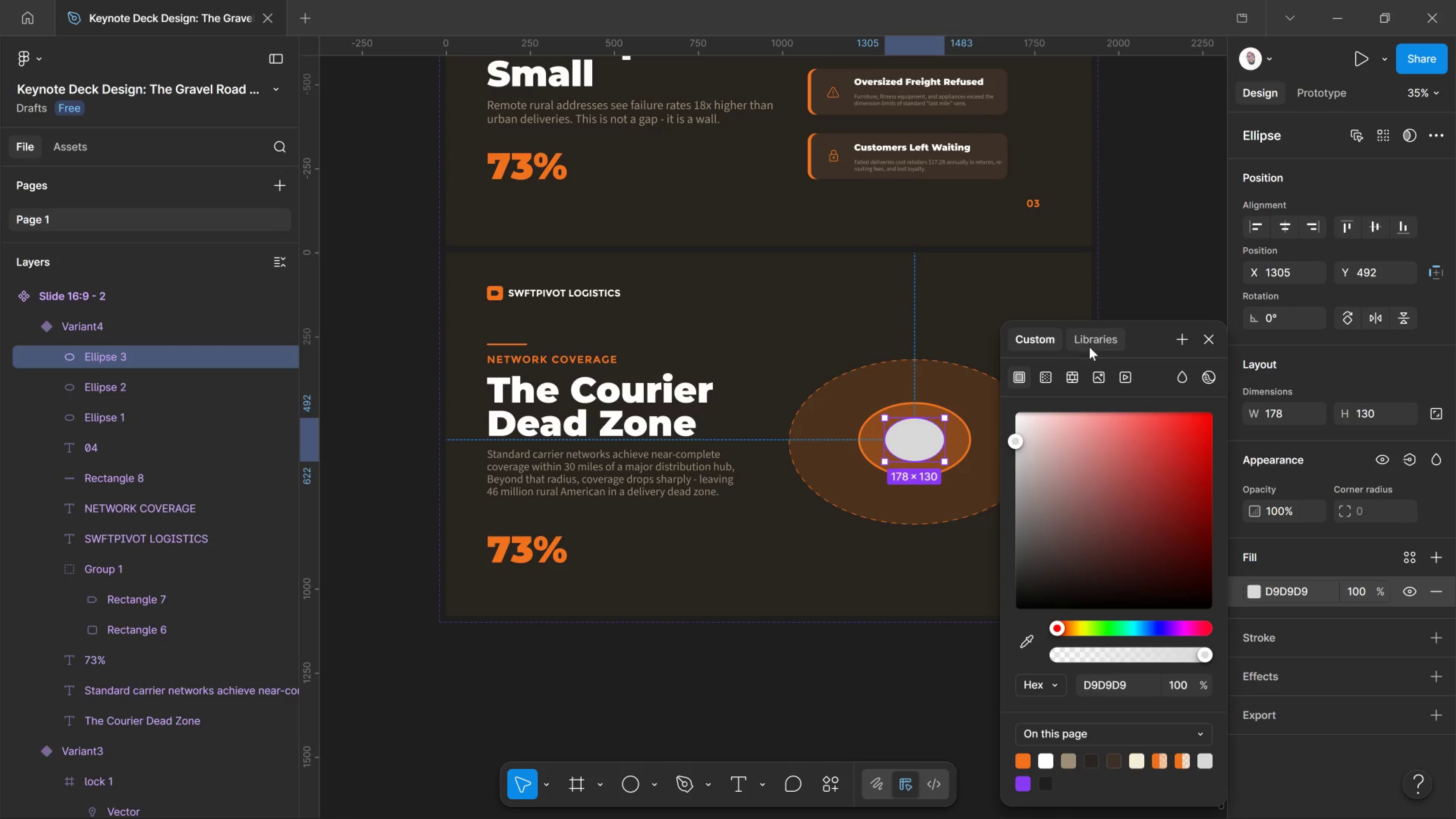 
left_click([1089, 347])
 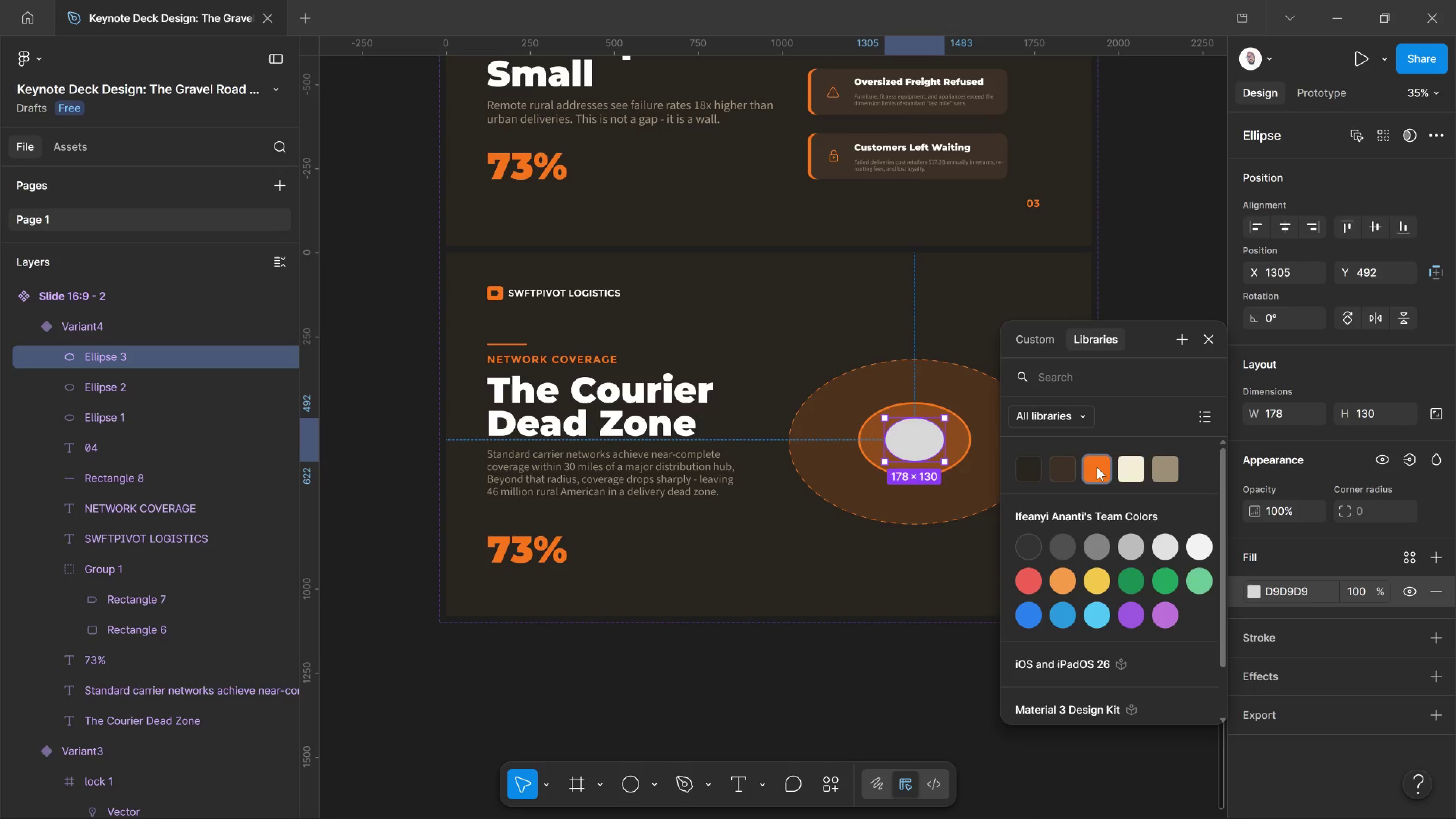 
left_click([1099, 470])
 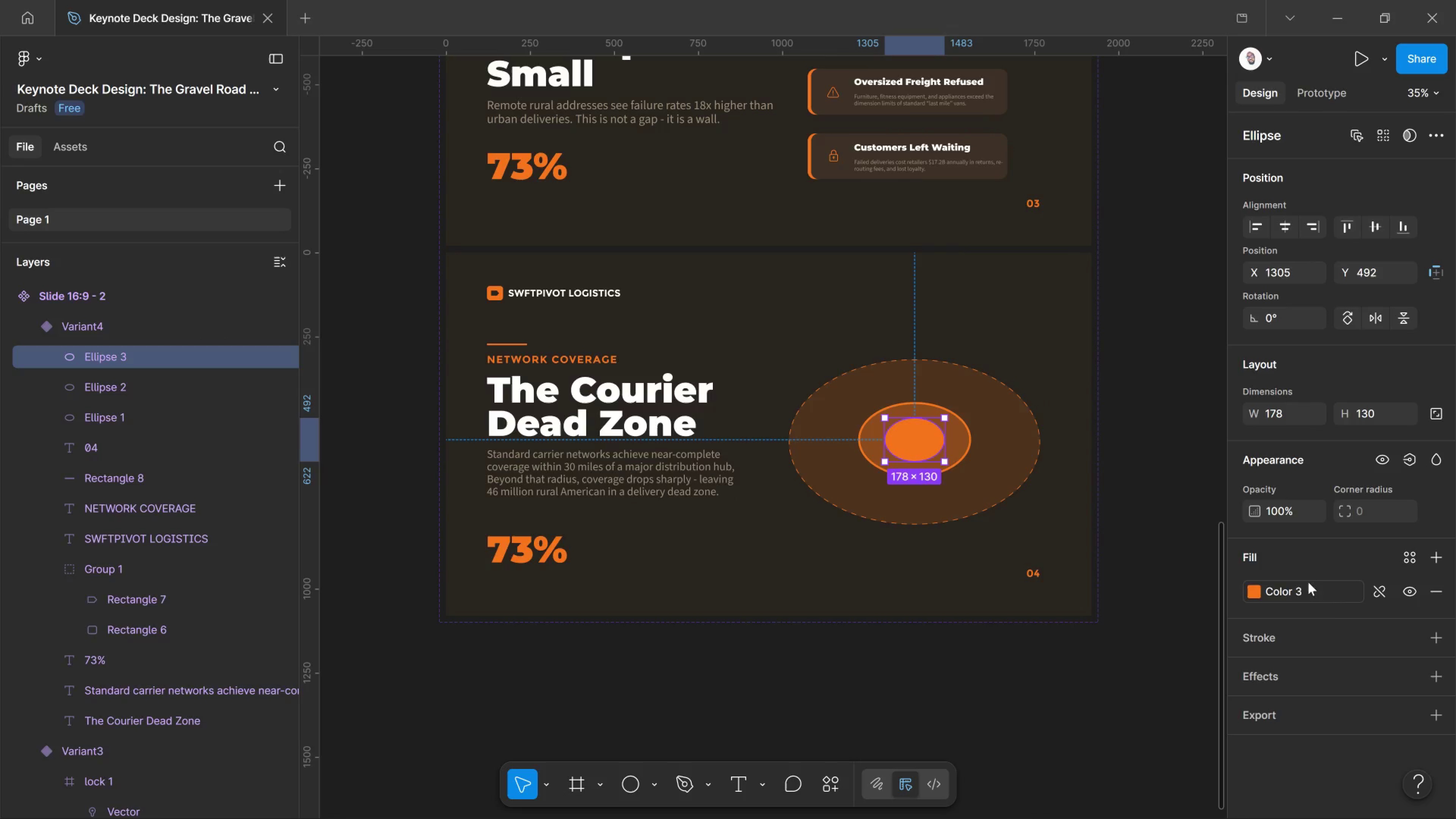 
wait(5.05)
 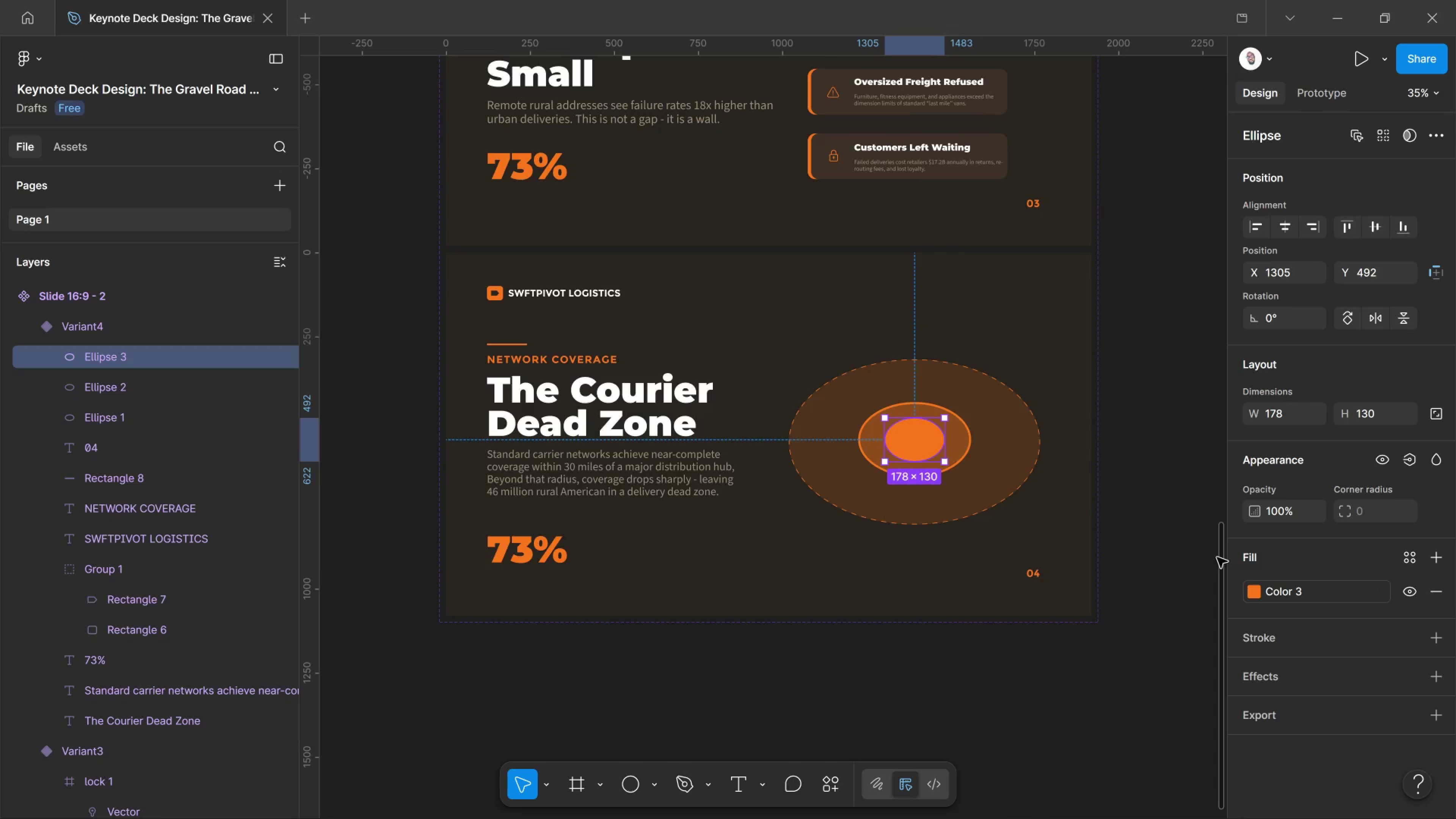 
left_click_drag(start_coordinate=[1256, 514], to_coordinate=[648, 437])
 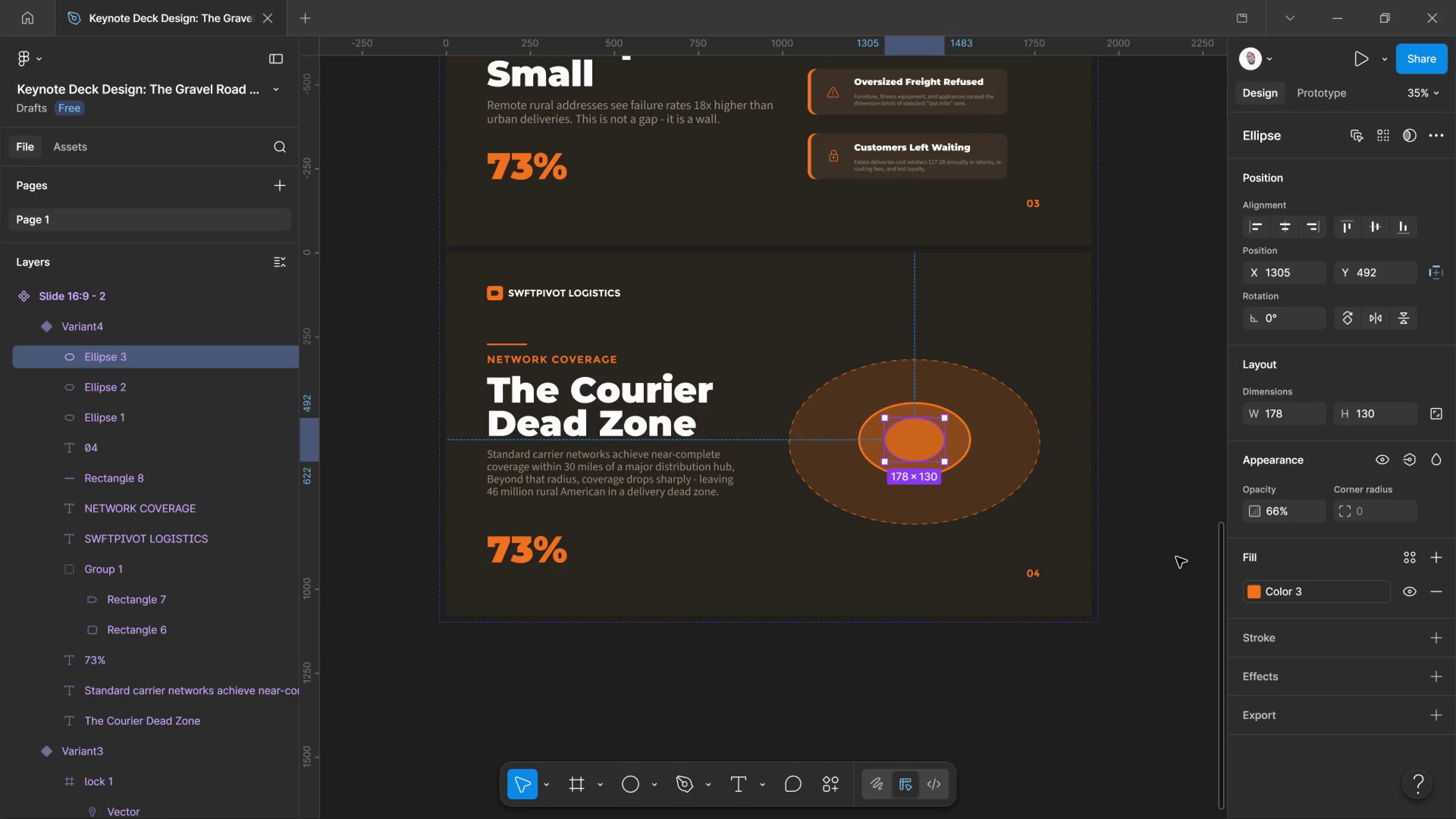 
wait(8.9)
 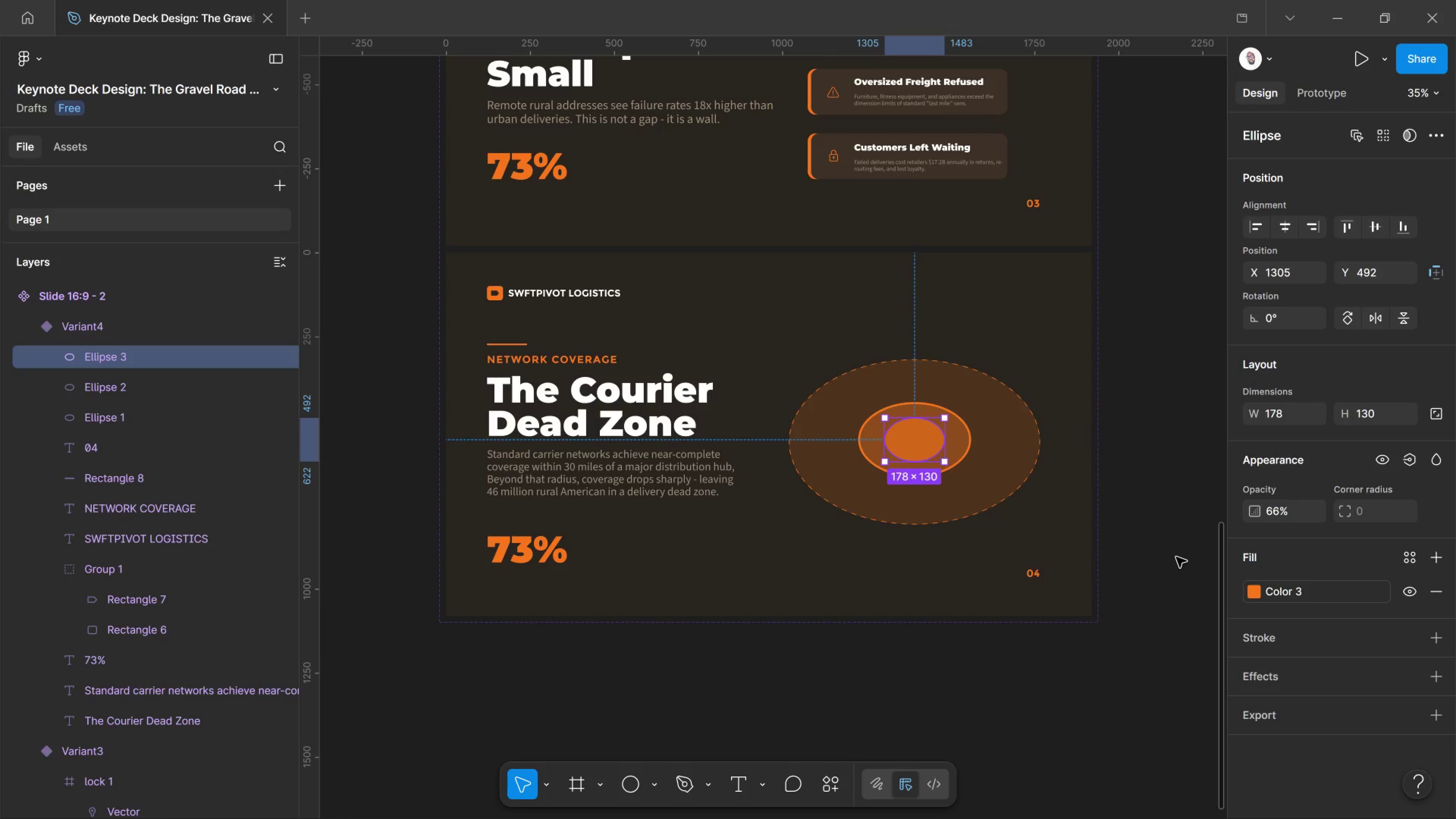 
left_click([648, 794])
 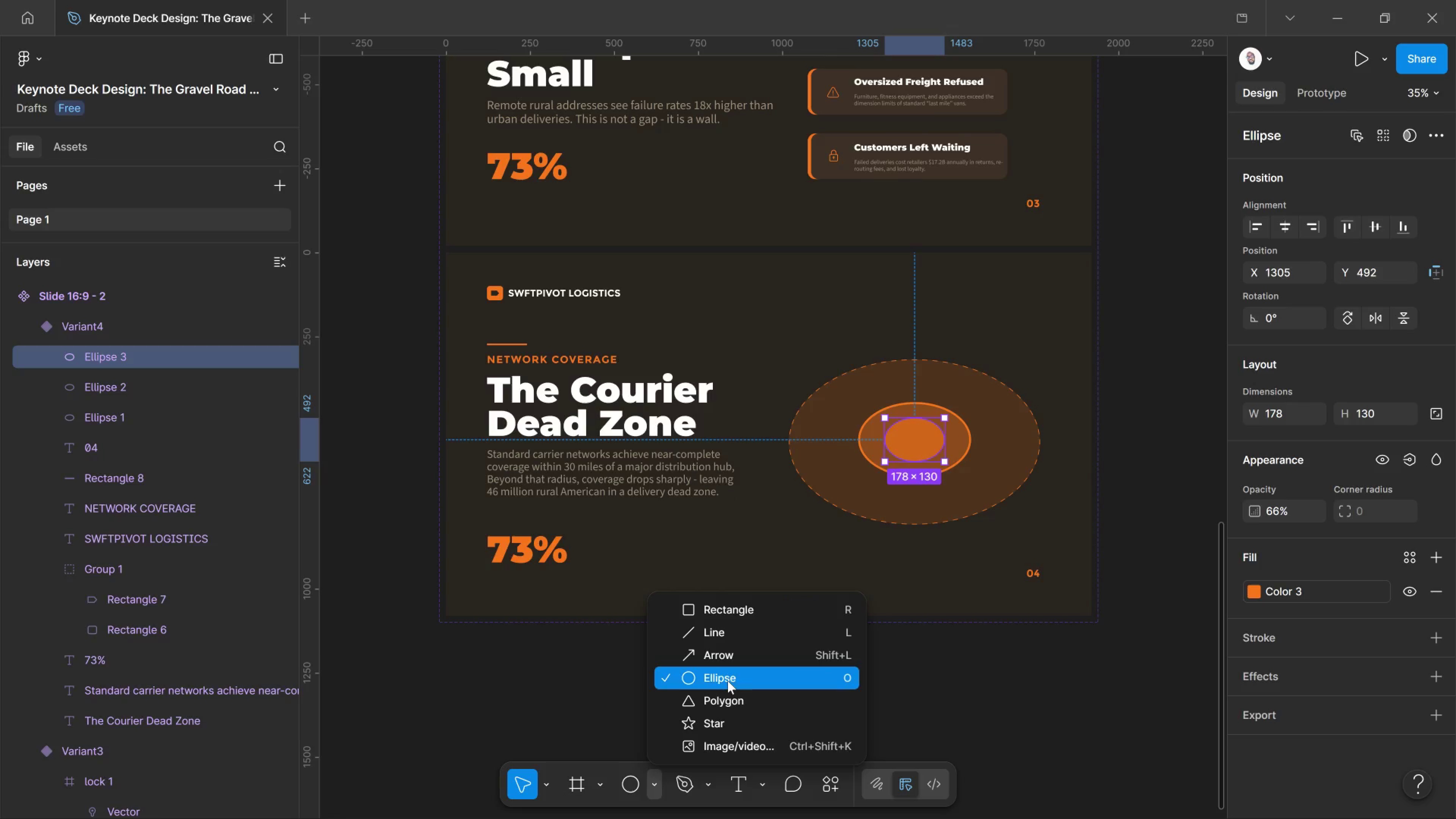 
left_click([728, 681])
 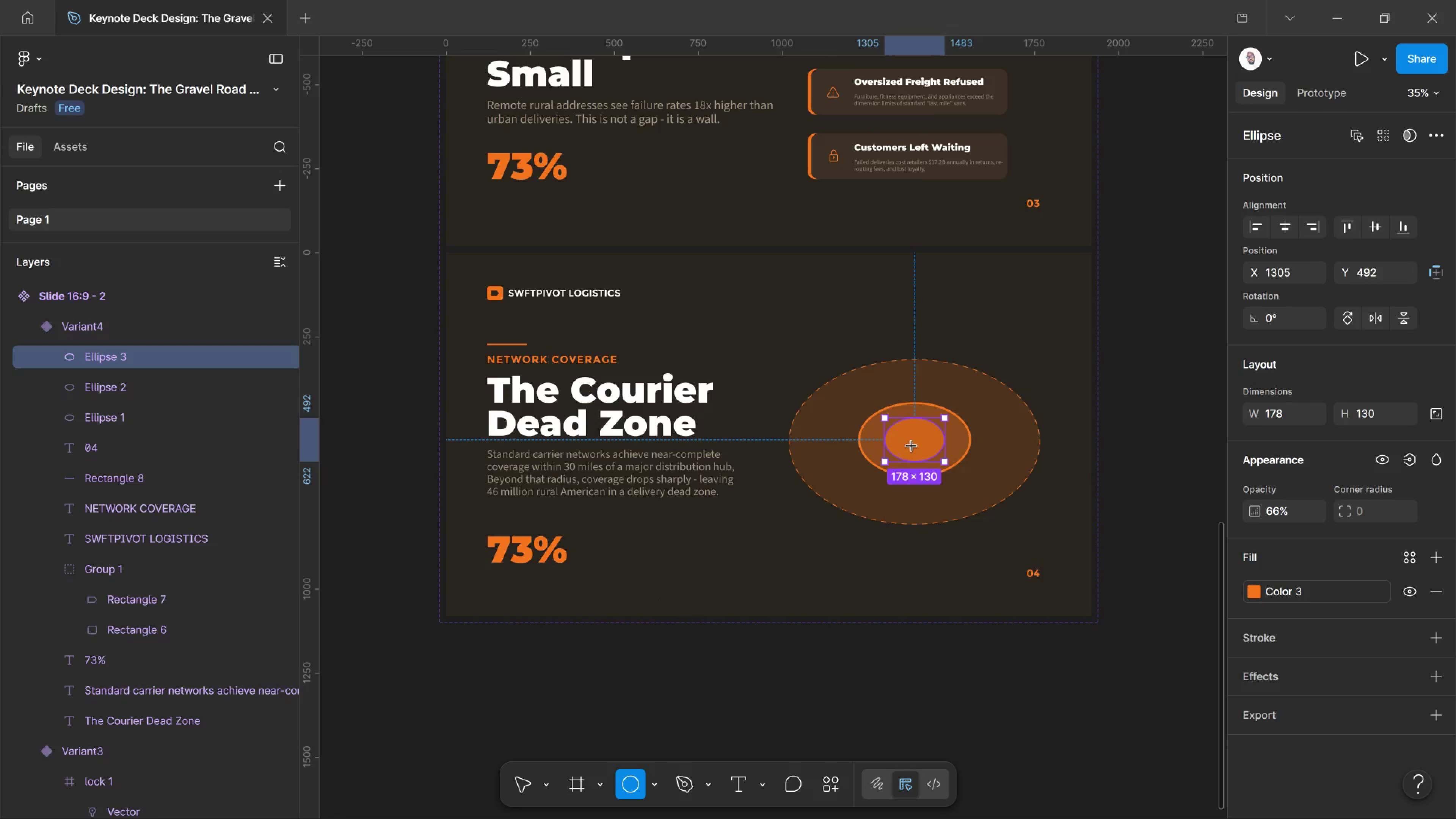 
hold_key(key=ControlLeft, duration=1.78)
scroll: coordinate [913, 438], scroll_direction: up, amount: 13.0
 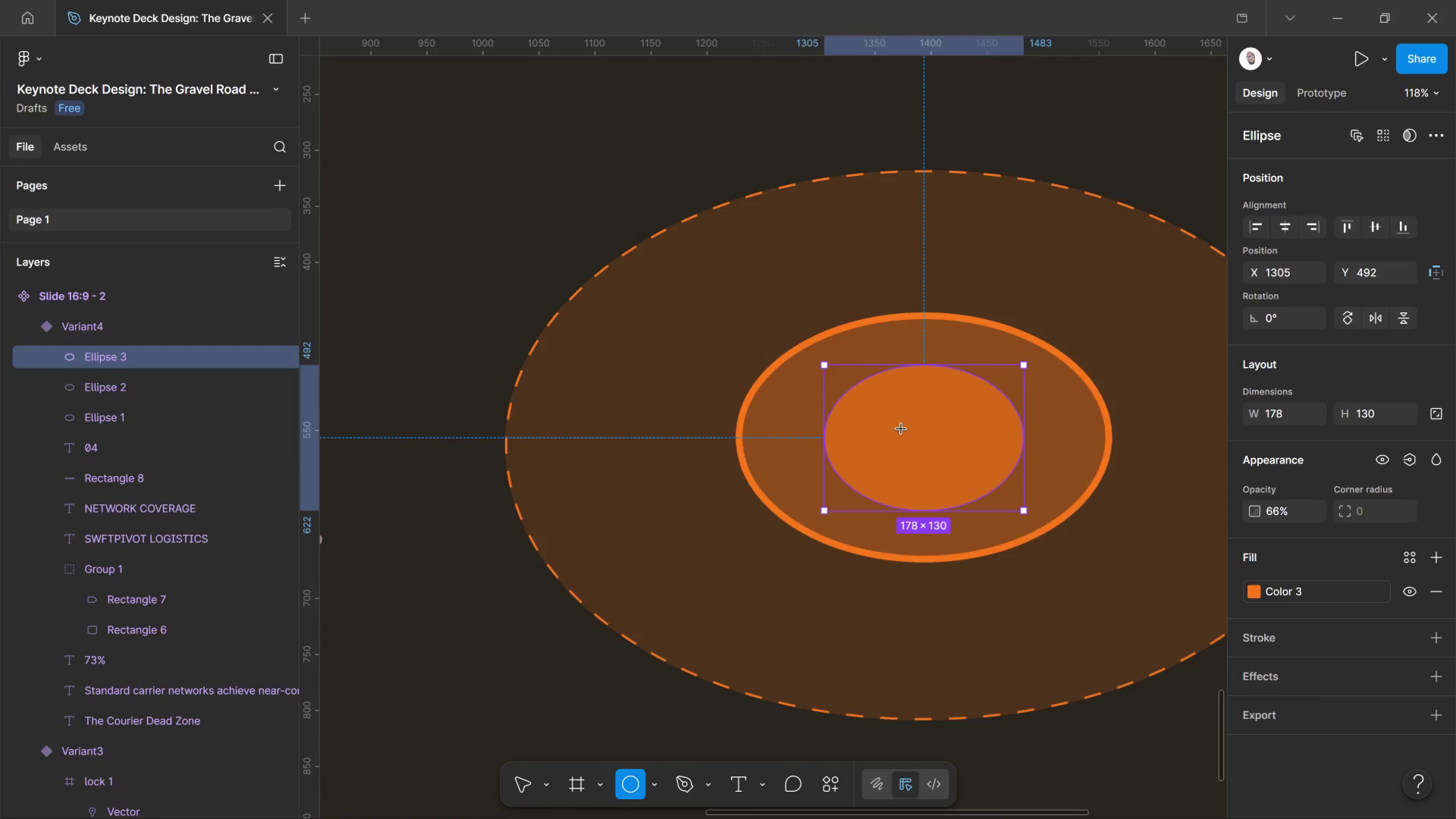 
left_click_drag(start_coordinate=[901, 429], to_coordinate=[937, 458])
 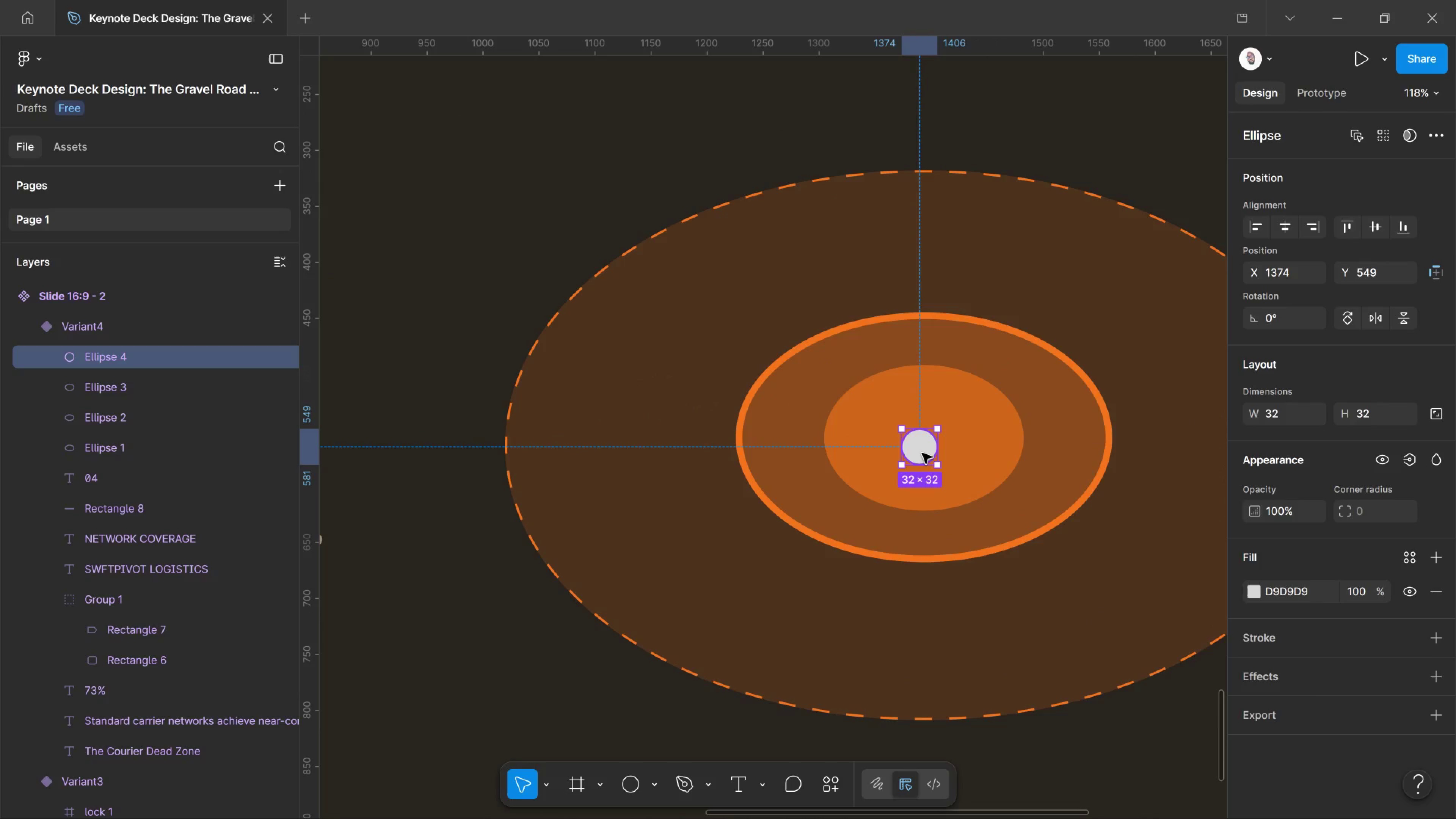 
hold_key(key=ShiftLeft, duration=1.02)
 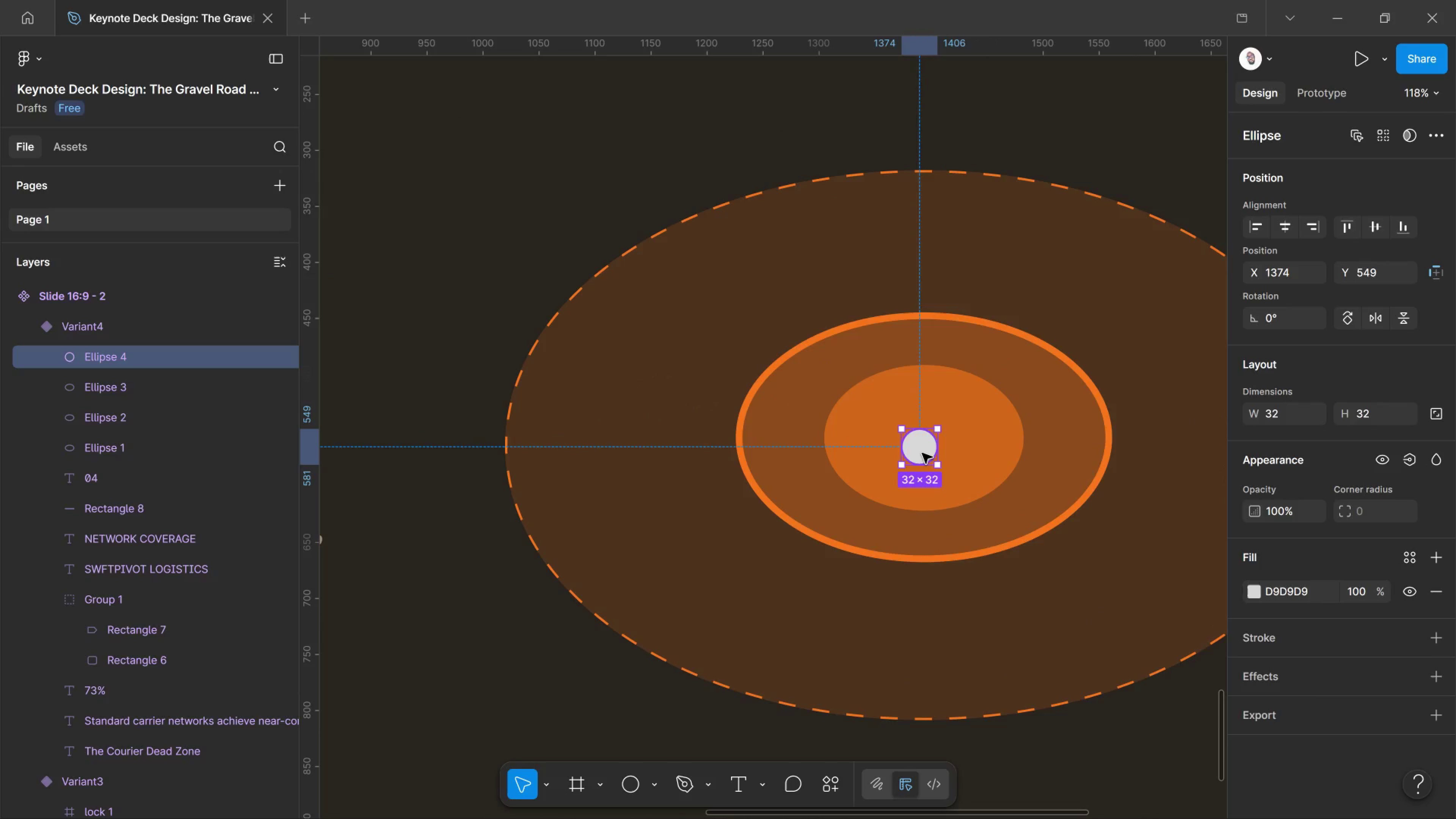 
left_click_drag(start_coordinate=[922, 453], to_coordinate=[927, 442])
 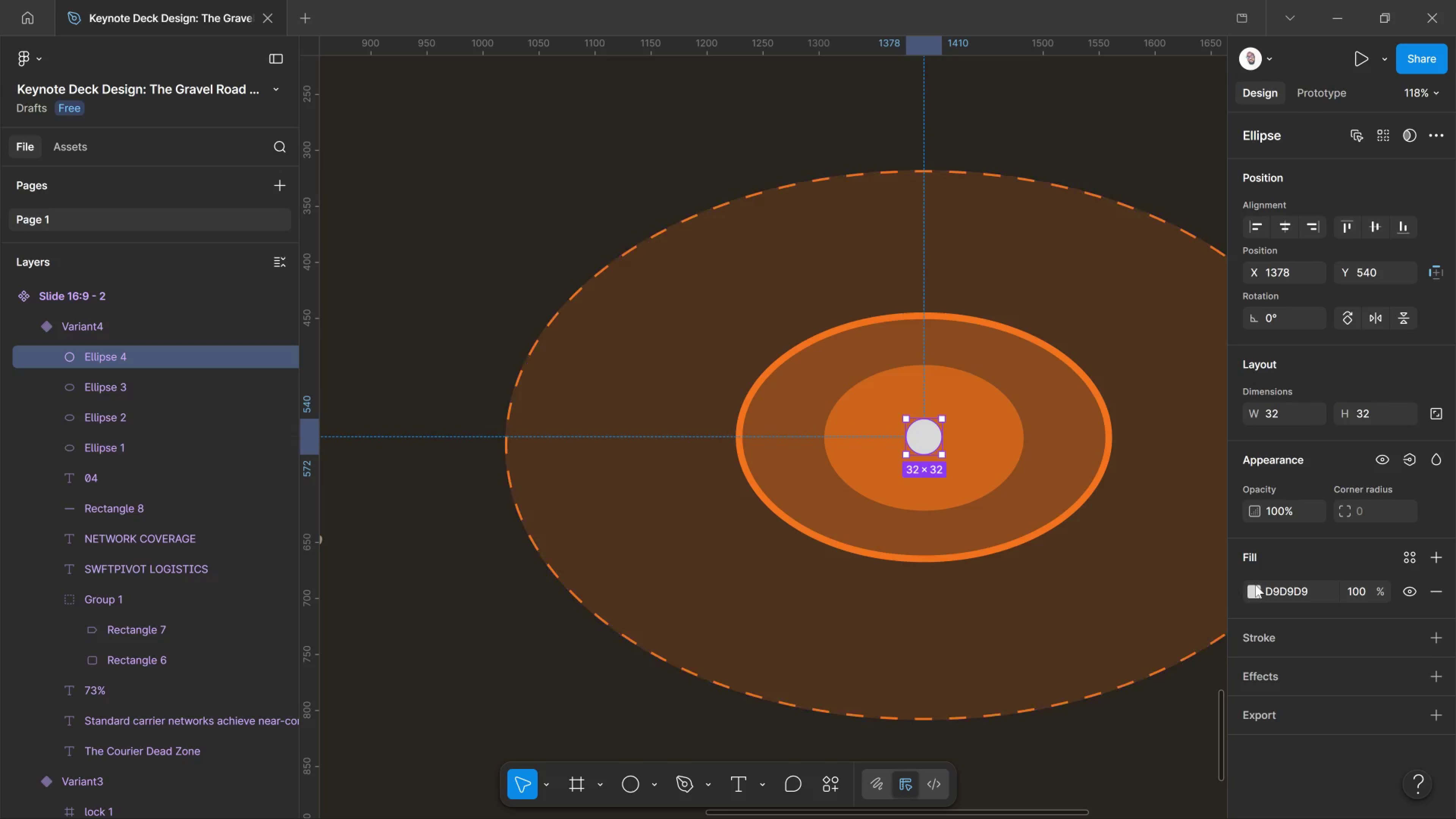 
left_click([1255, 585])
 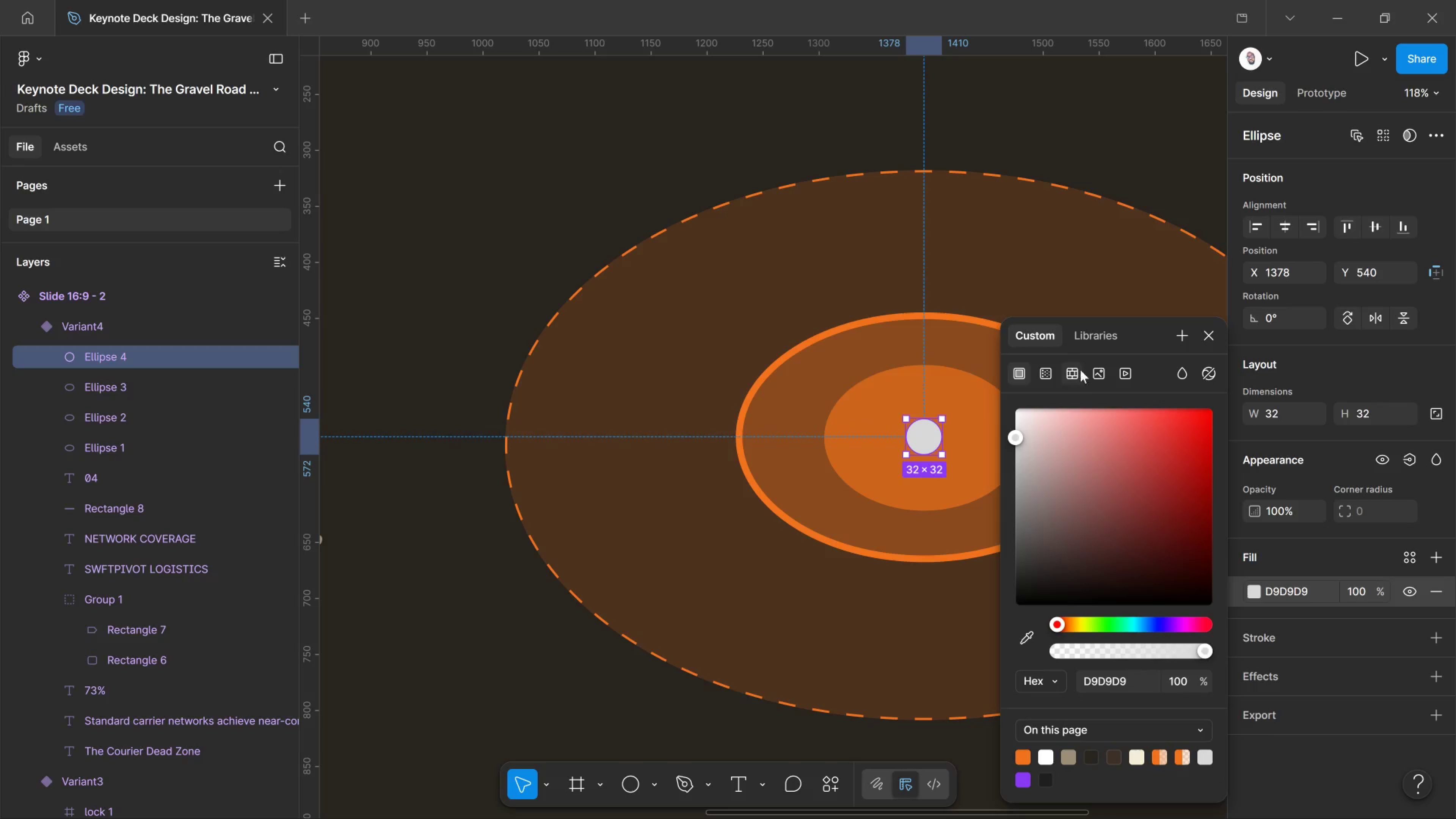 
left_click([1097, 341])
 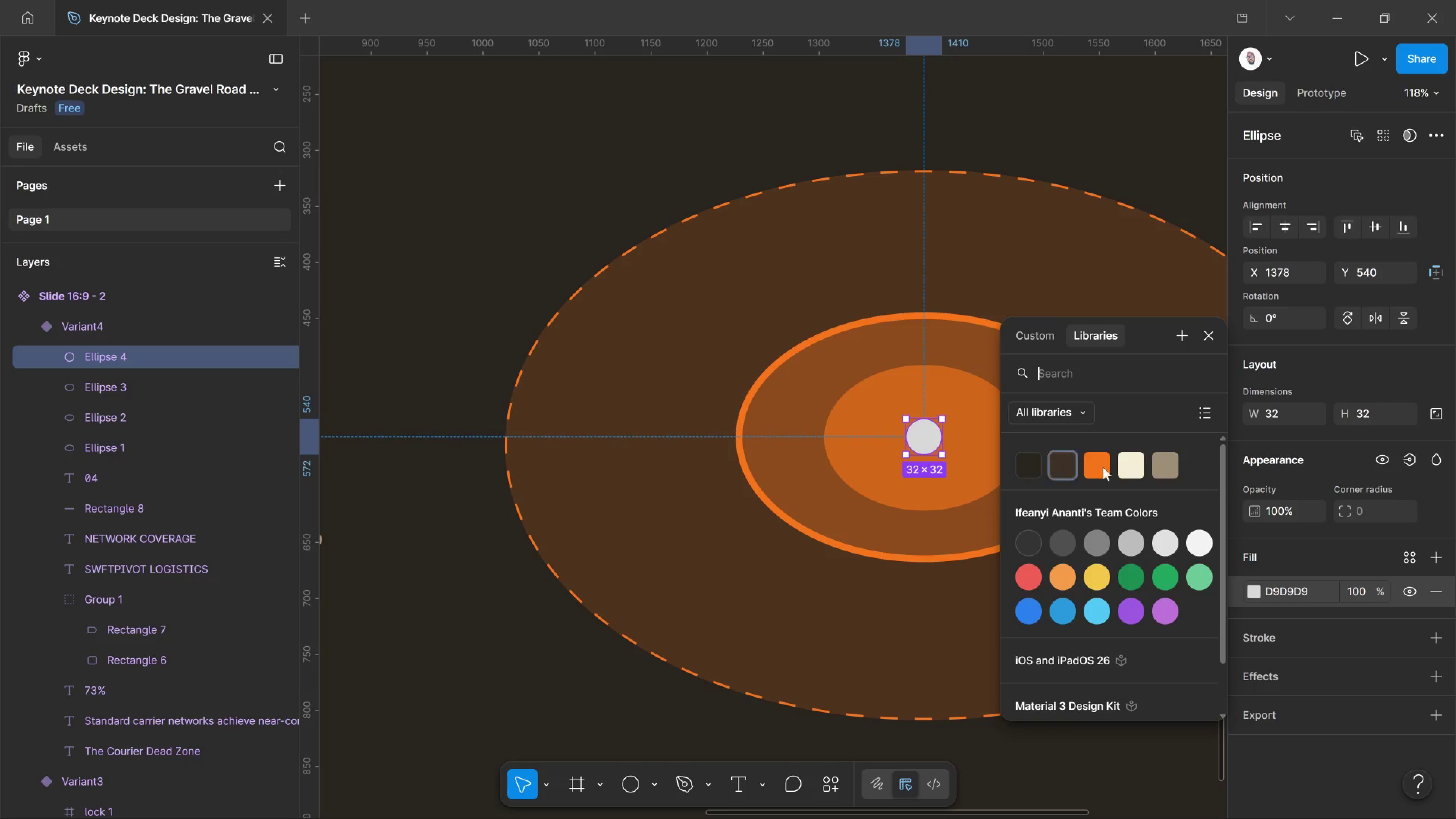 
left_click([1097, 463])
 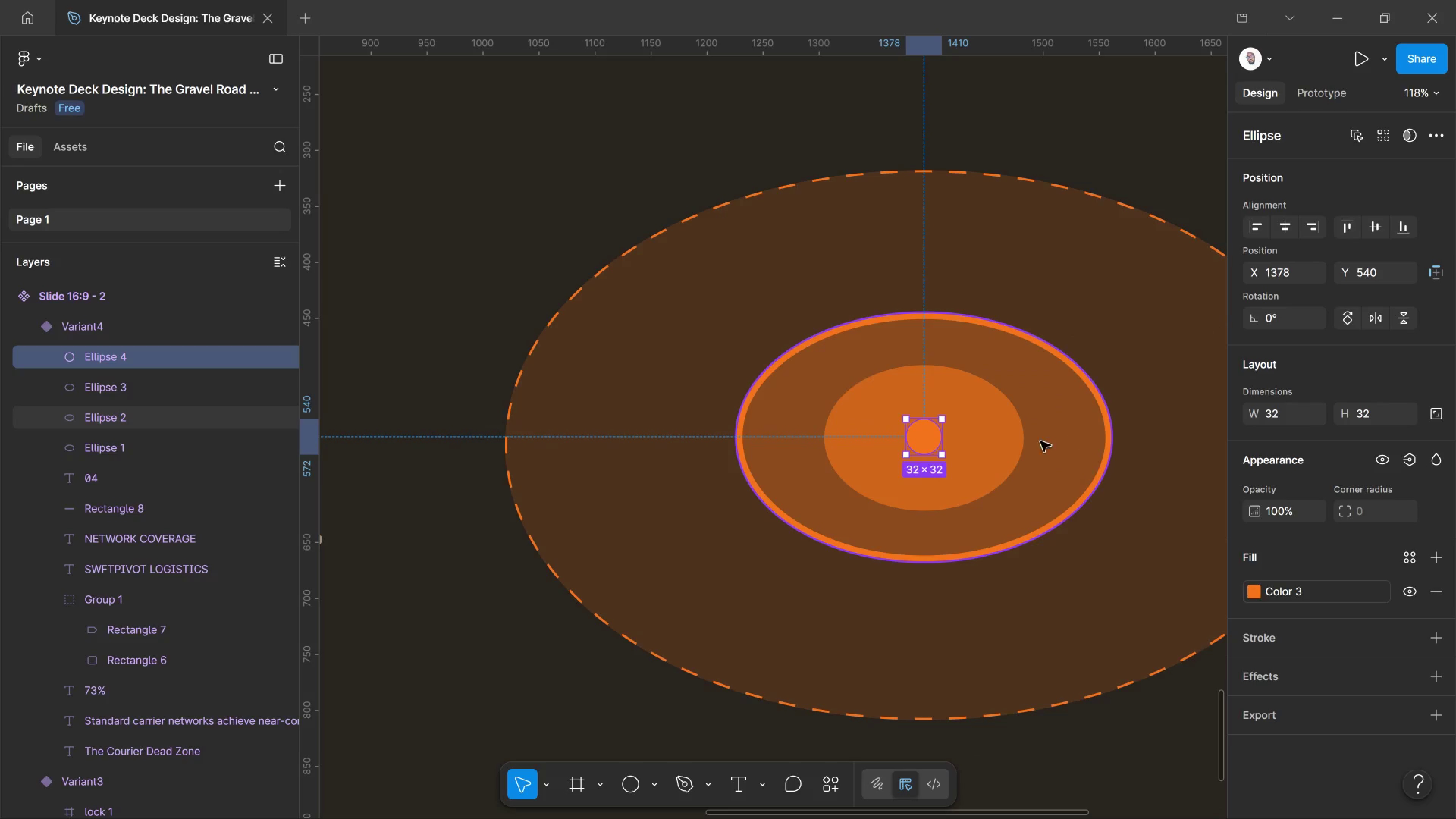 
left_click([1003, 446])
 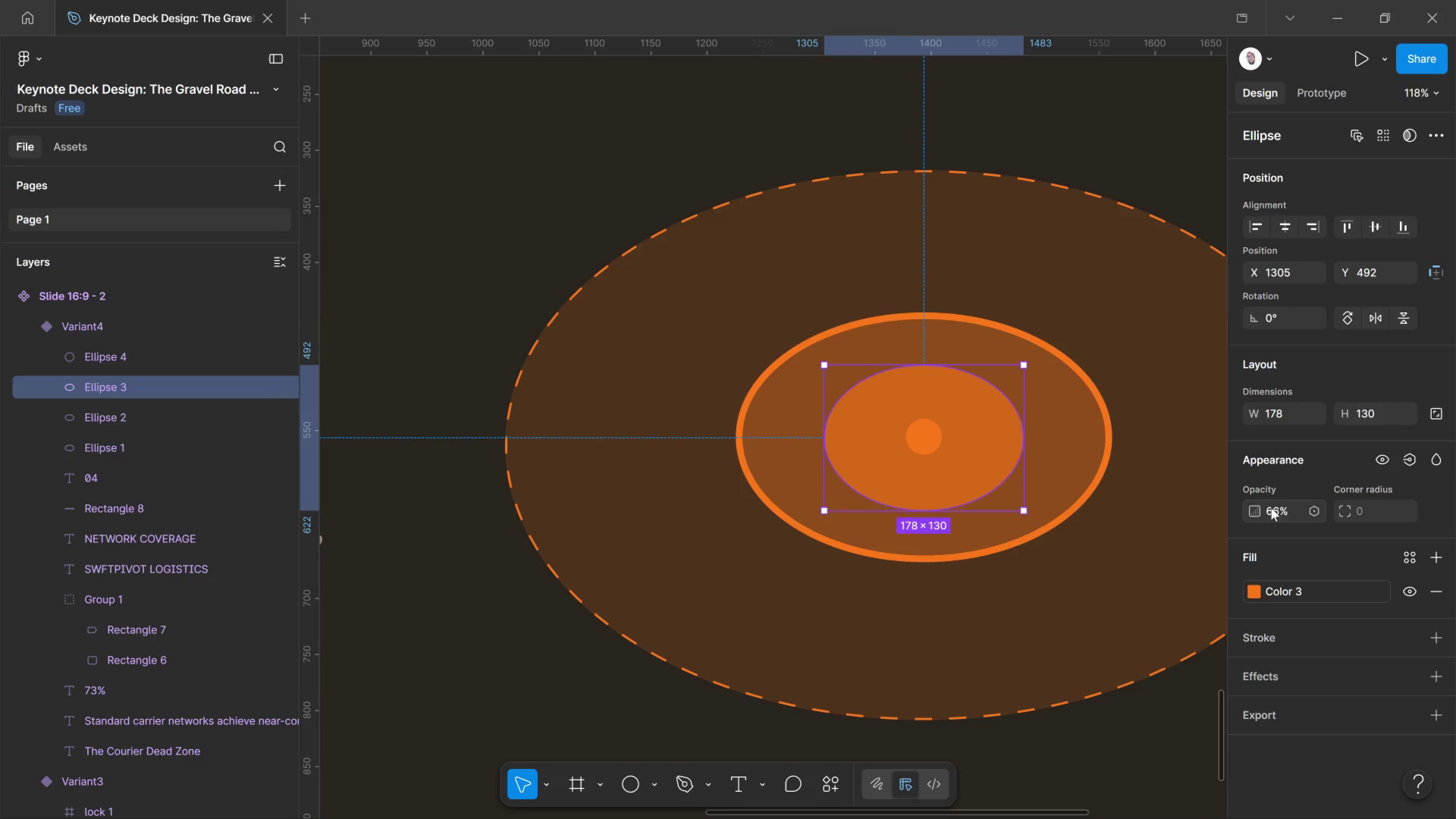 
left_click_drag(start_coordinate=[1252, 510], to_coordinate=[689, 431])
 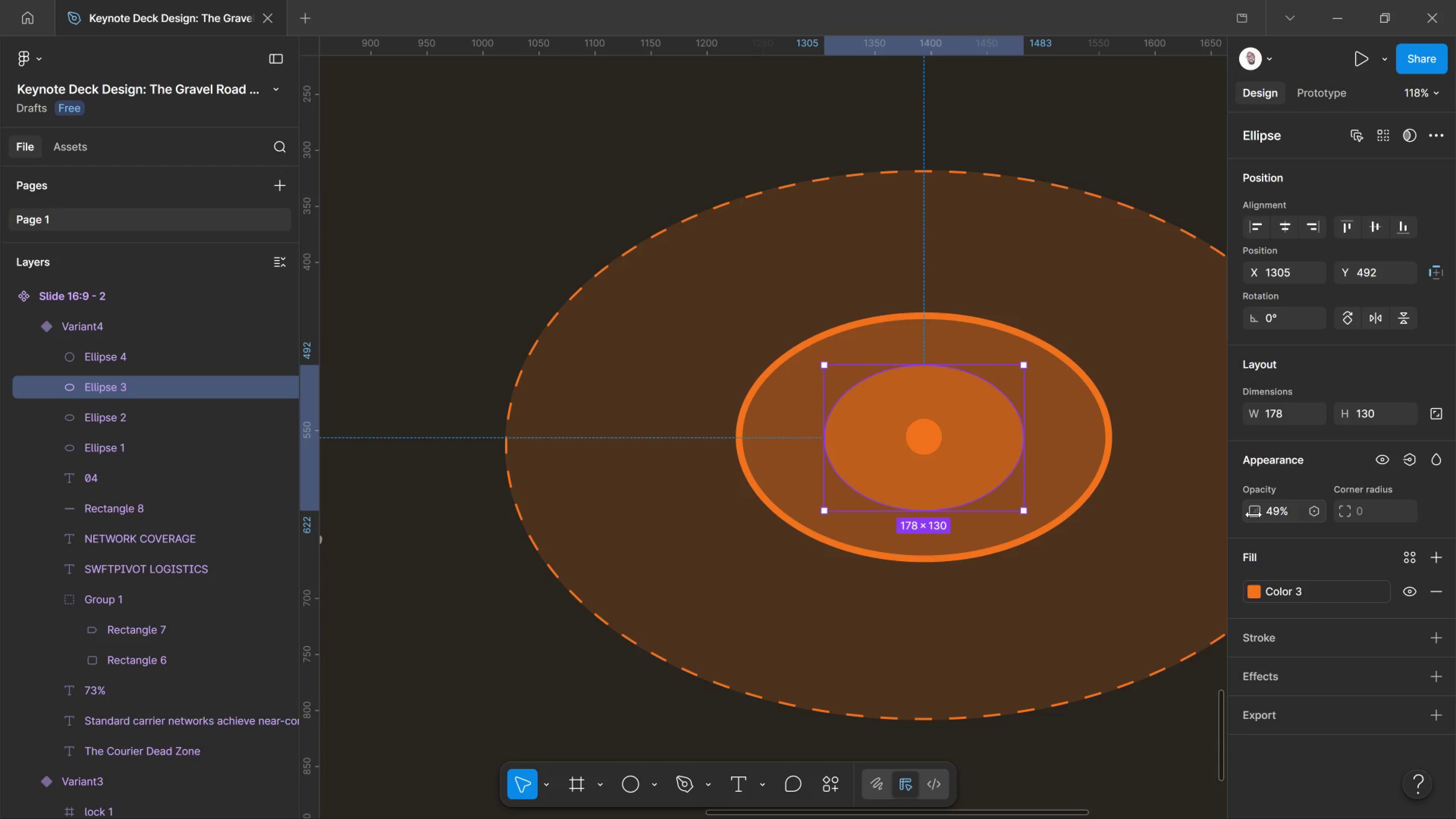 
wait(14.14)
 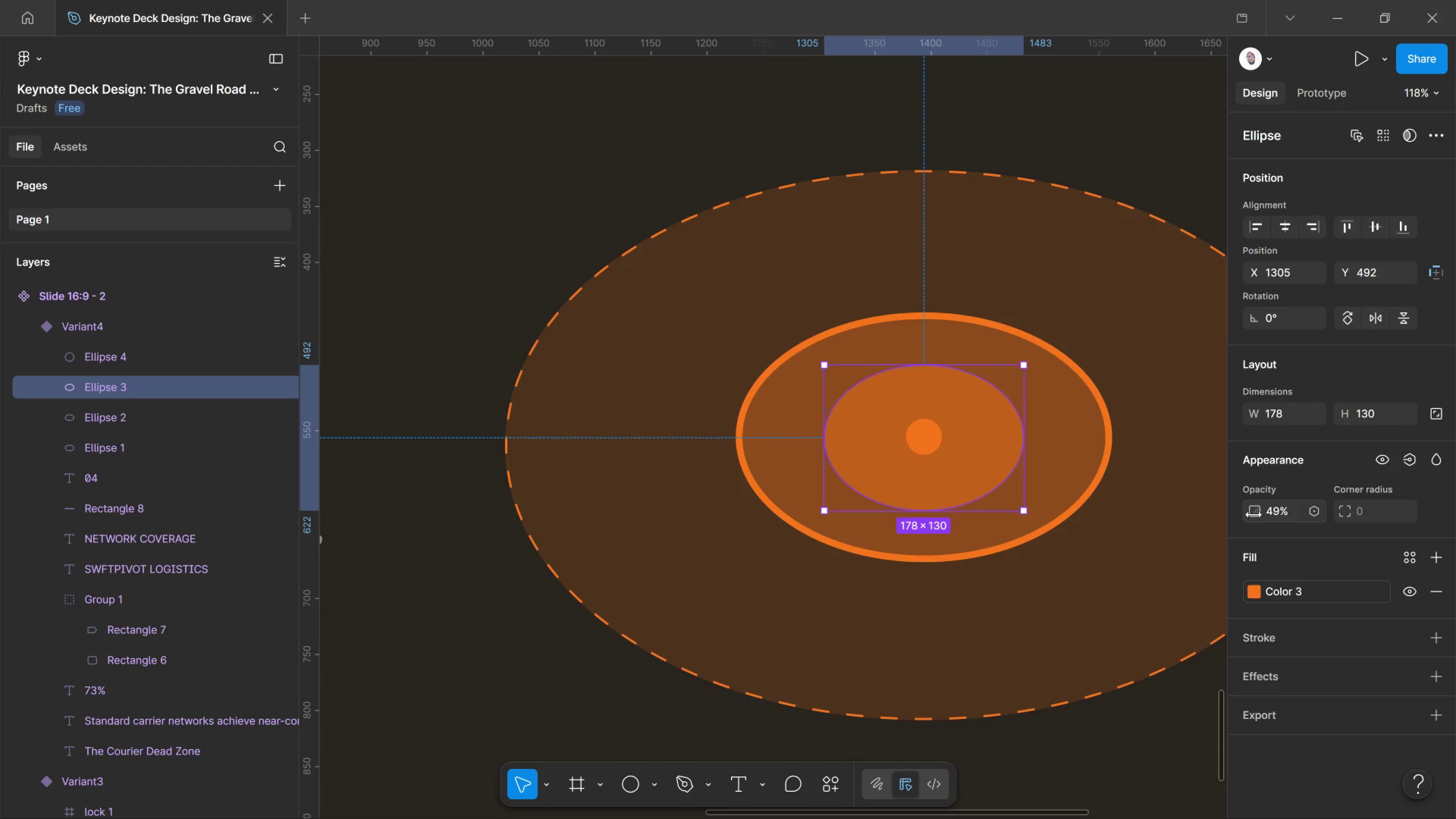 
left_click([933, 435])
 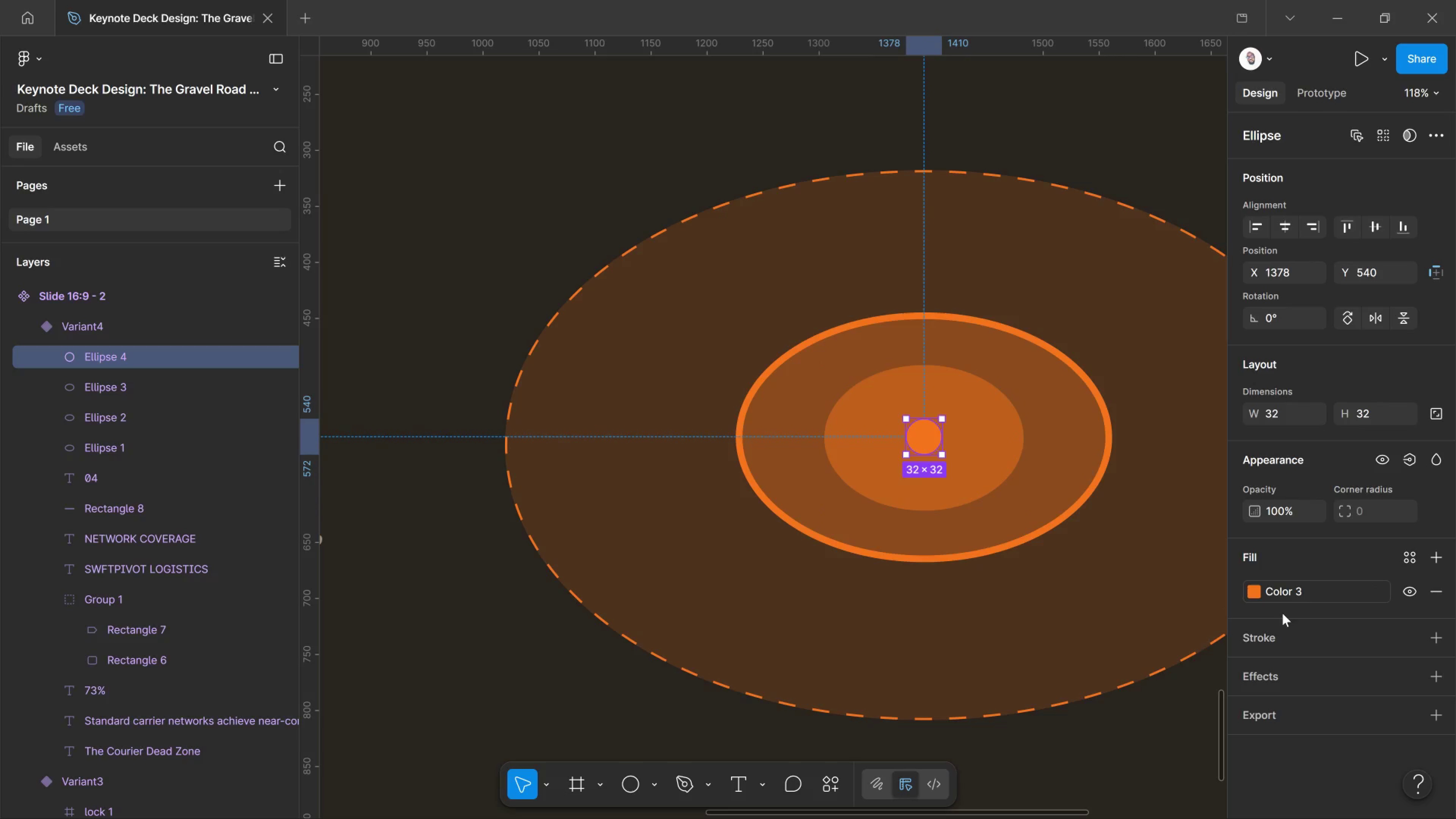 
left_click([1442, 641])
 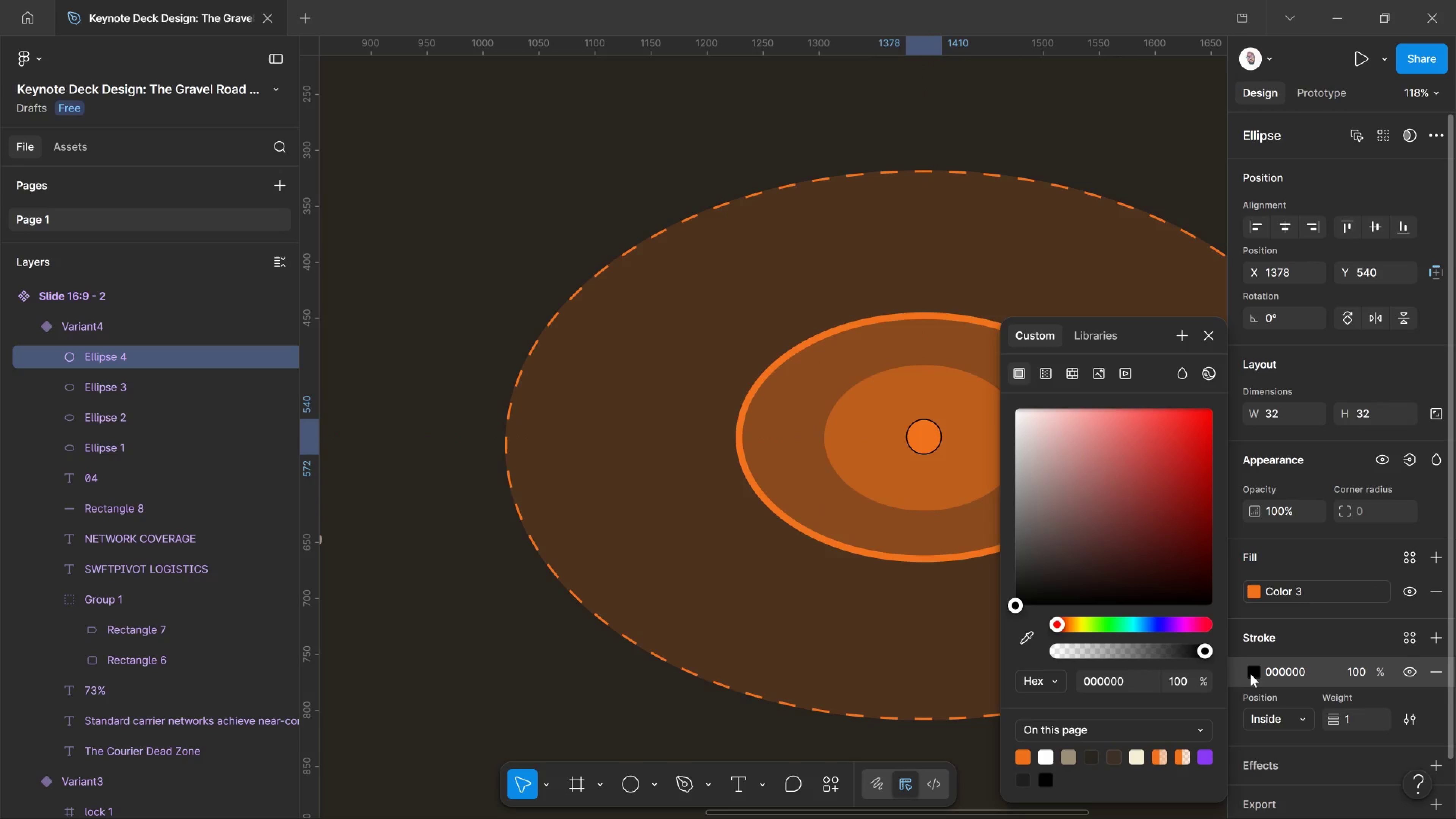 
left_click([1250, 674])
 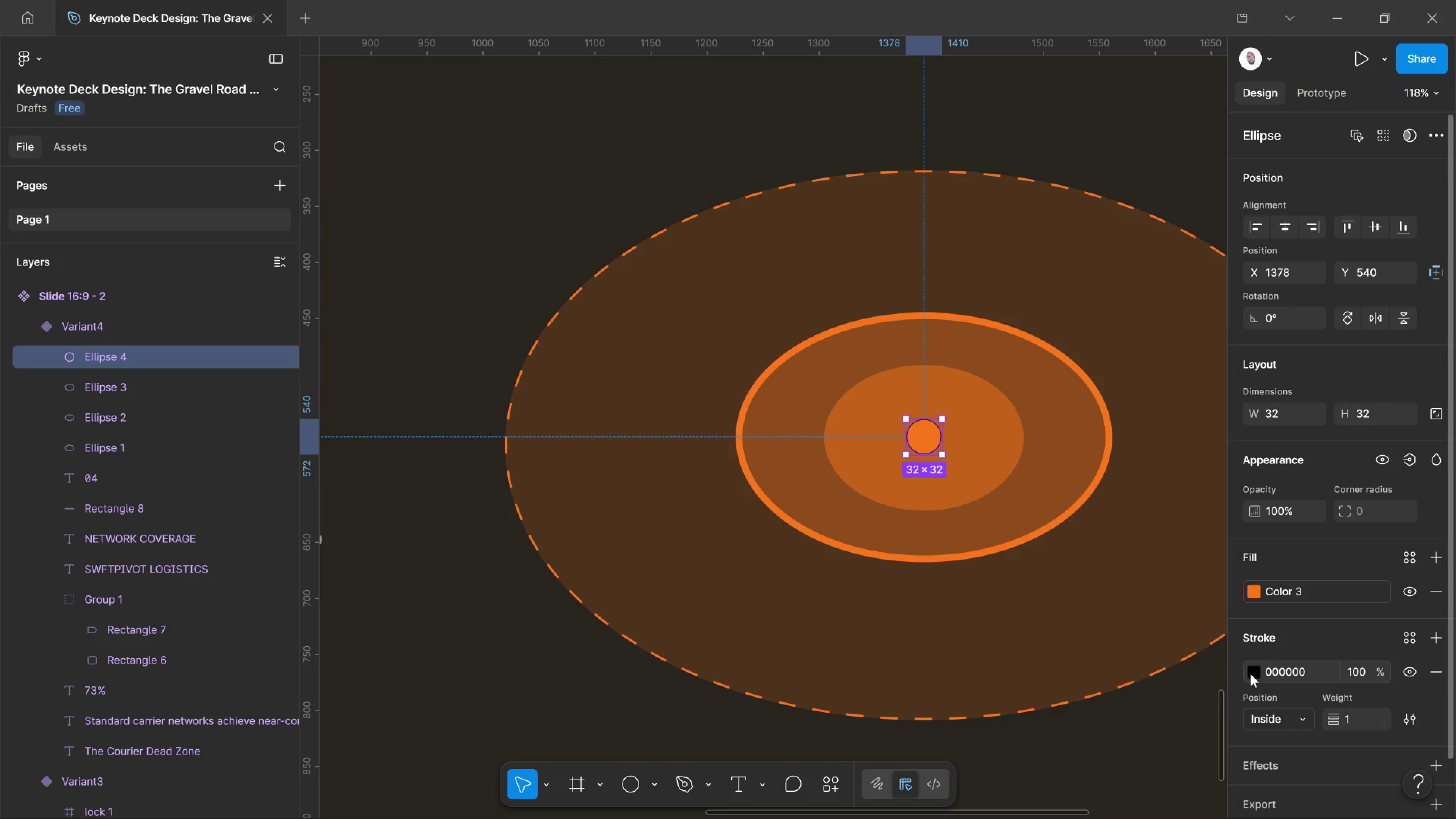 
left_click([1250, 674])
 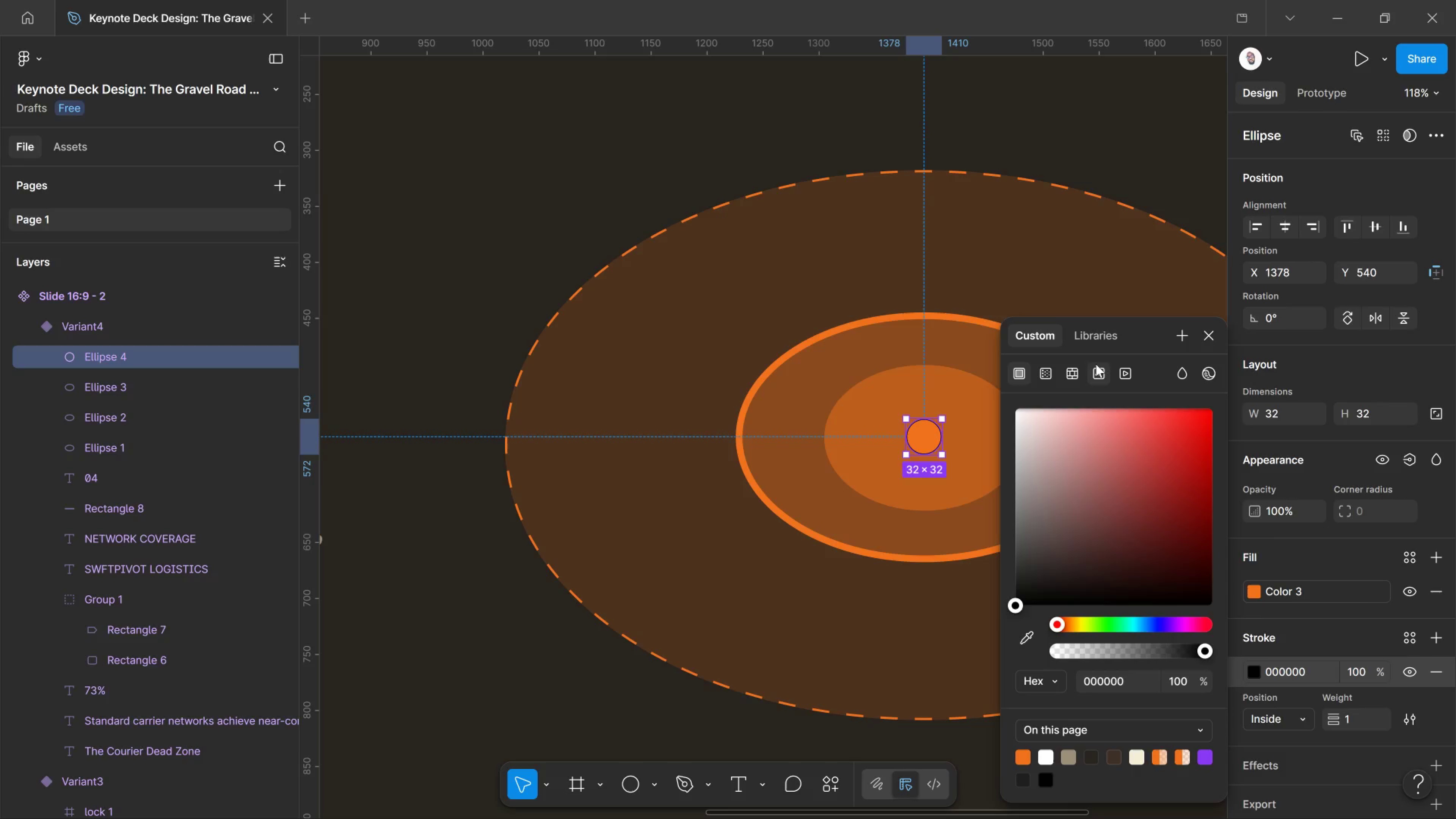 
left_click([1099, 325])
 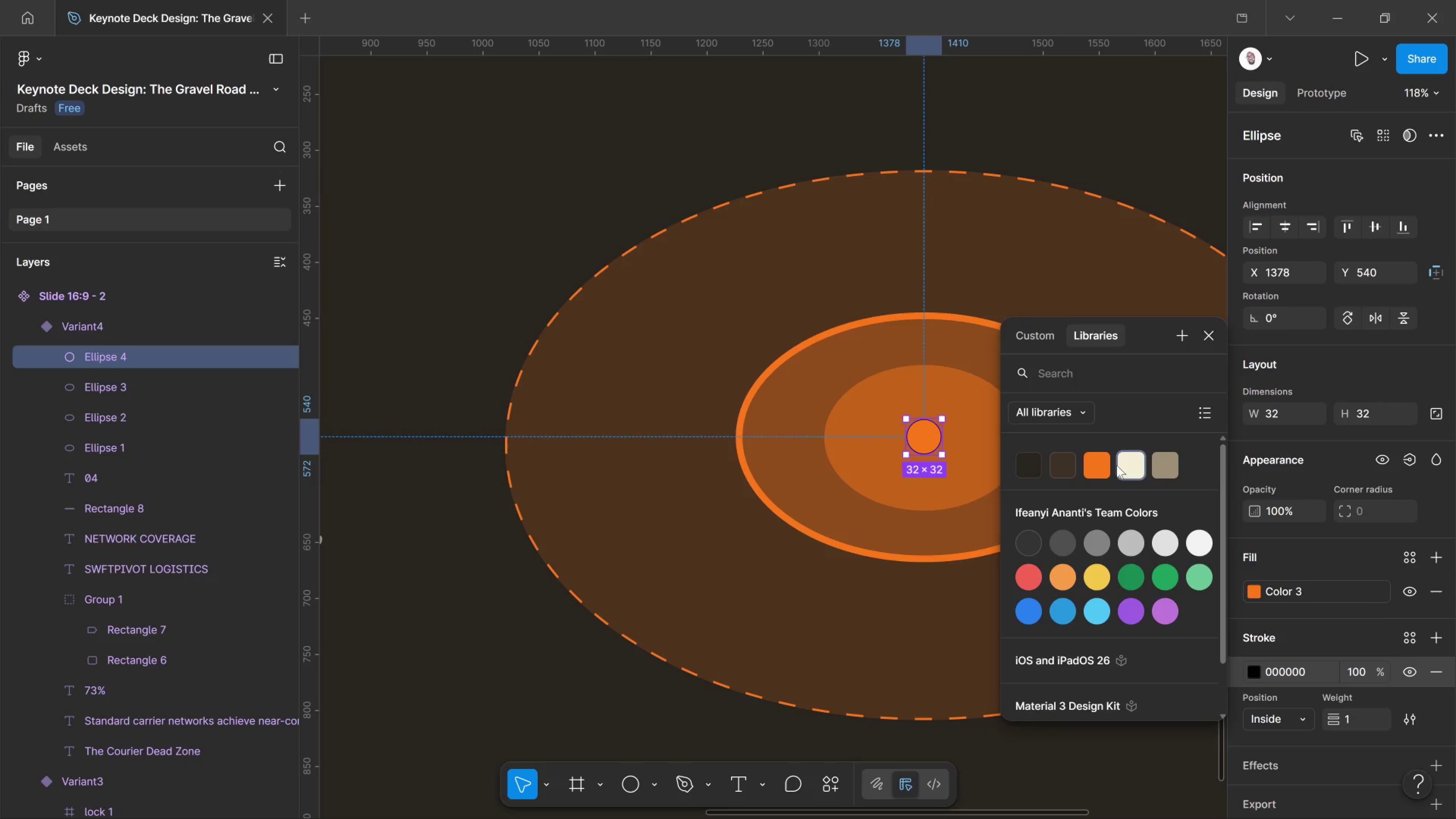 
left_click([1103, 461])
 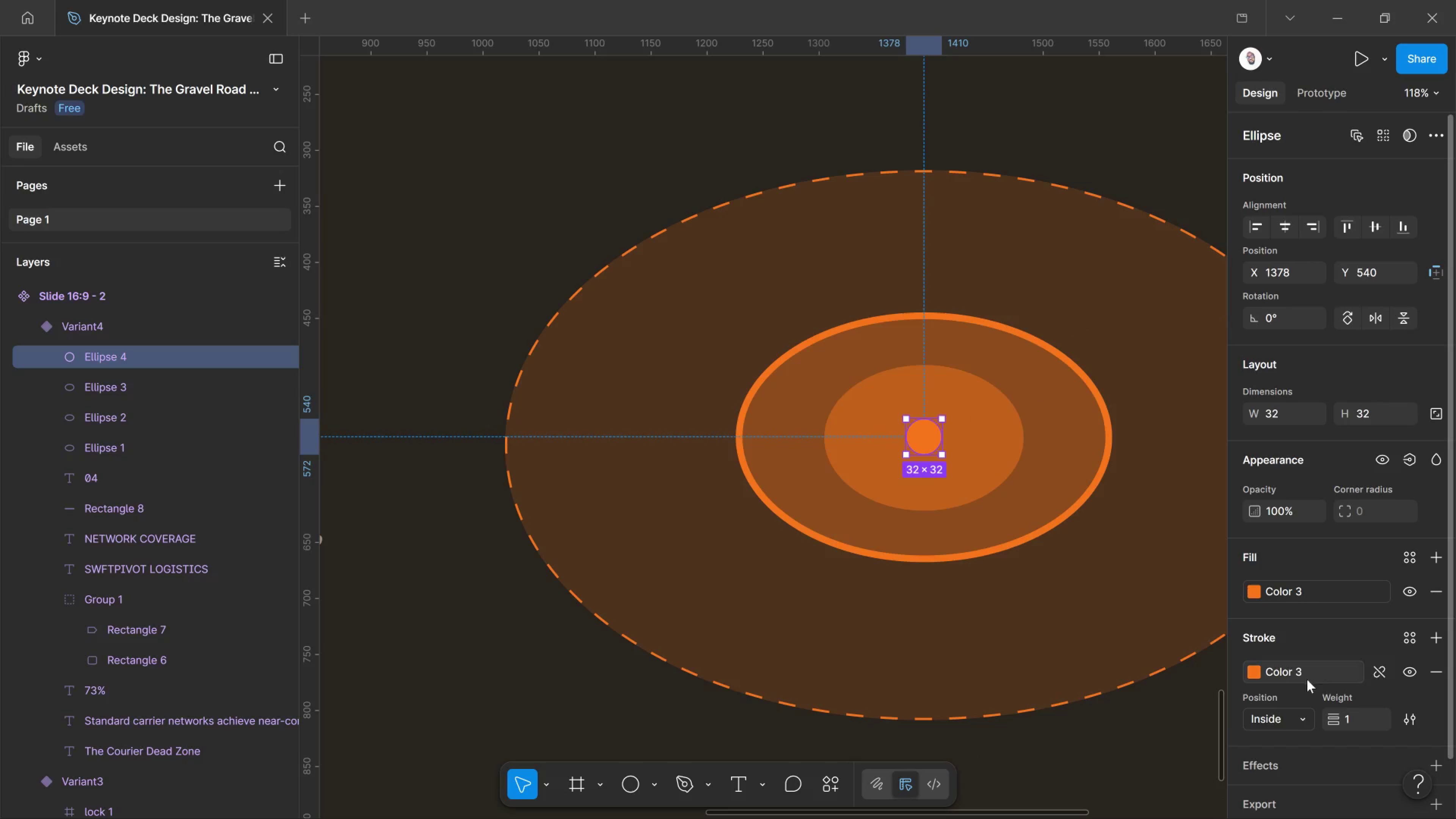 
mouse_move([1309, 662])
 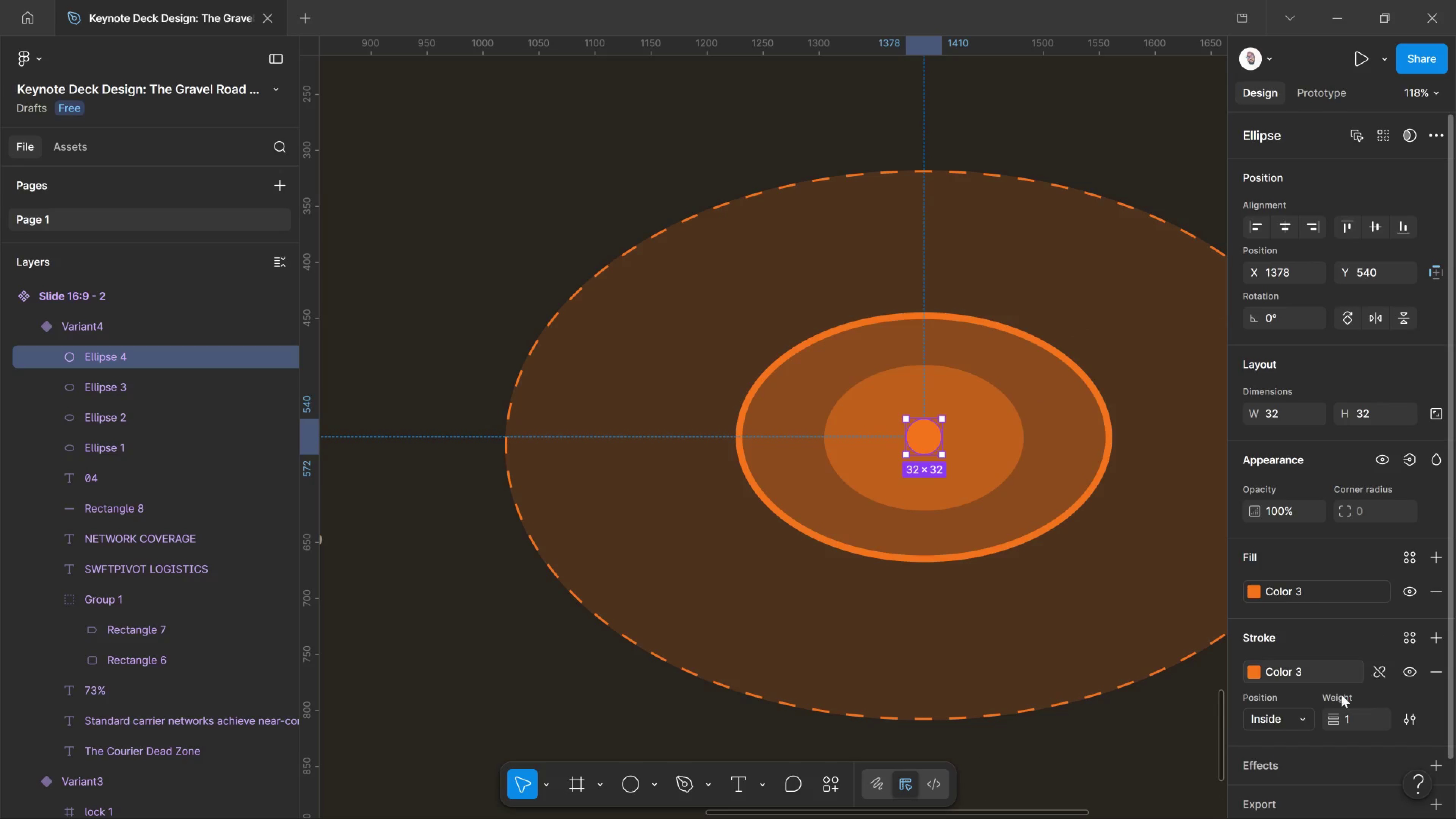 
left_click_drag(start_coordinate=[1333, 723], to_coordinate=[767, 427])
 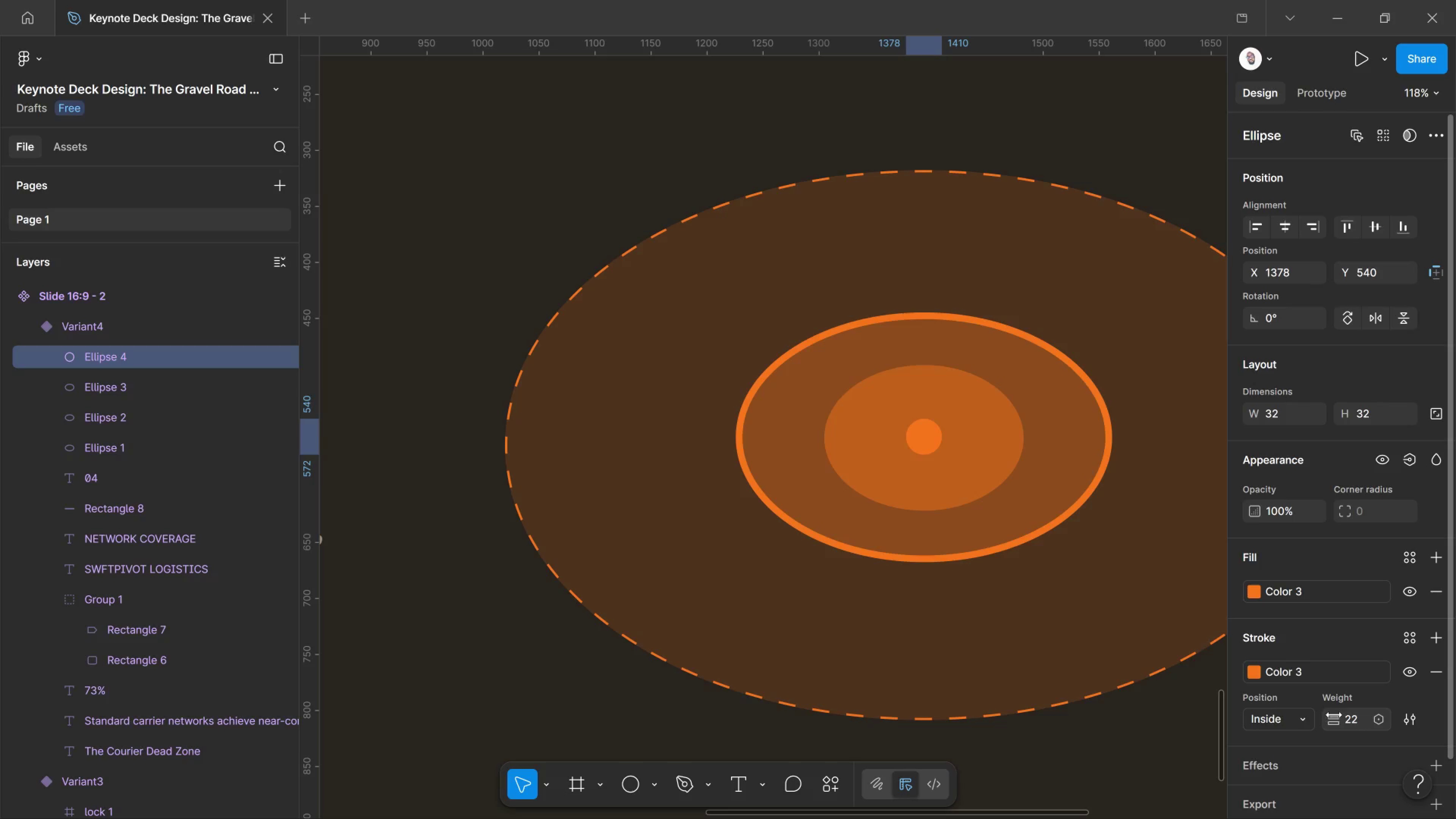 
left_click_drag(start_coordinate=[1342, 717], to_coordinate=[659, 427])
 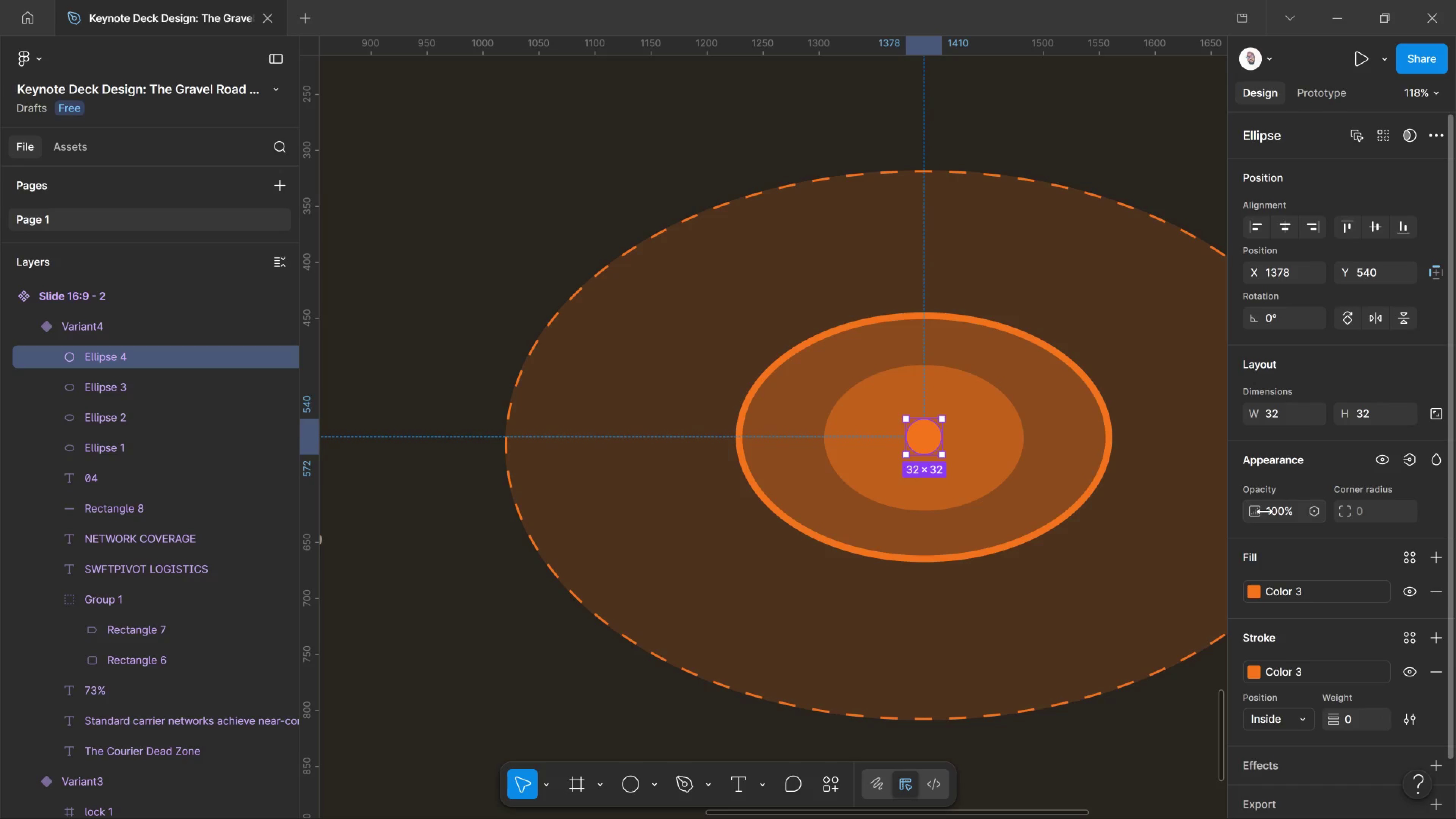 
left_click([1254, 596])
 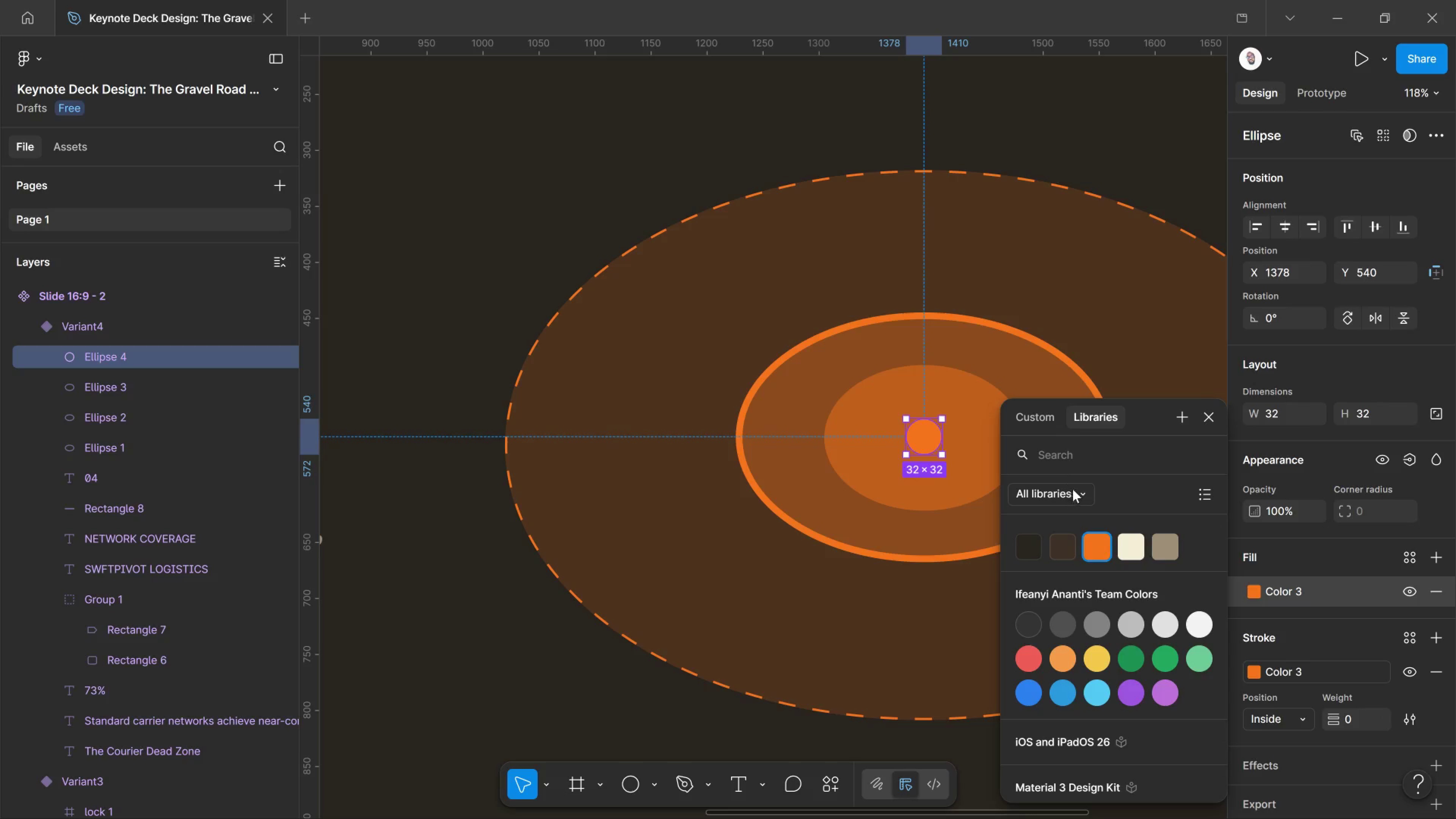 
left_click([1043, 423])
 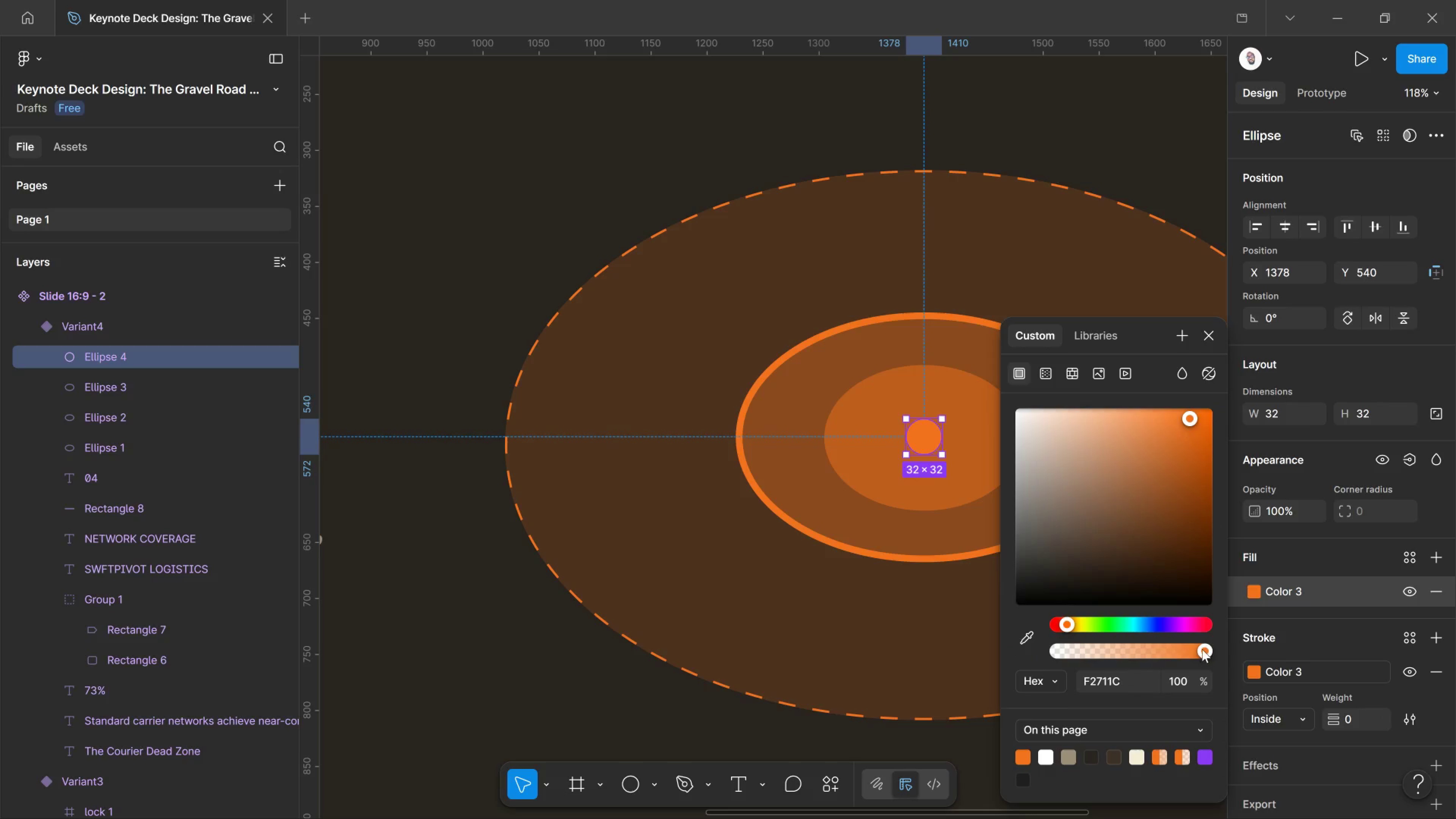 
left_click_drag(start_coordinate=[1202, 649], to_coordinate=[1156, 650])
 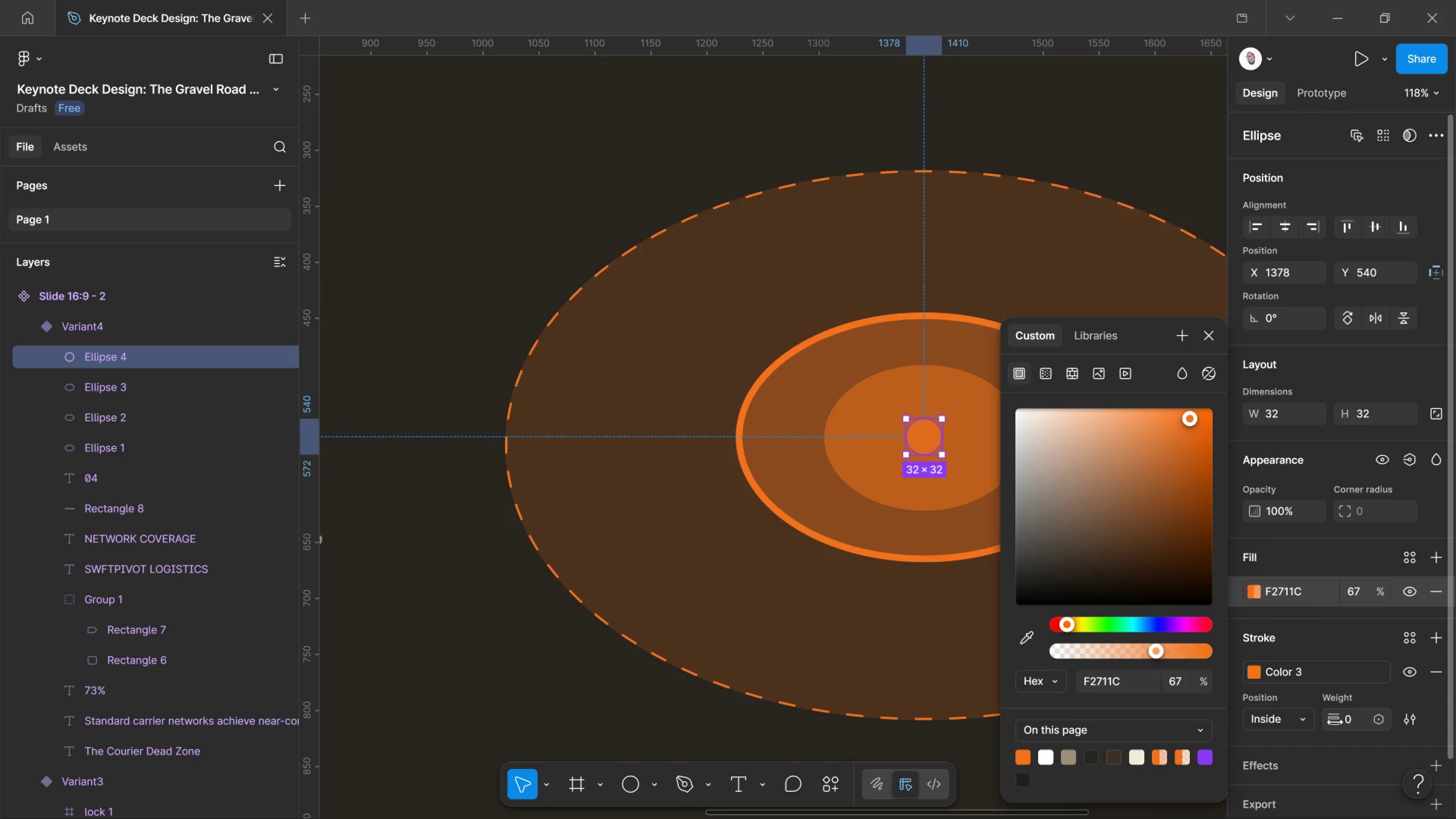 
left_click_drag(start_coordinate=[1334, 722], to_coordinate=[733, 423])
 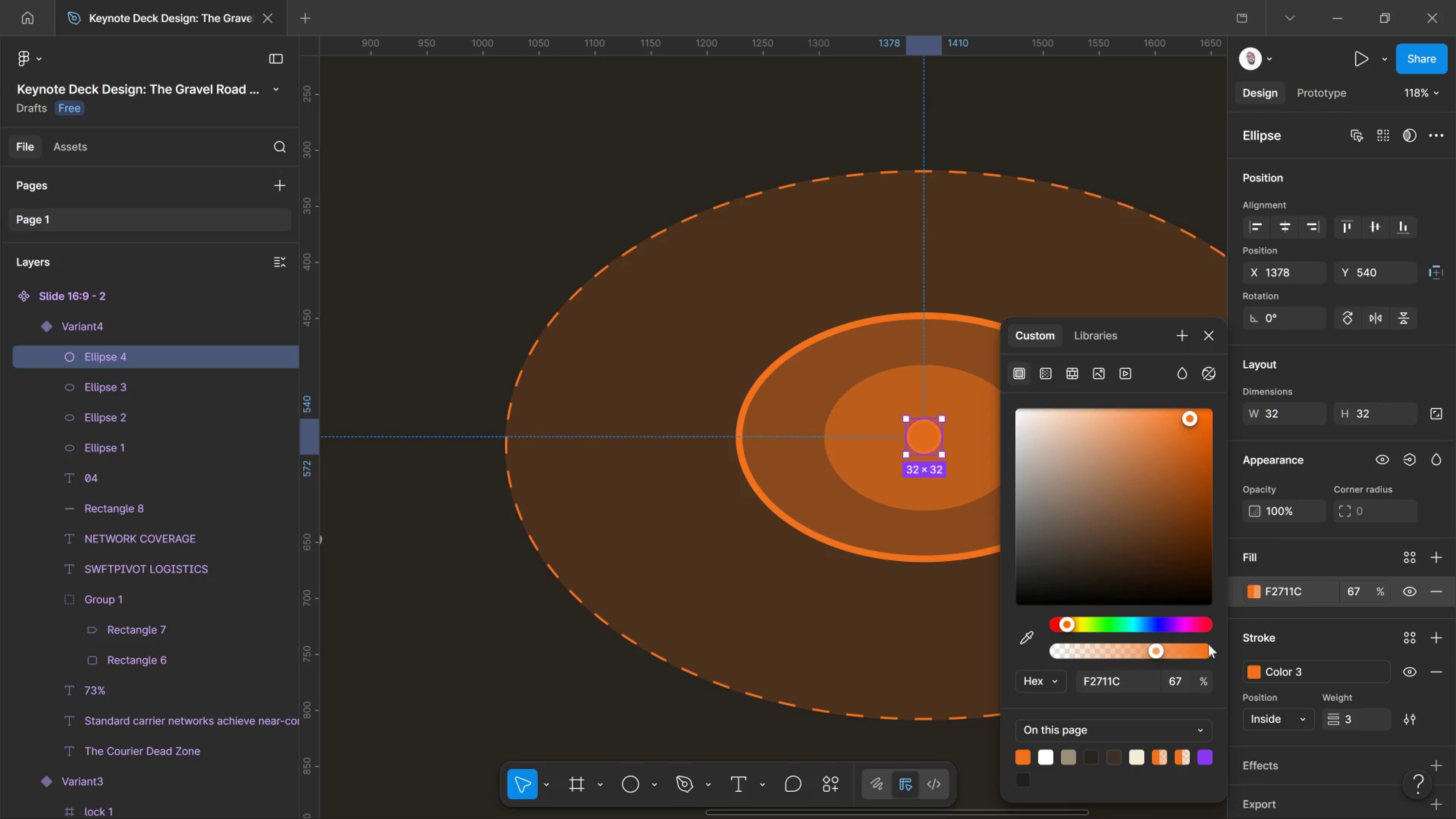 
mouse_move([1352, 714])
 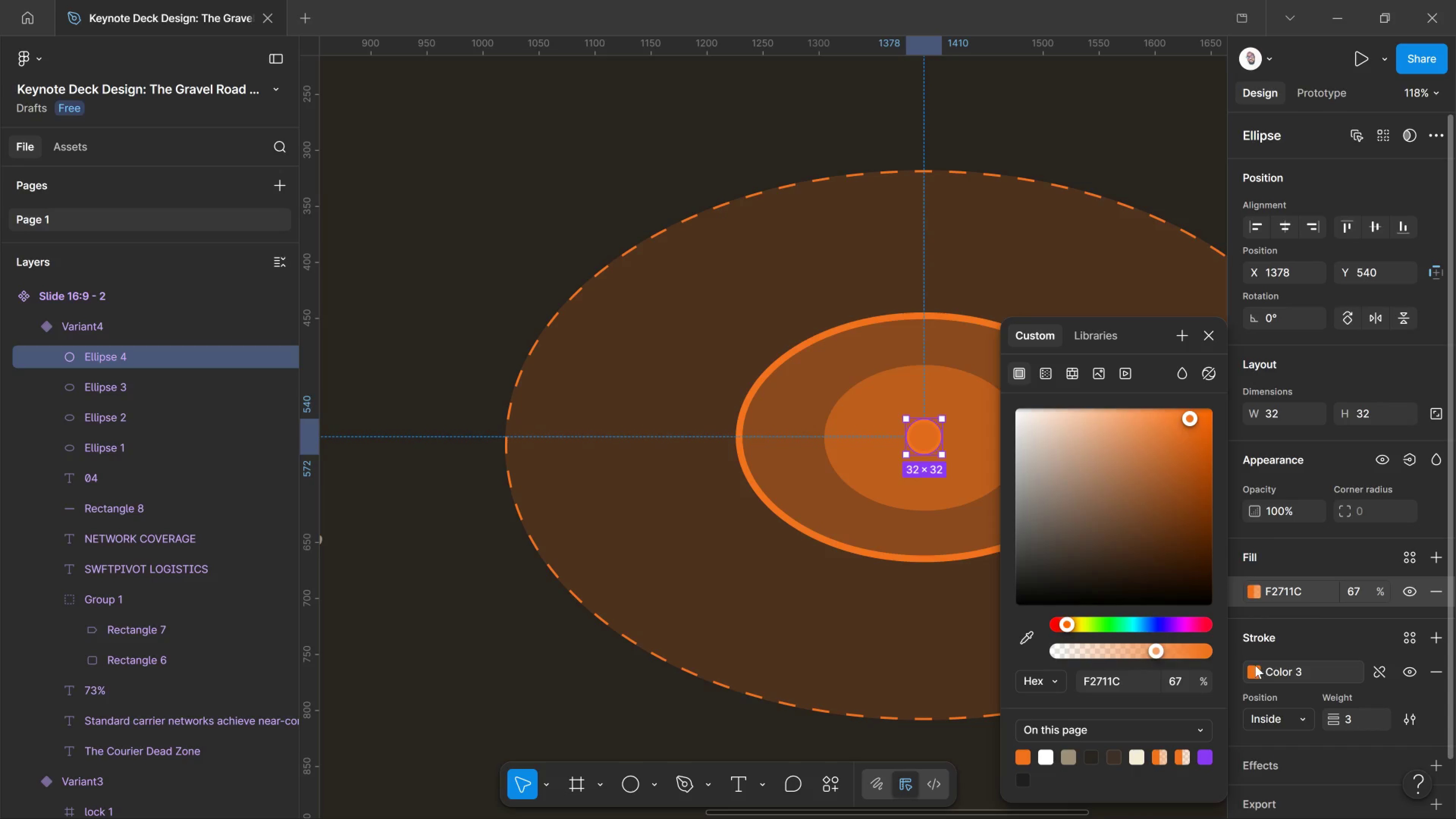 
left_click([1255, 665])
 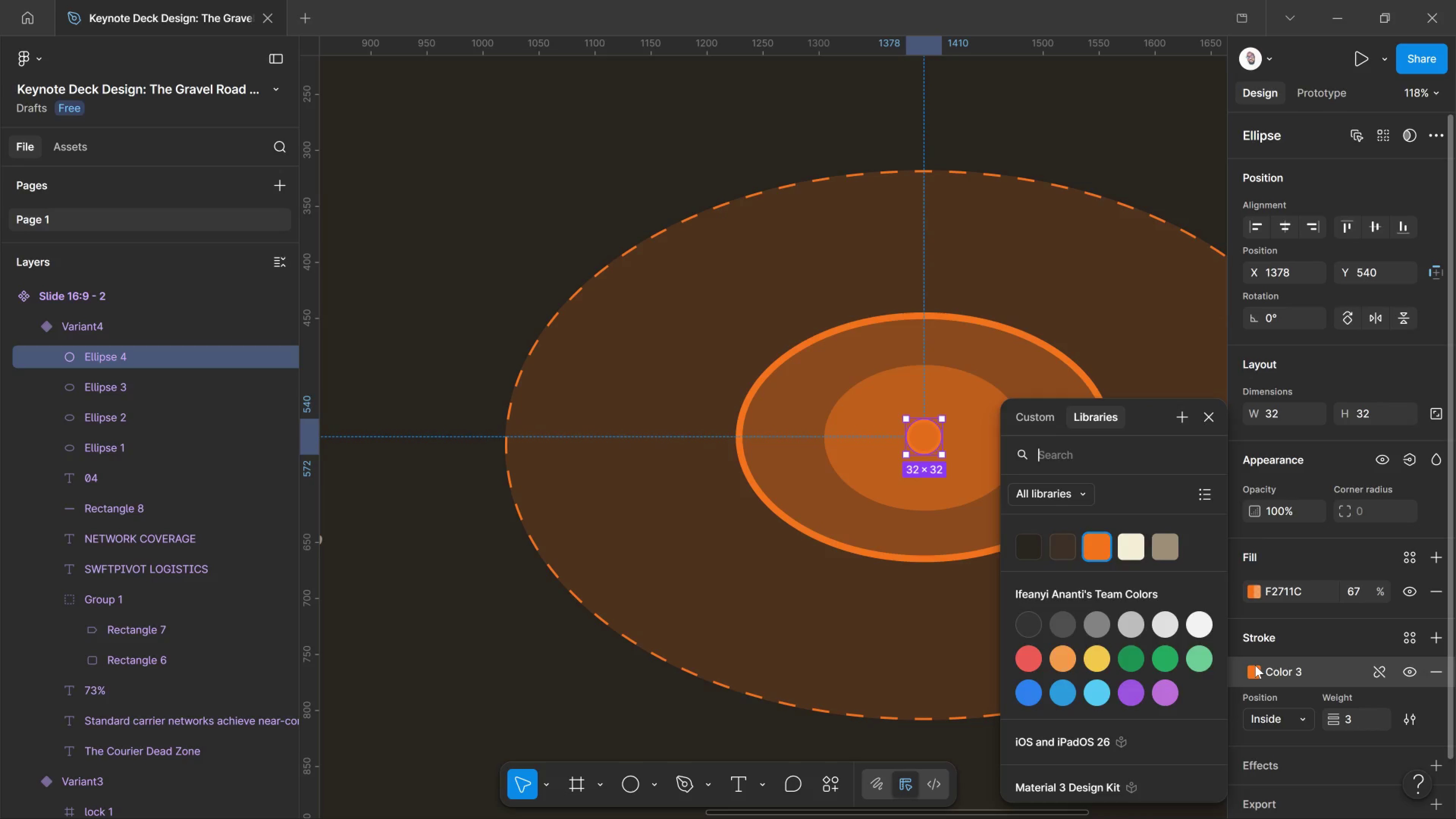 
left_click([1255, 665])
 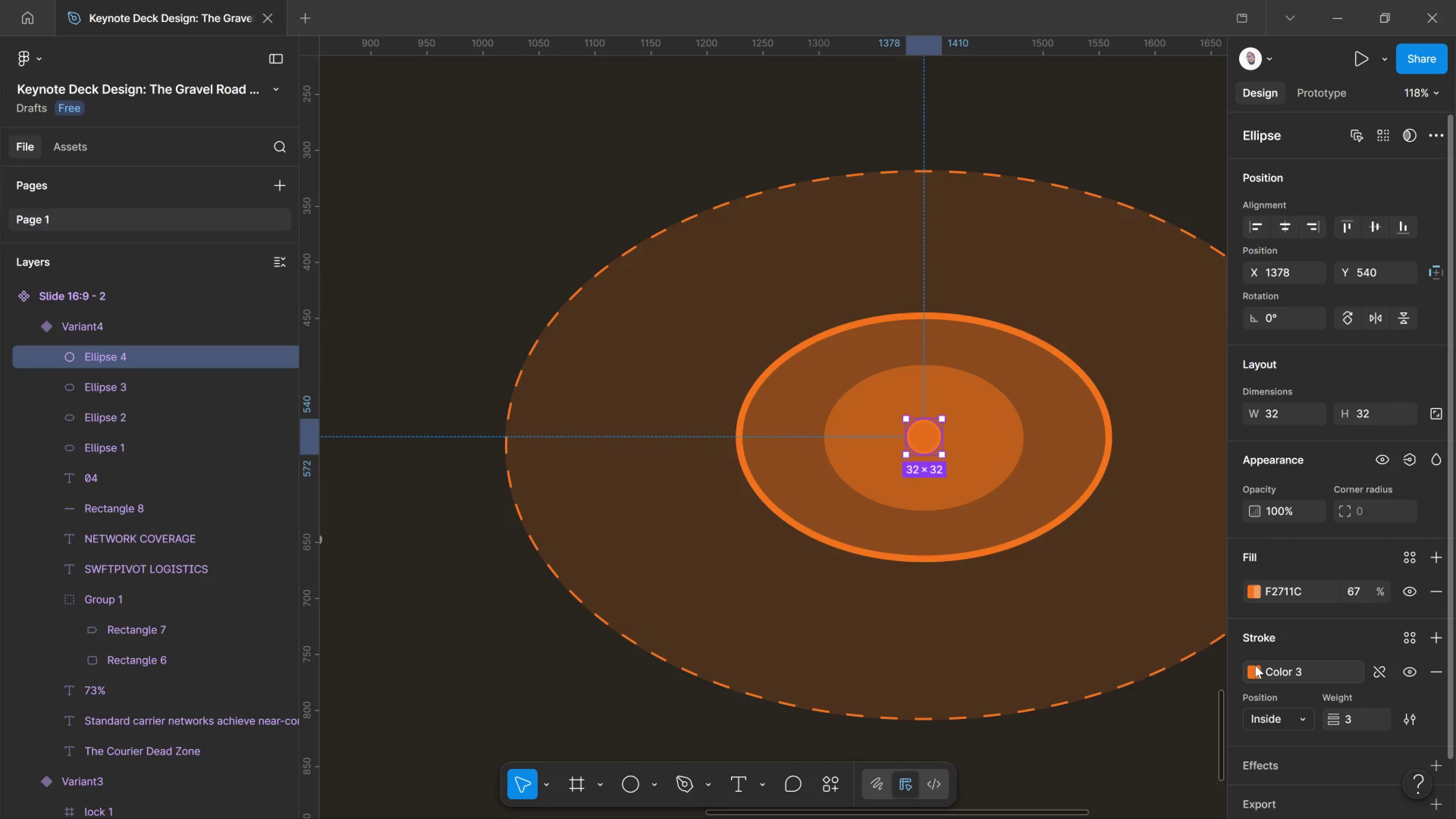 
left_click([1255, 665])
 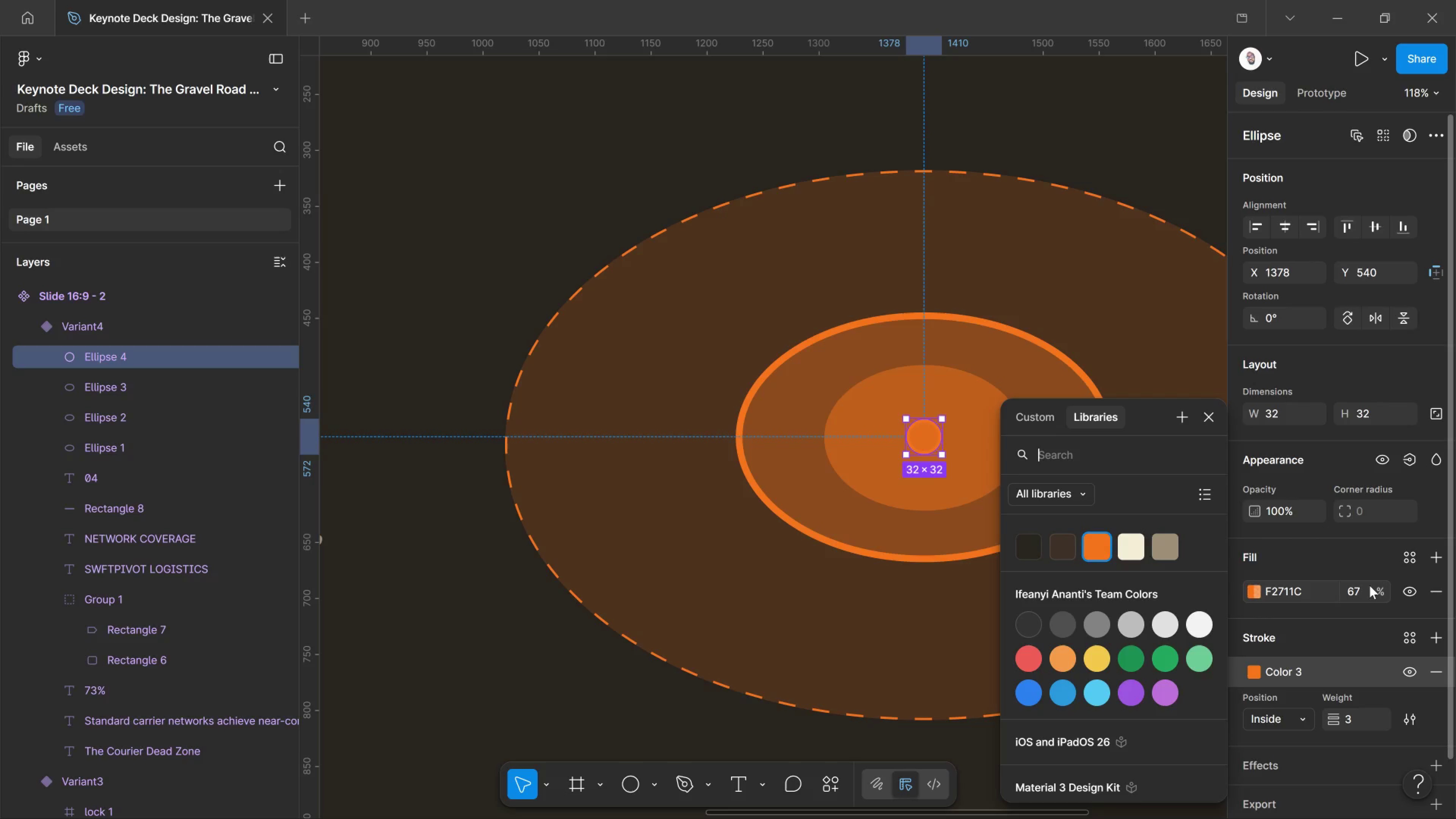 
left_click_drag(start_coordinate=[1384, 593], to_coordinate=[722, 432])
 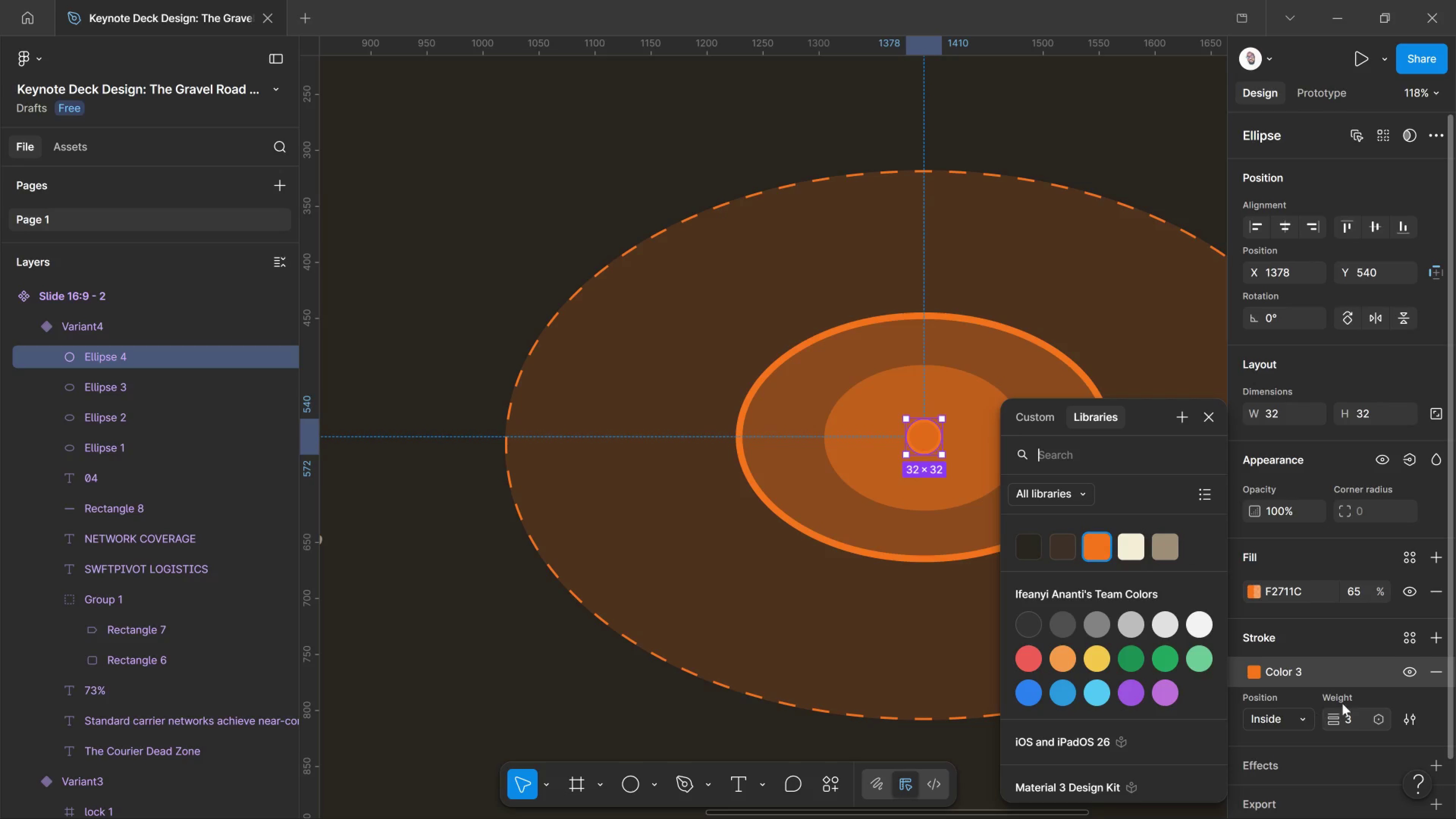 
left_click([1253, 676])
 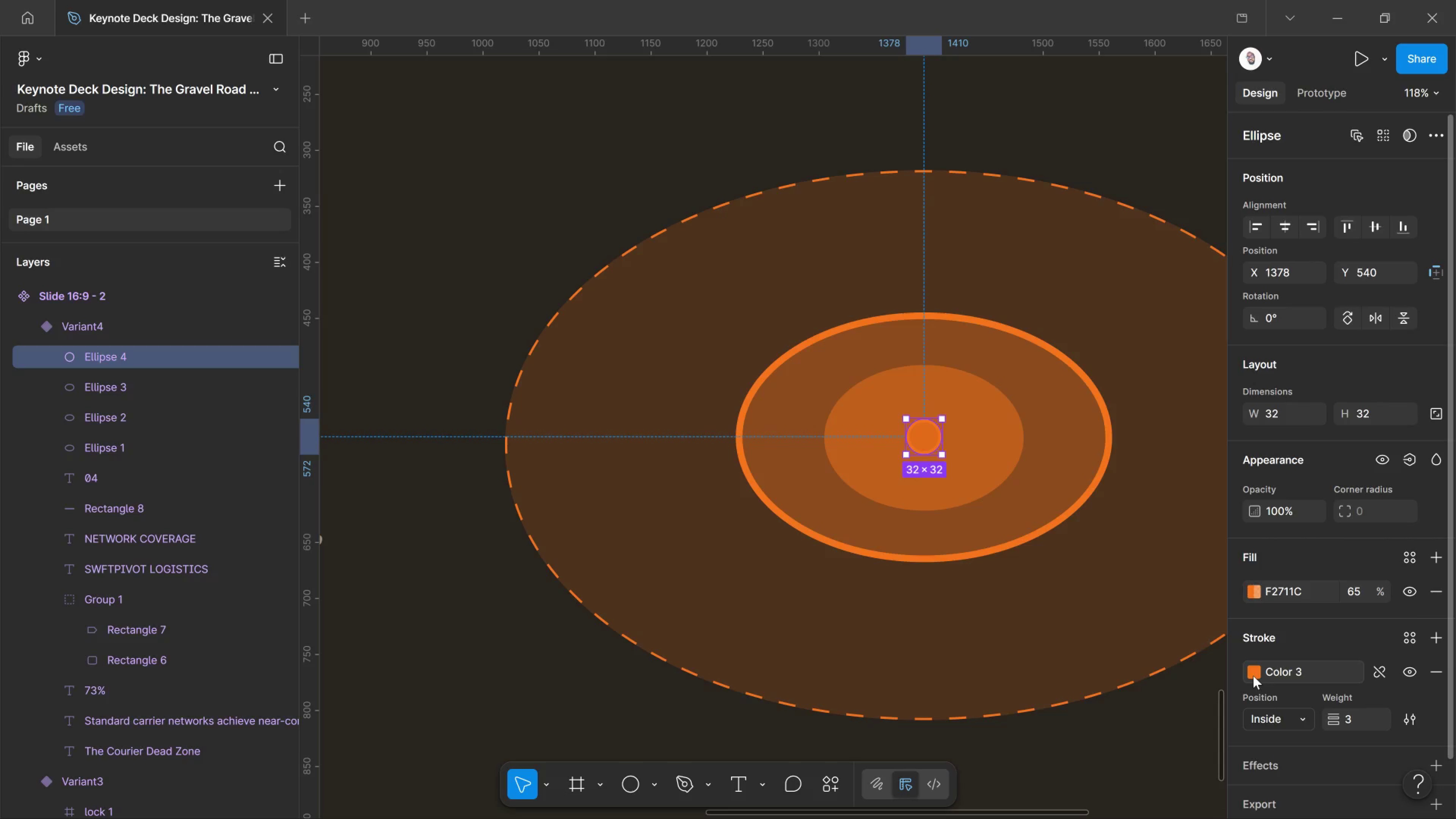 
left_click([1253, 676])
 